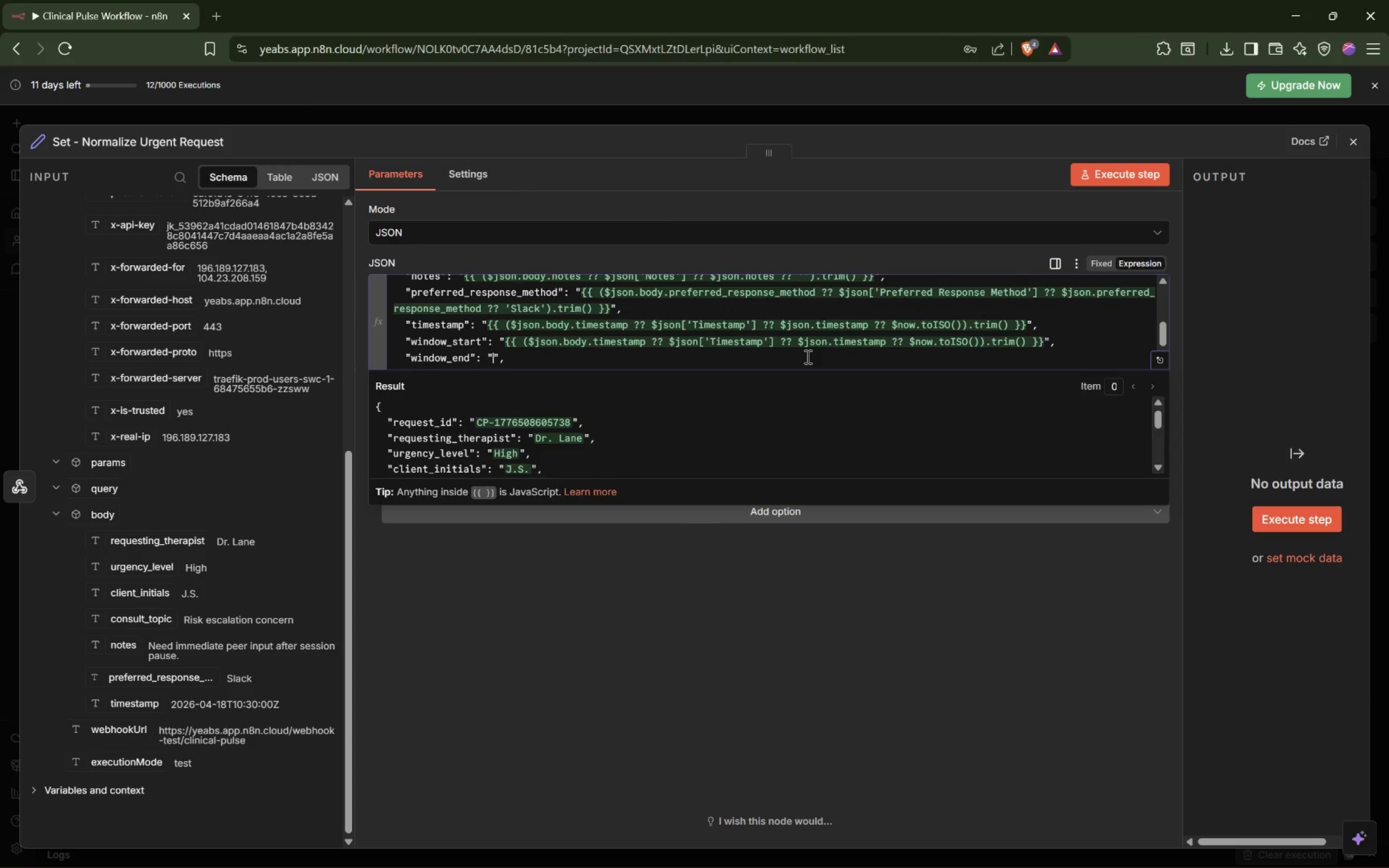 
key(ArrowLeft)
 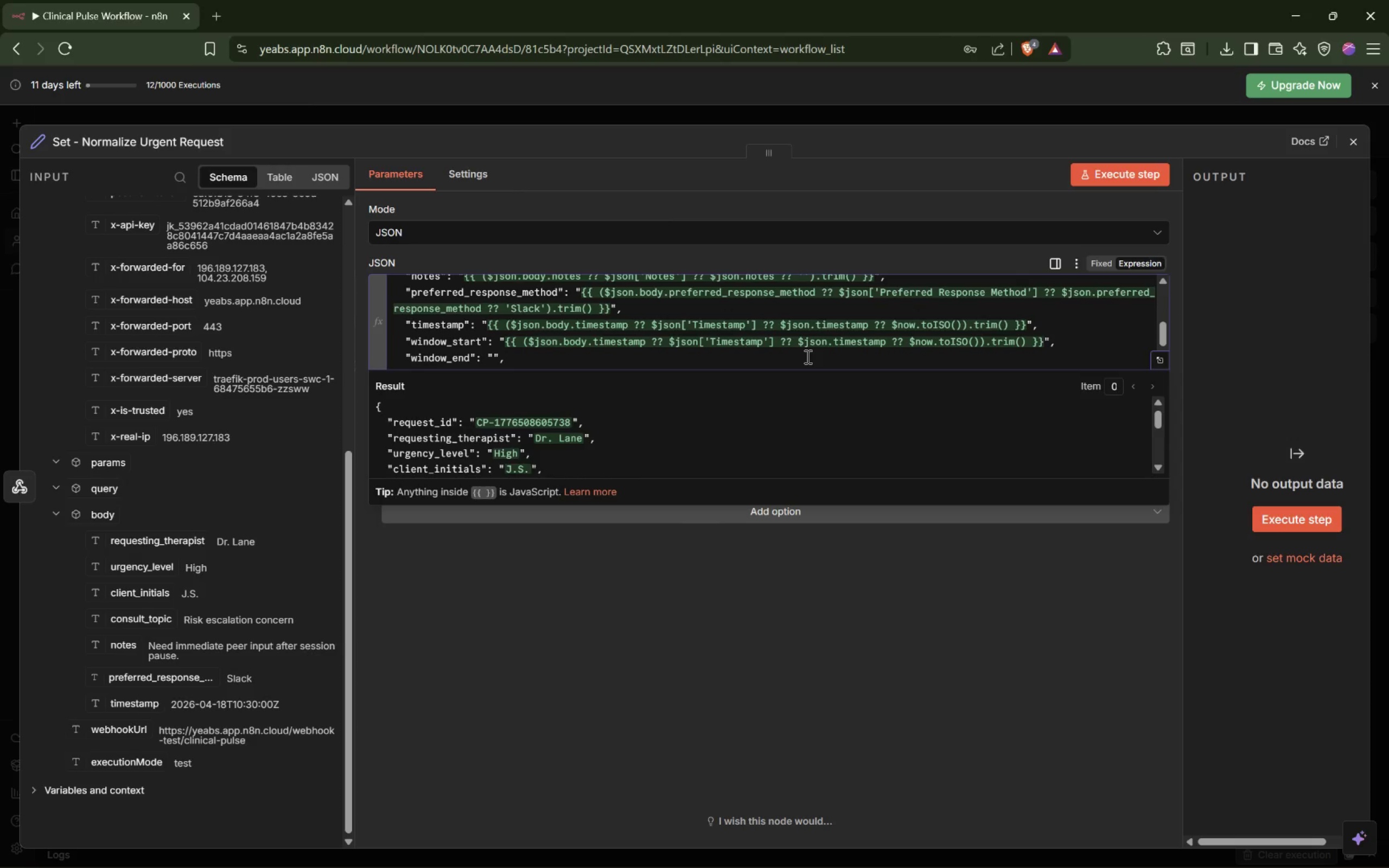 
key(Shift+BracketLeft)
 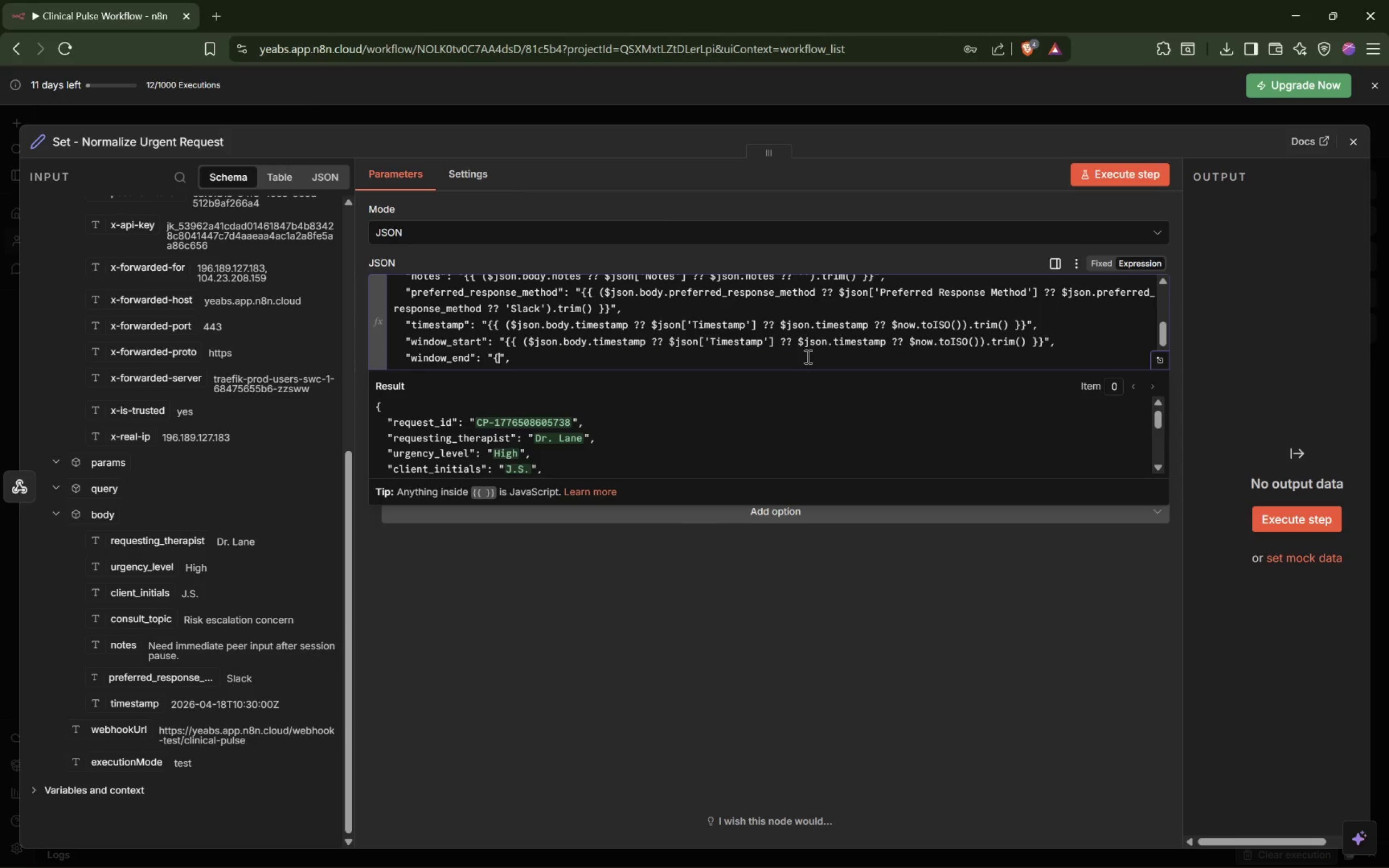 
key(Shift+BracketLeft)
 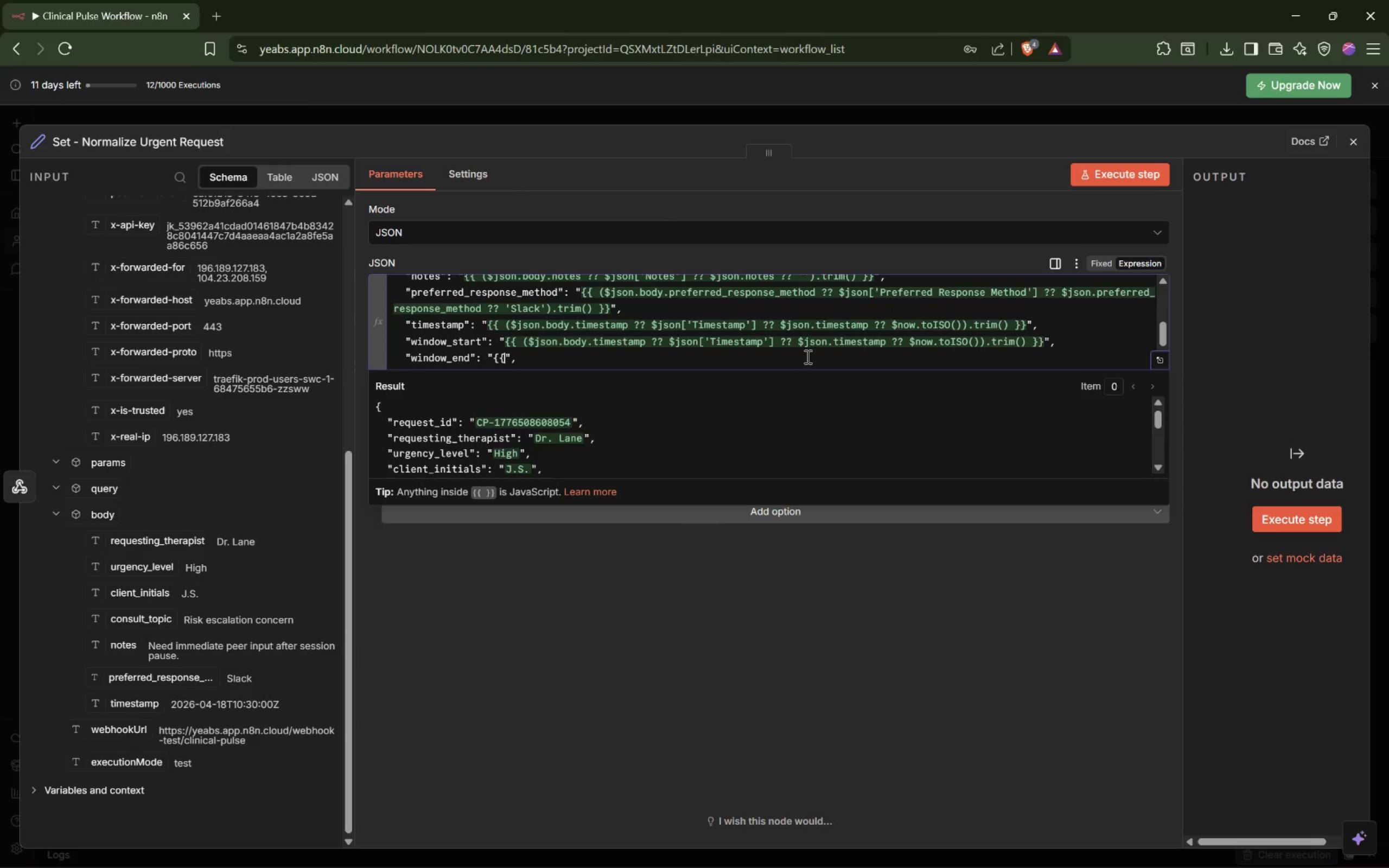 
key(Shift+BracketRight)
 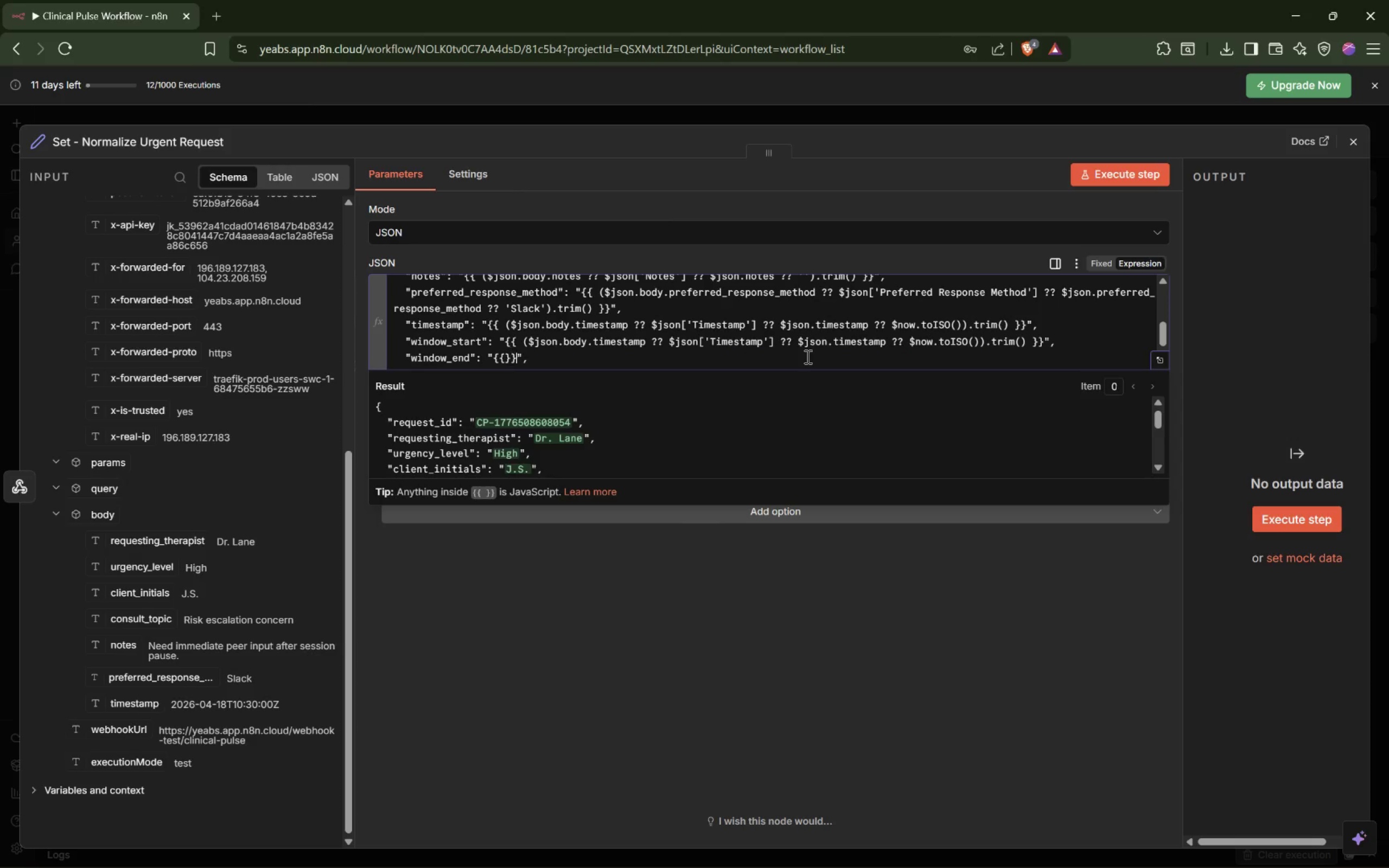 
key(Shift+BracketRight)
 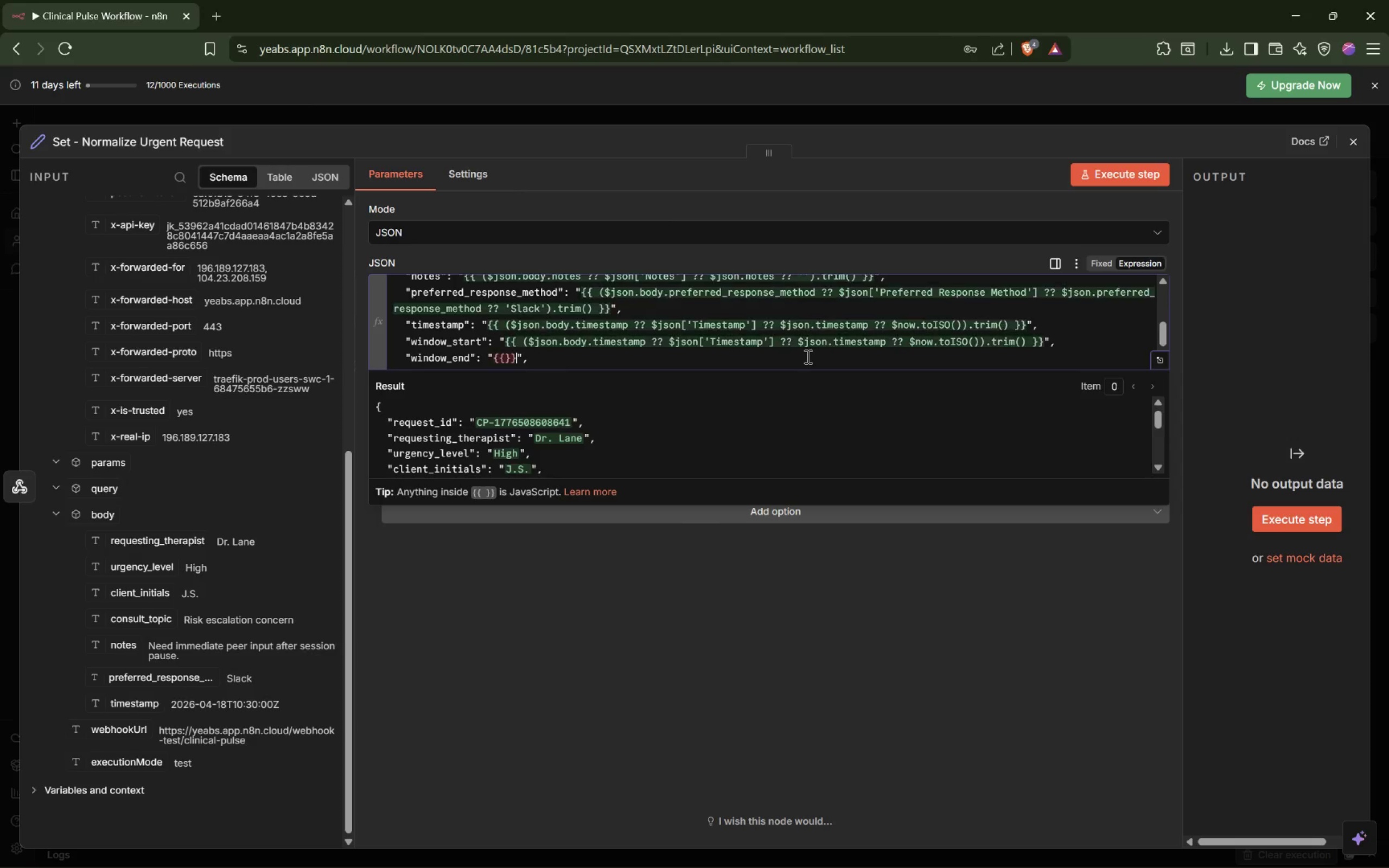 
key(ArrowDown)
 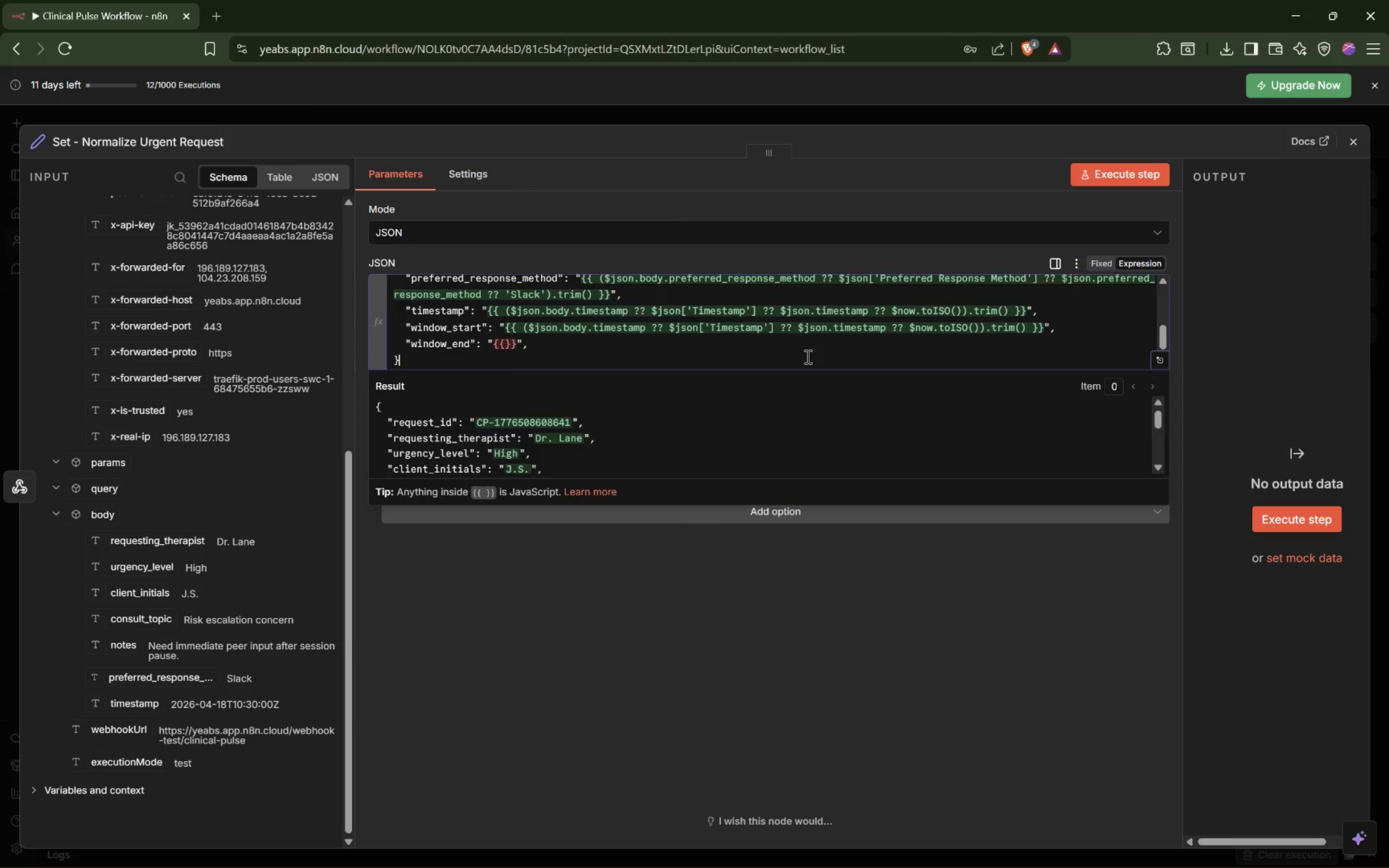 
key(ArrowDown)
 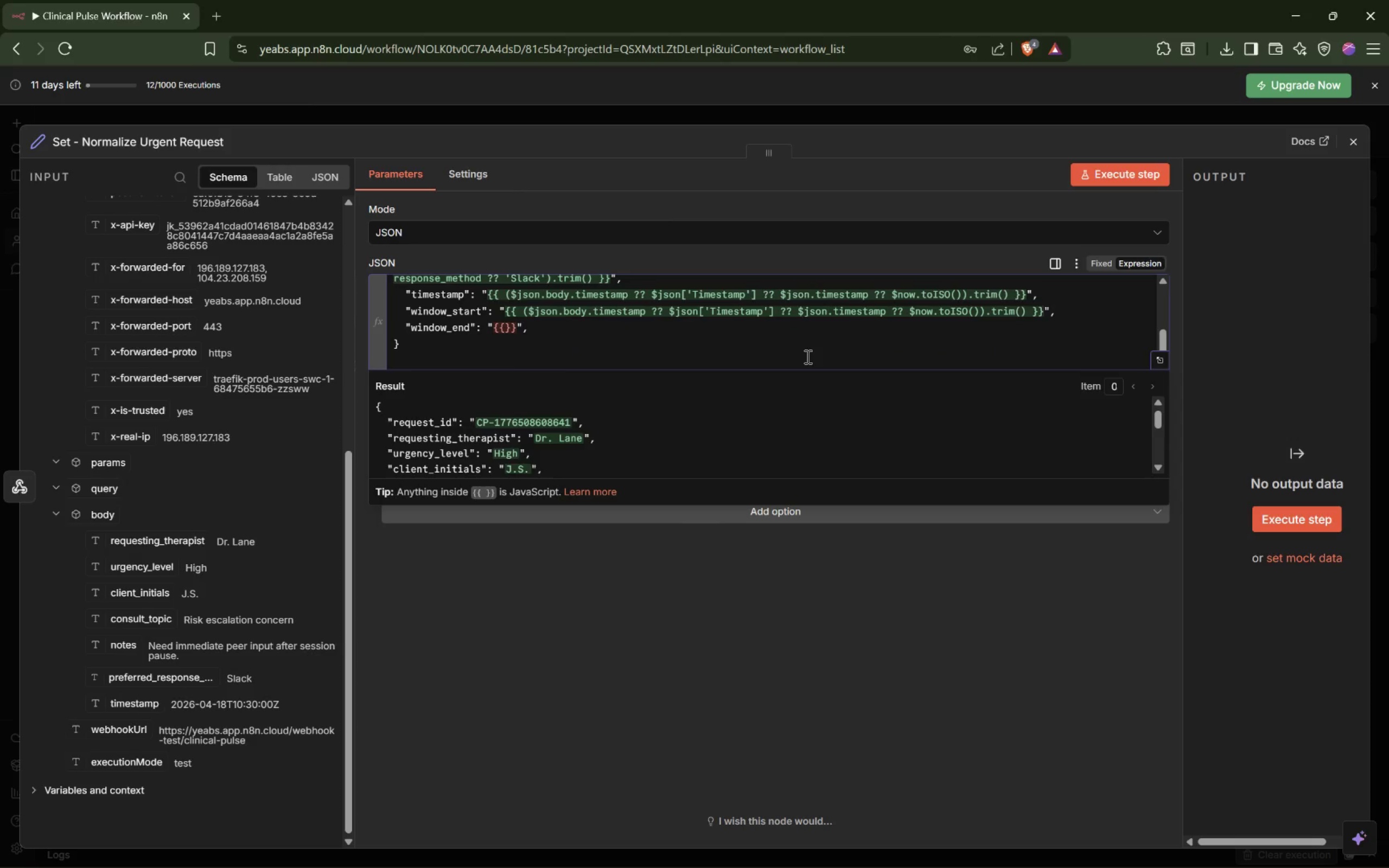 
key(ArrowLeft)
 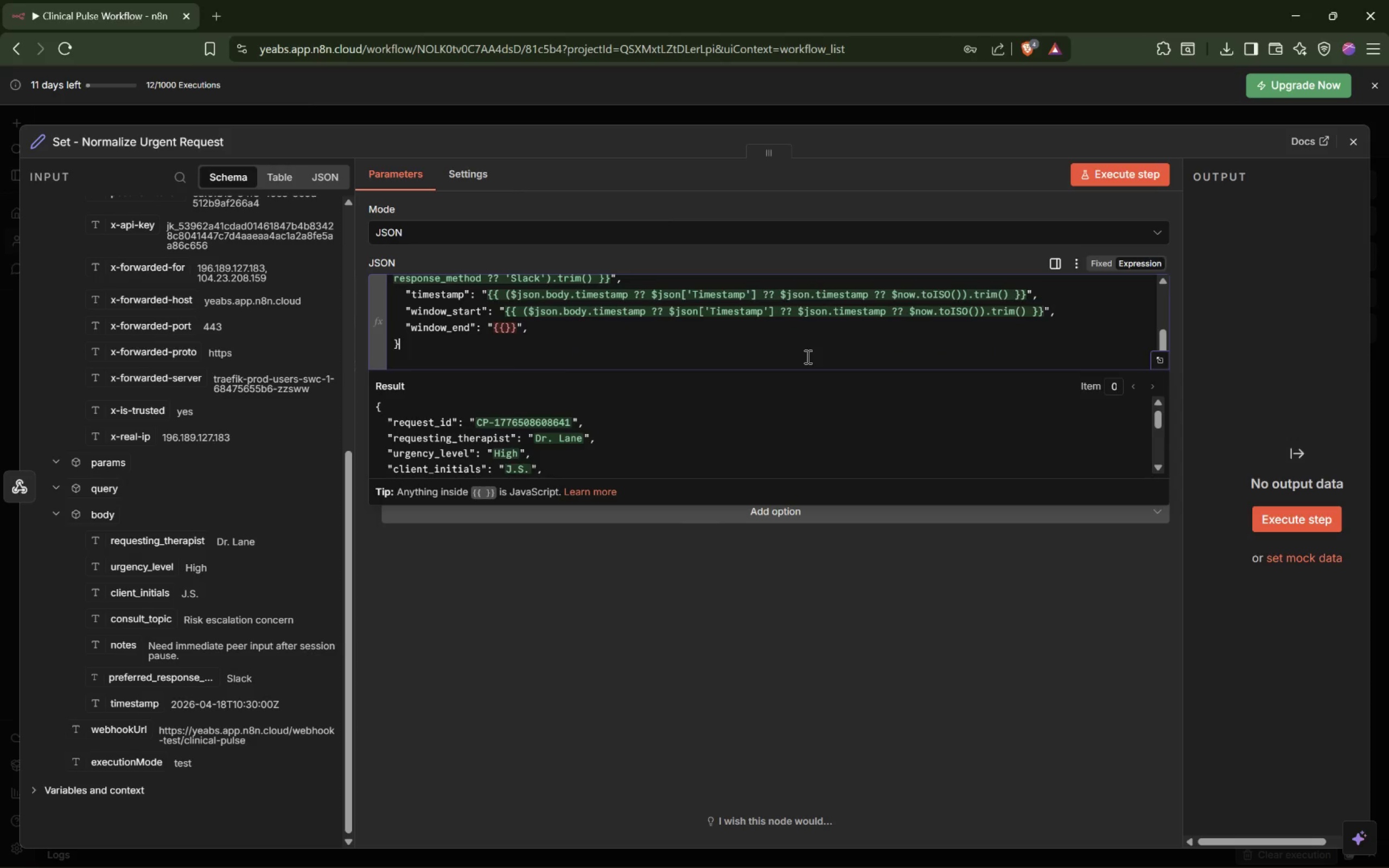 
key(ArrowLeft)
 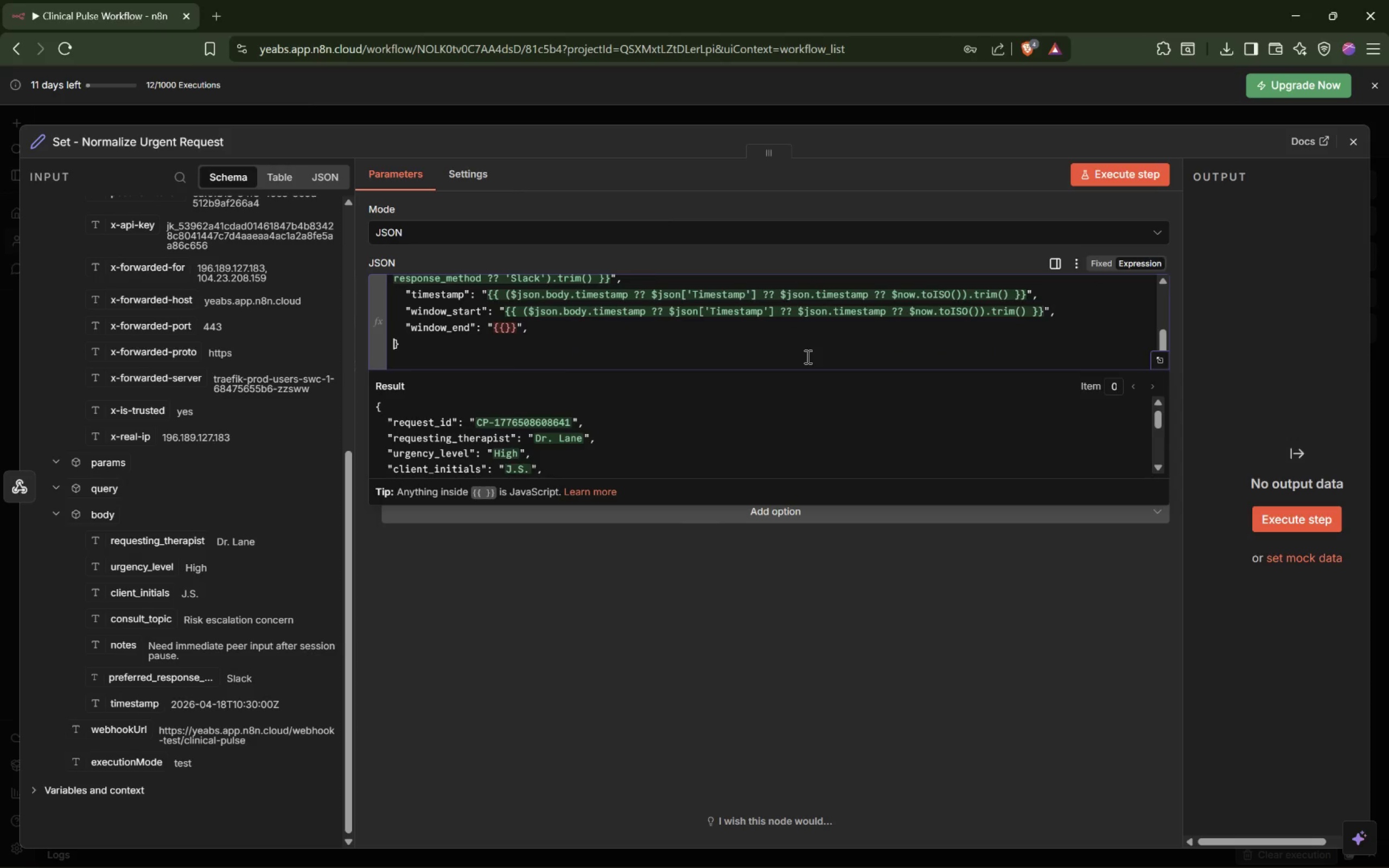 
key(ArrowLeft)
 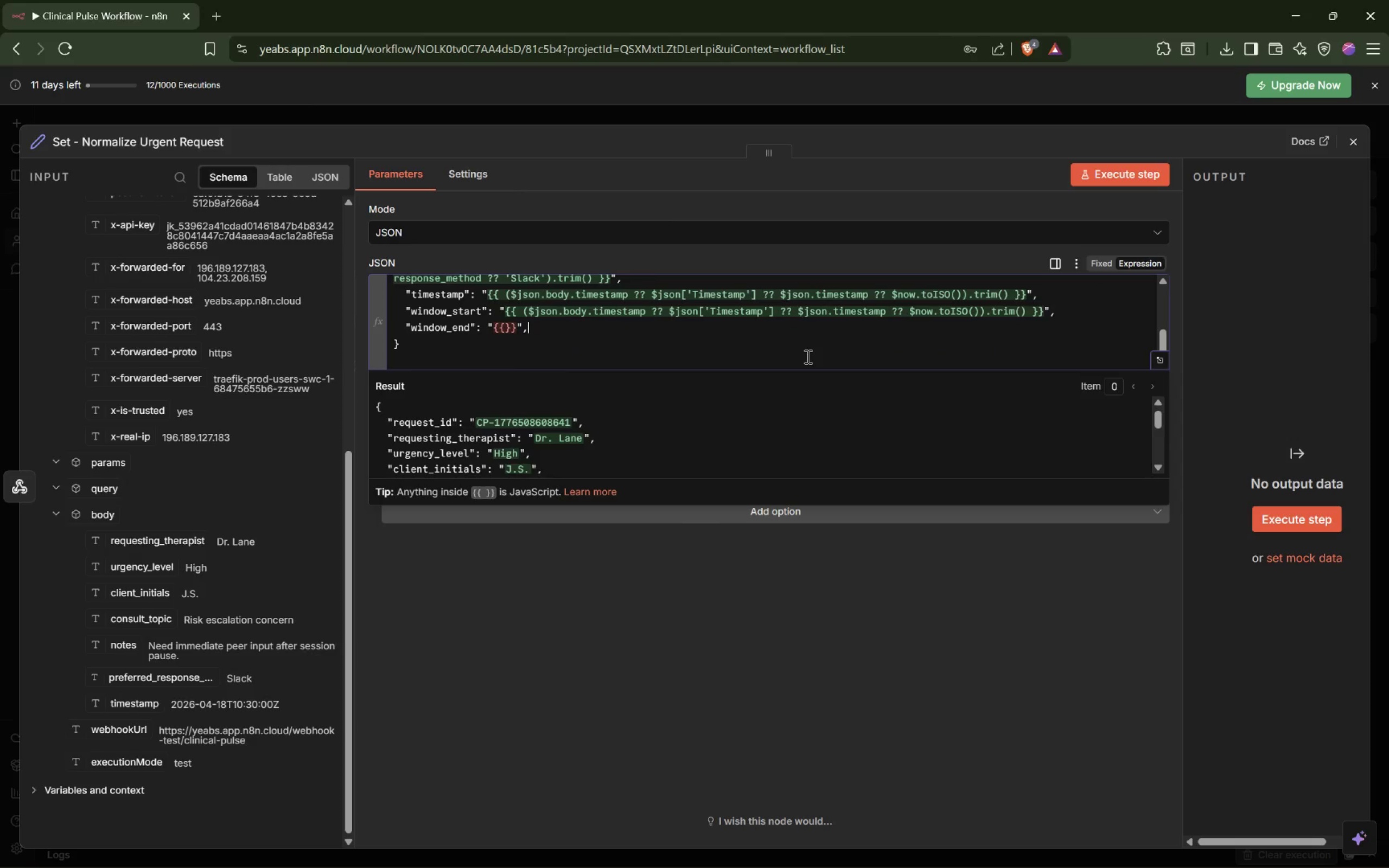 
key(ArrowLeft)
 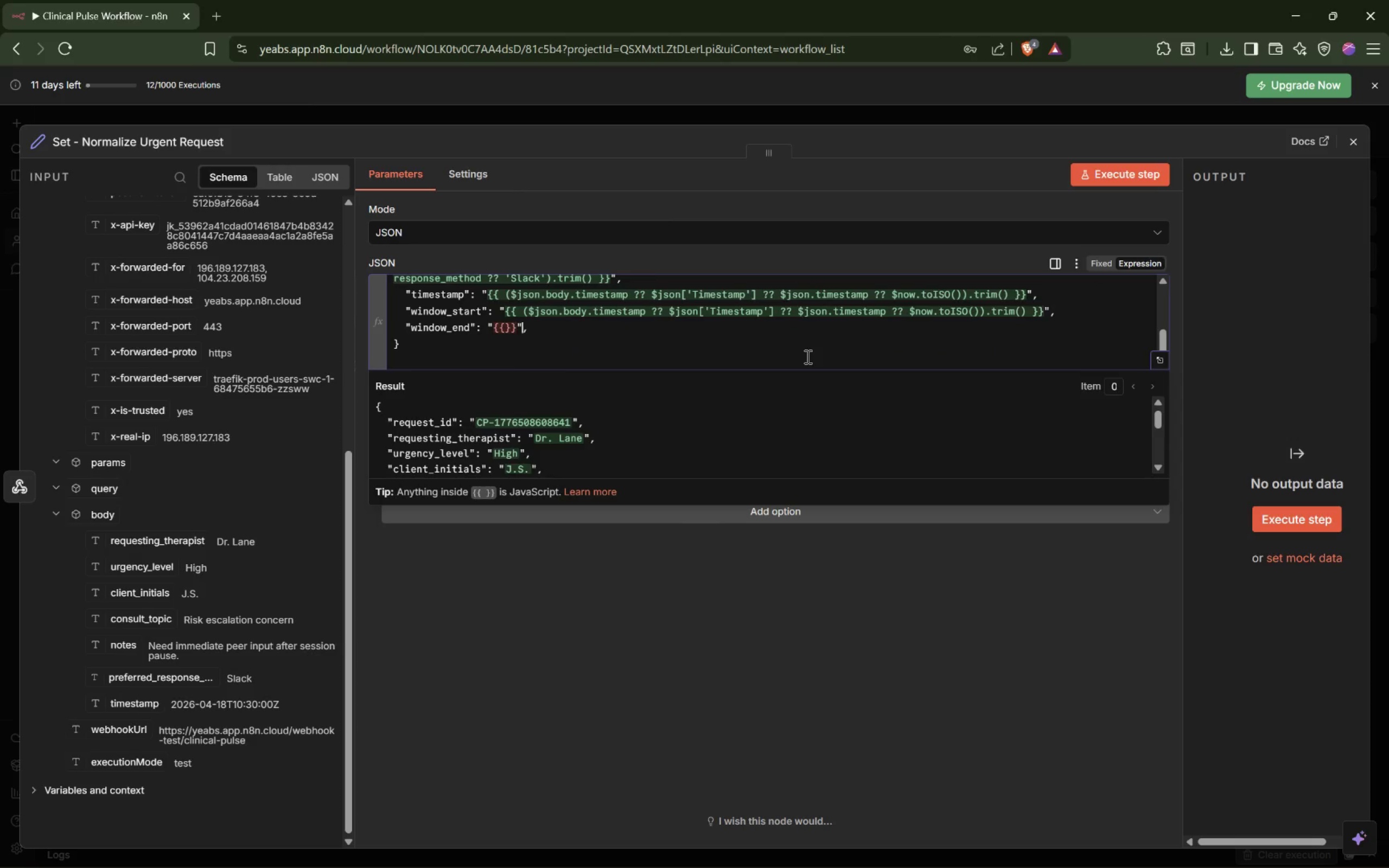 
key(ArrowLeft)
 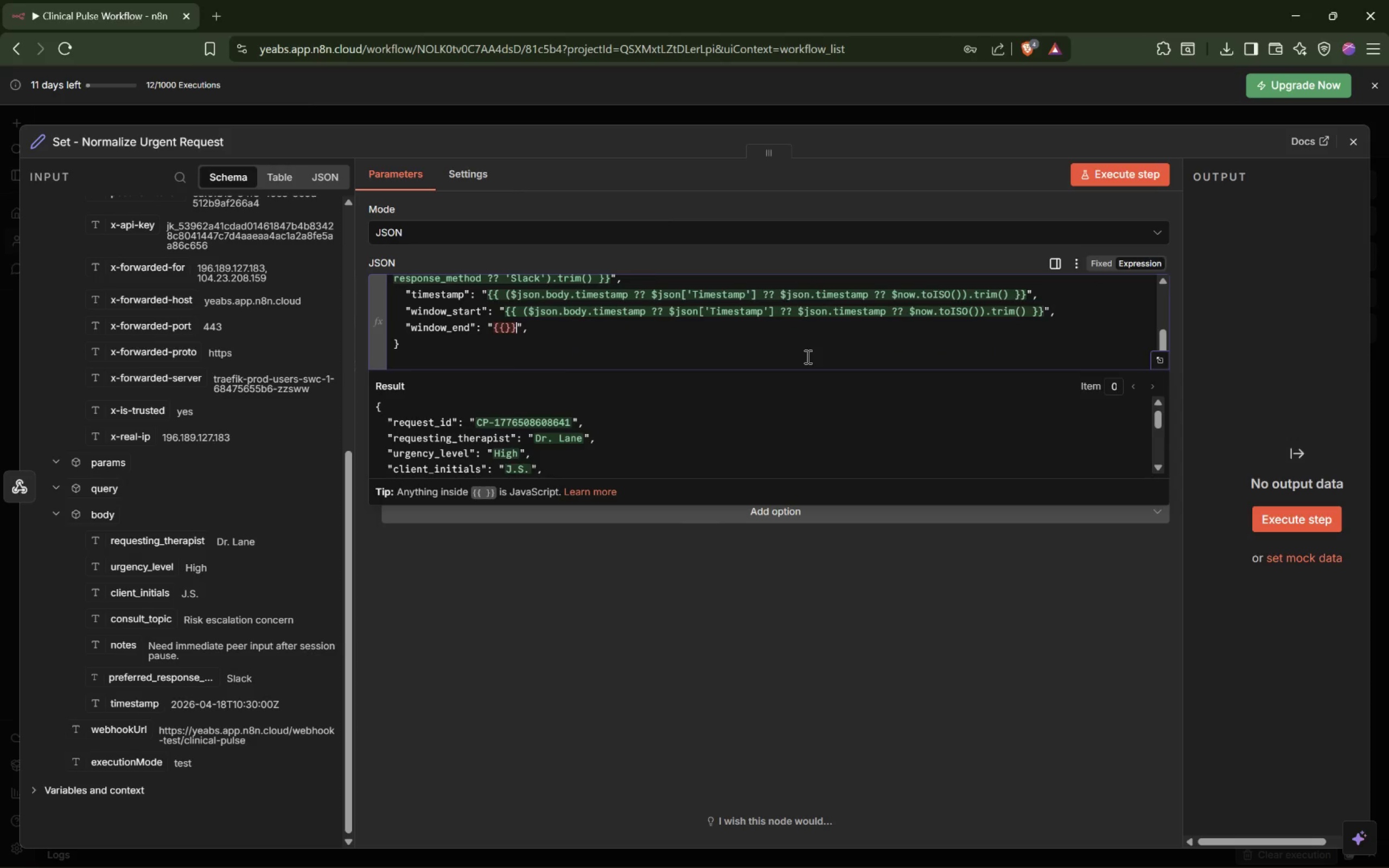 
key(ArrowLeft)
 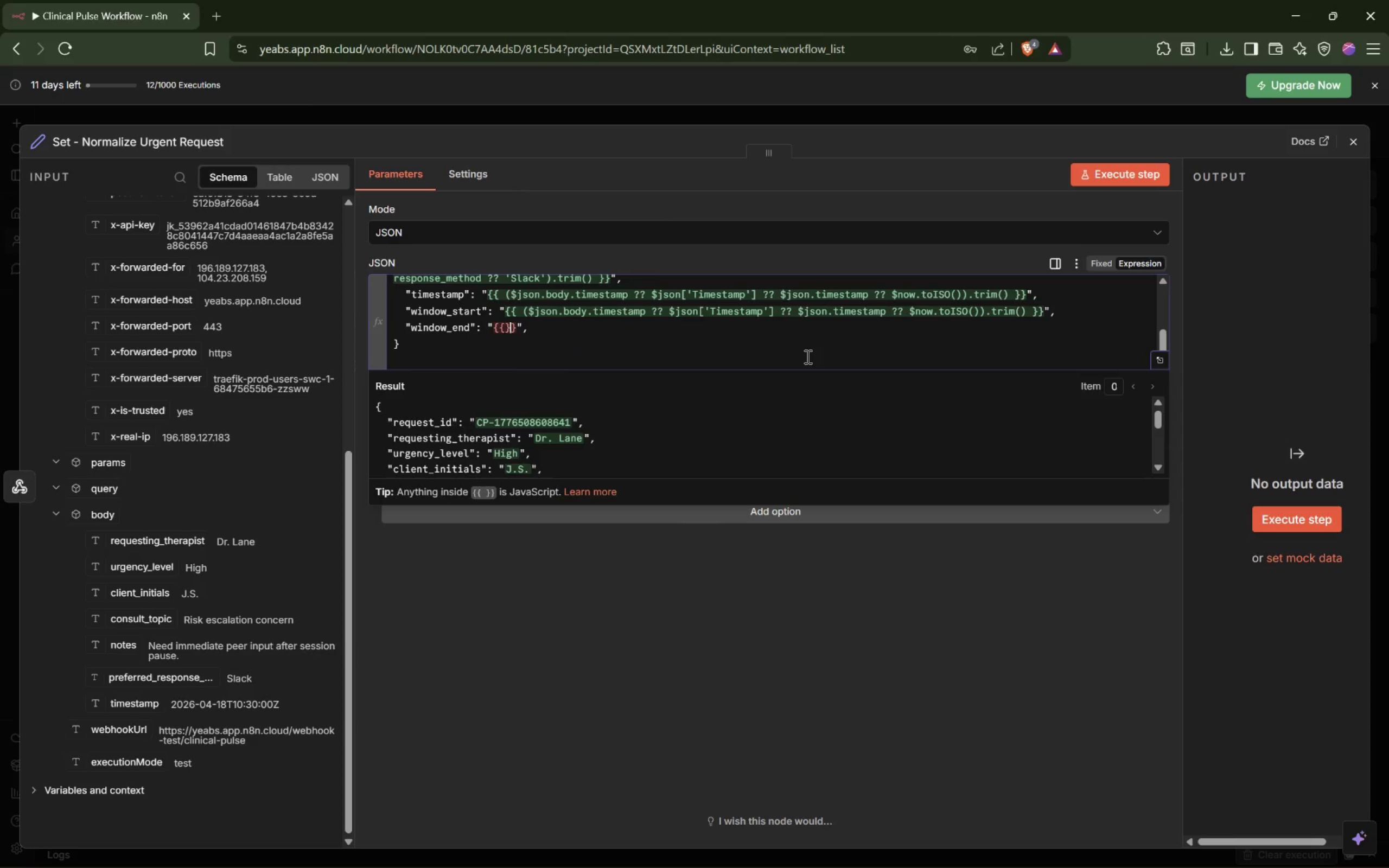 
key(ArrowLeft)
 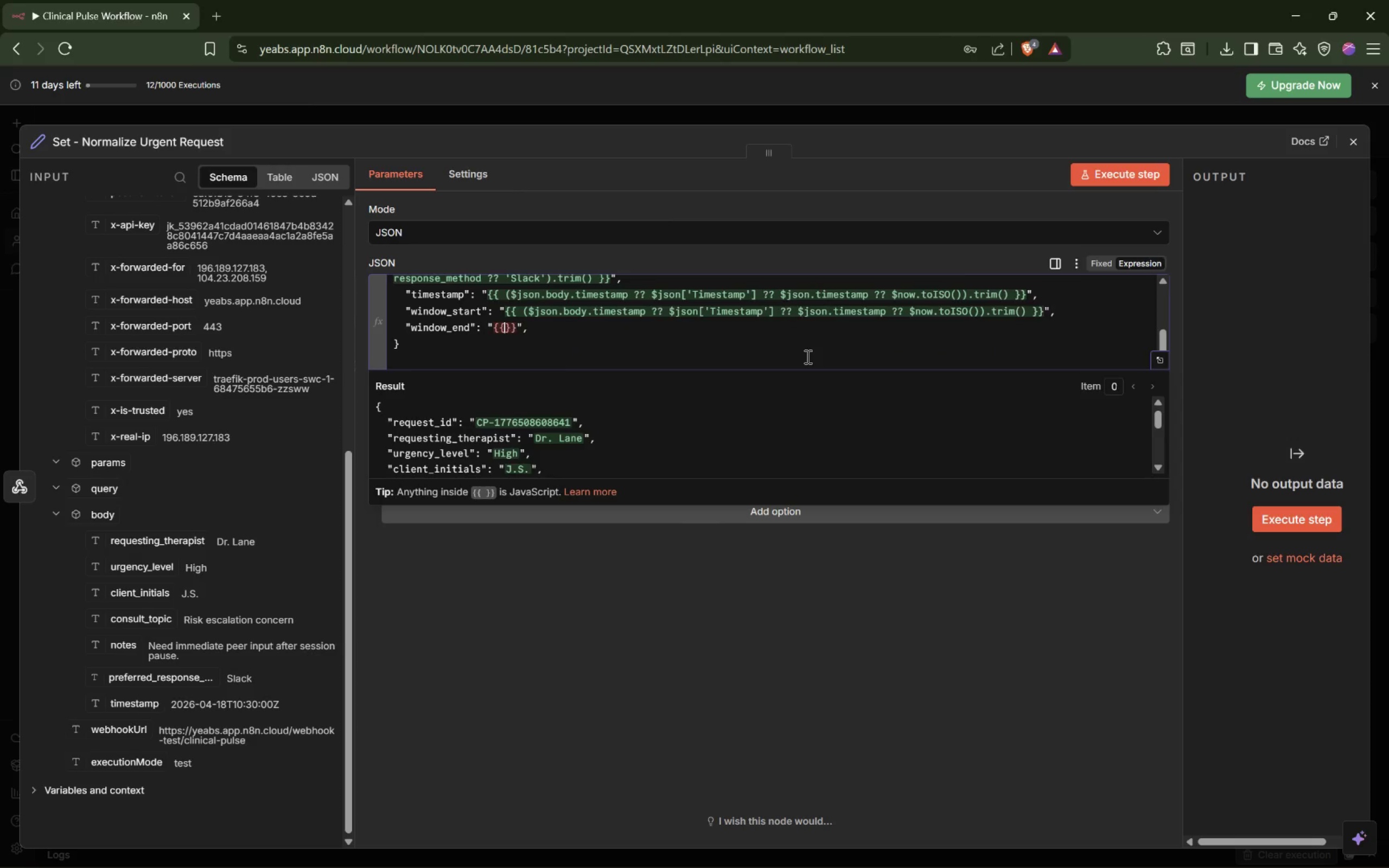 
key(Space)
 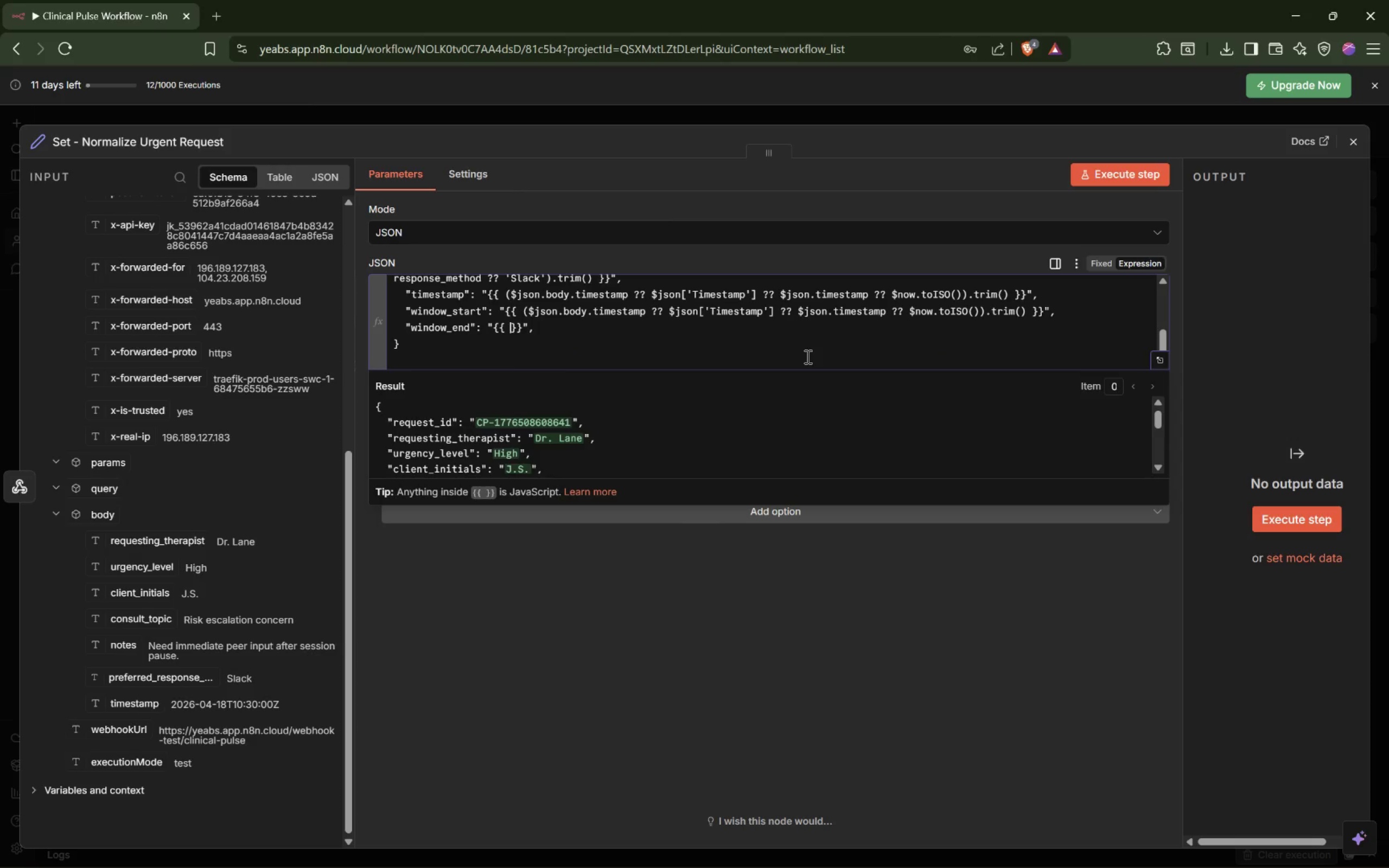 
key(Space)
 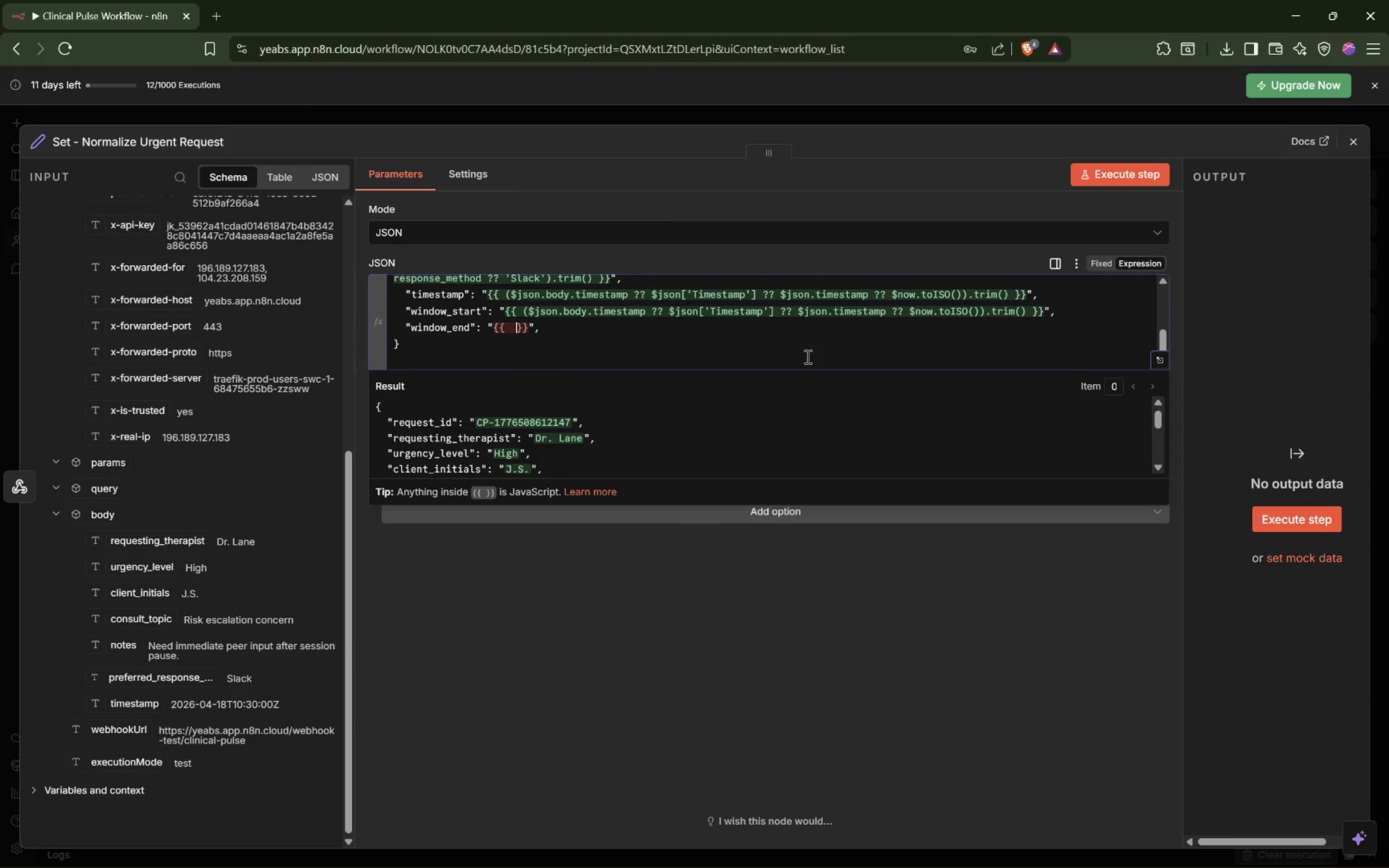 
key(ArrowLeft)
 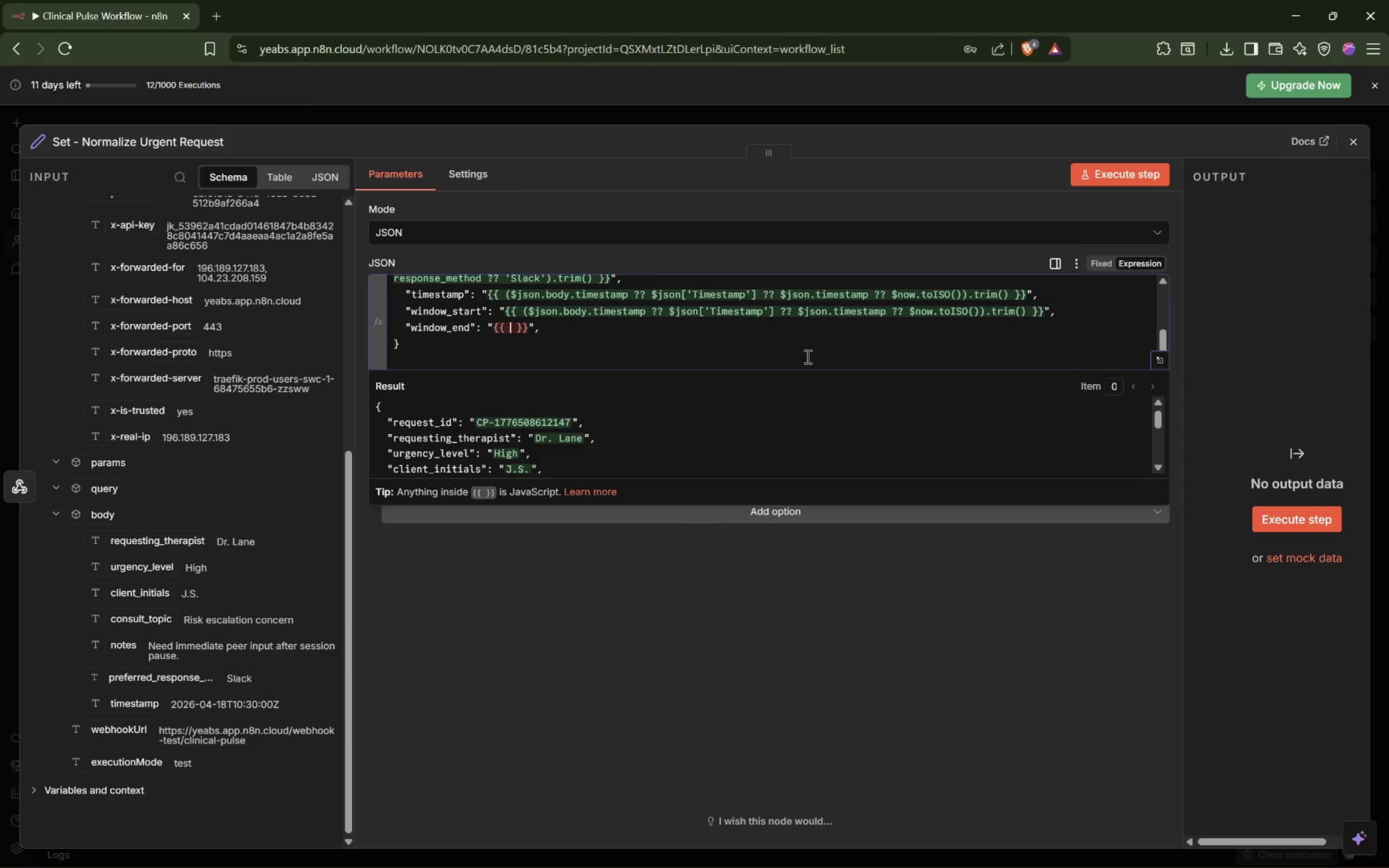 
key(Shift+9)
 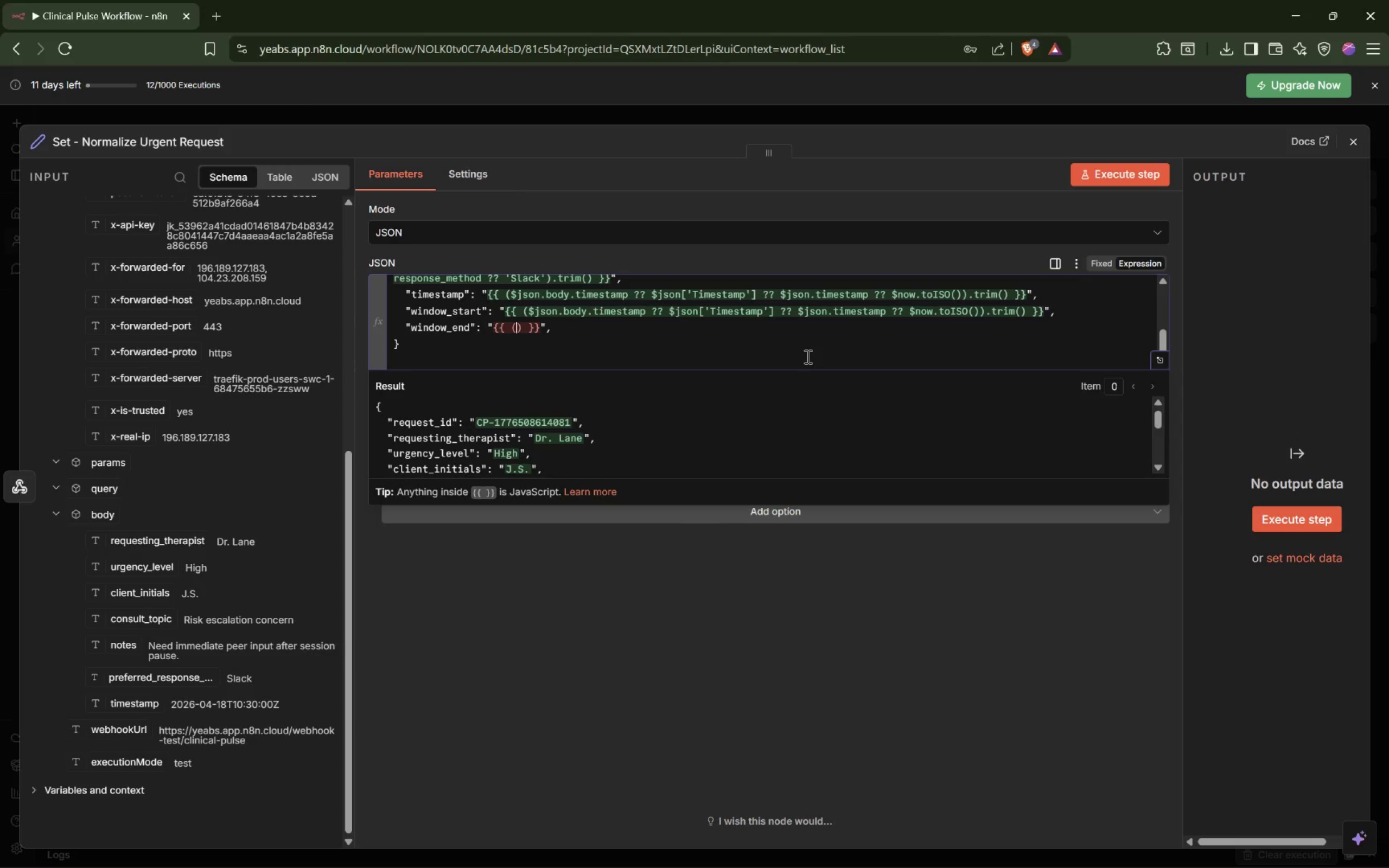 
wait(7.33)
 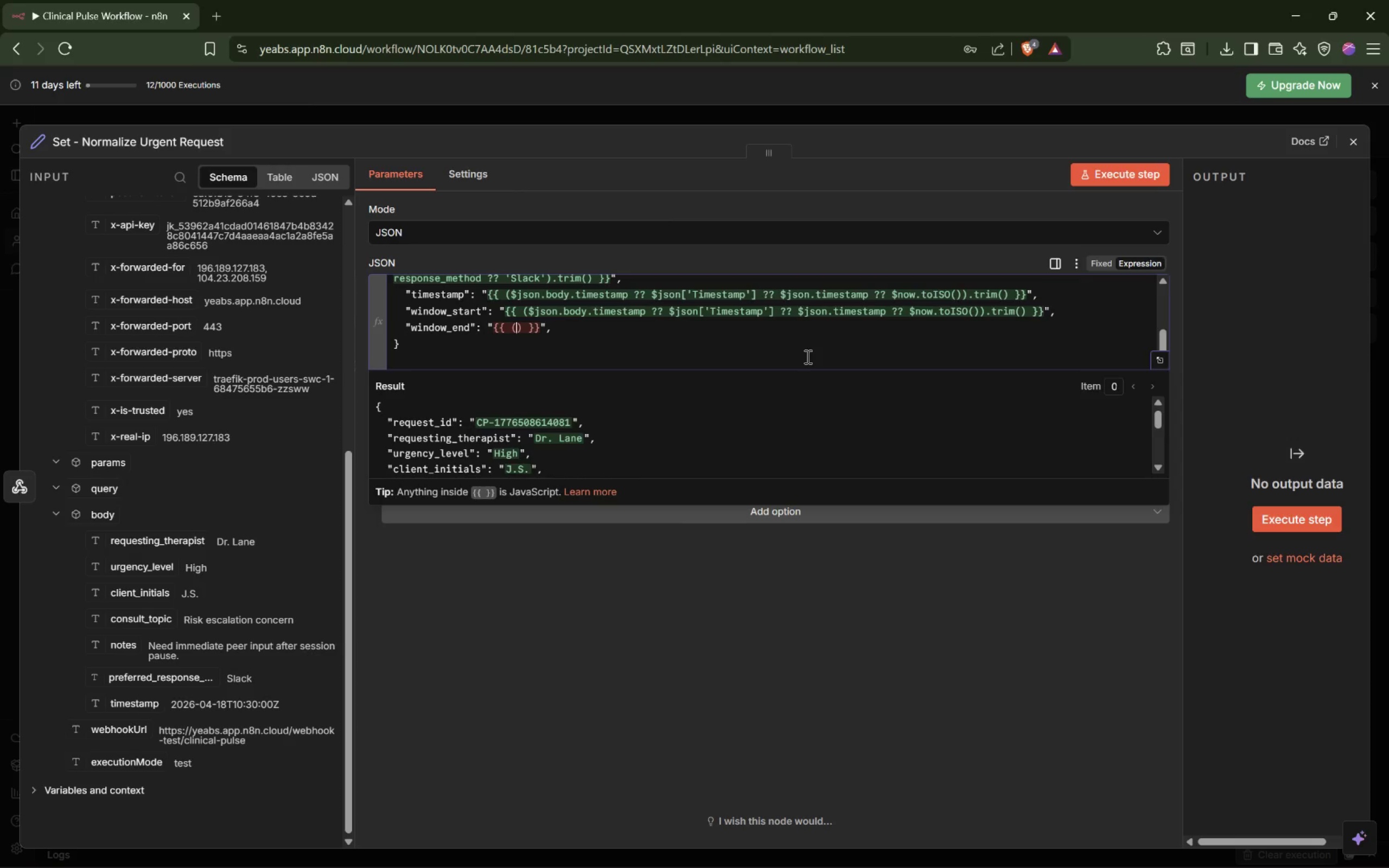 
key(Backspace)
type(new Date(new Date()
 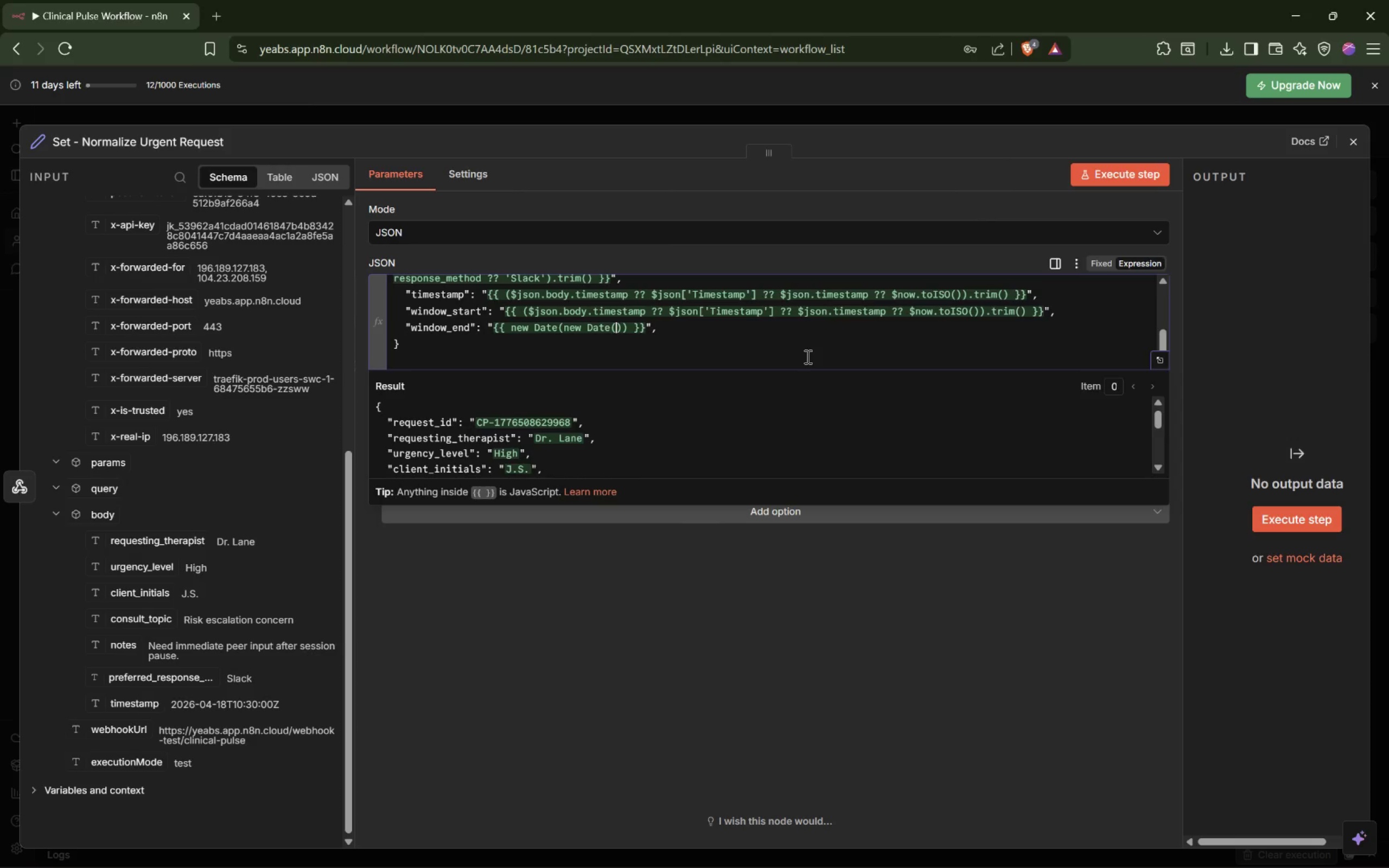 
type($json.body?.time)
 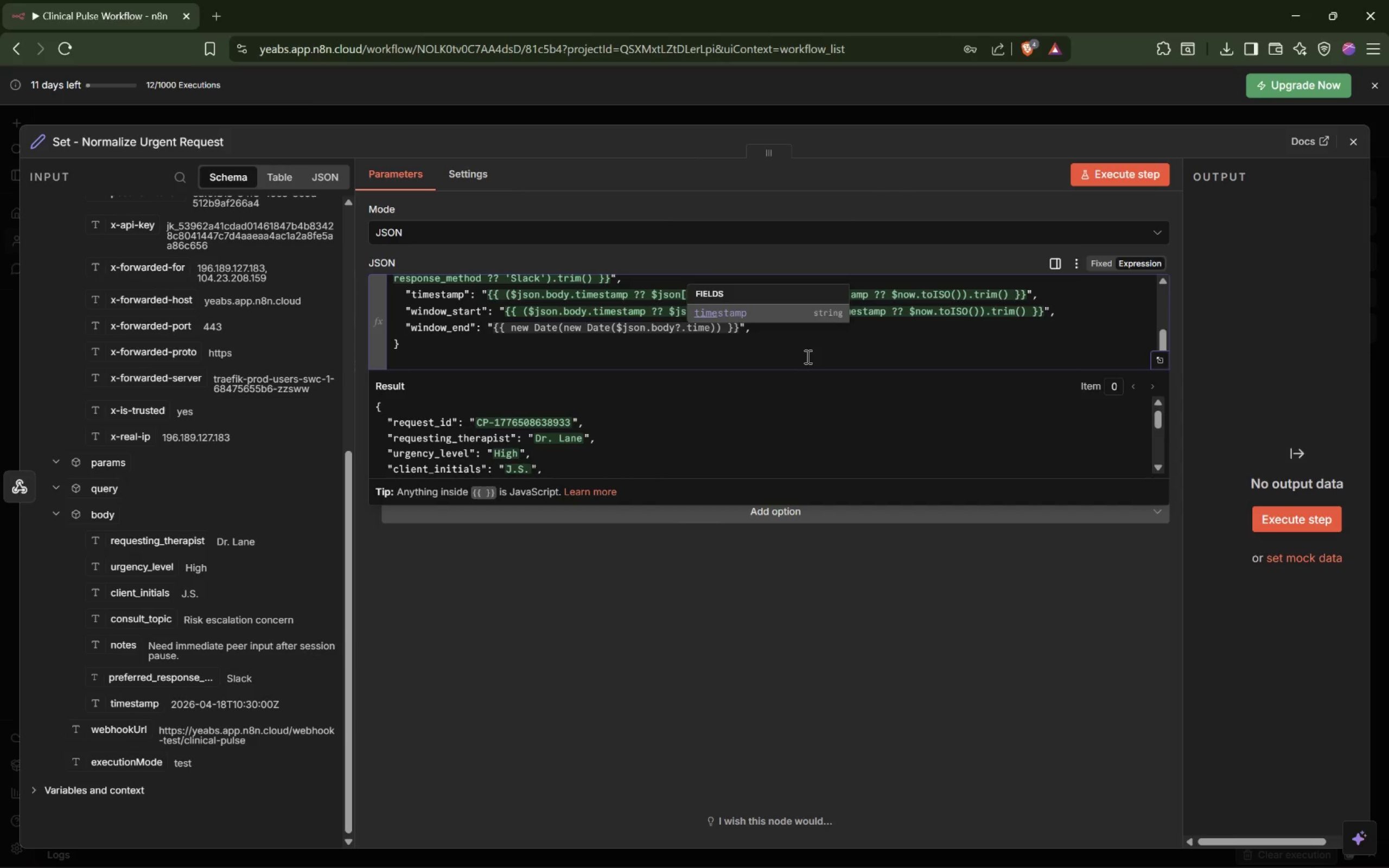 
key(Enter)
 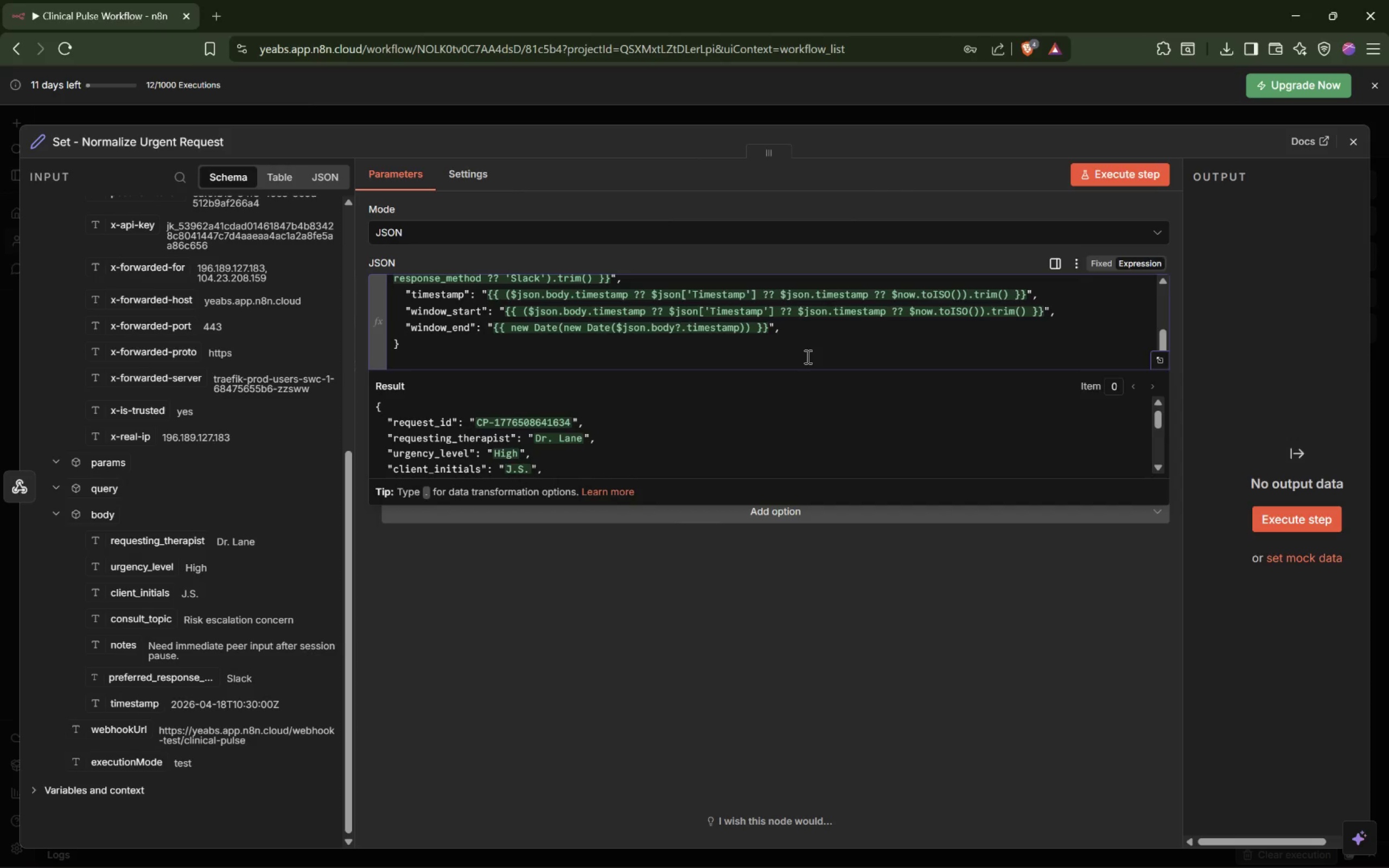 
type( ?? $json[Timestamp)
 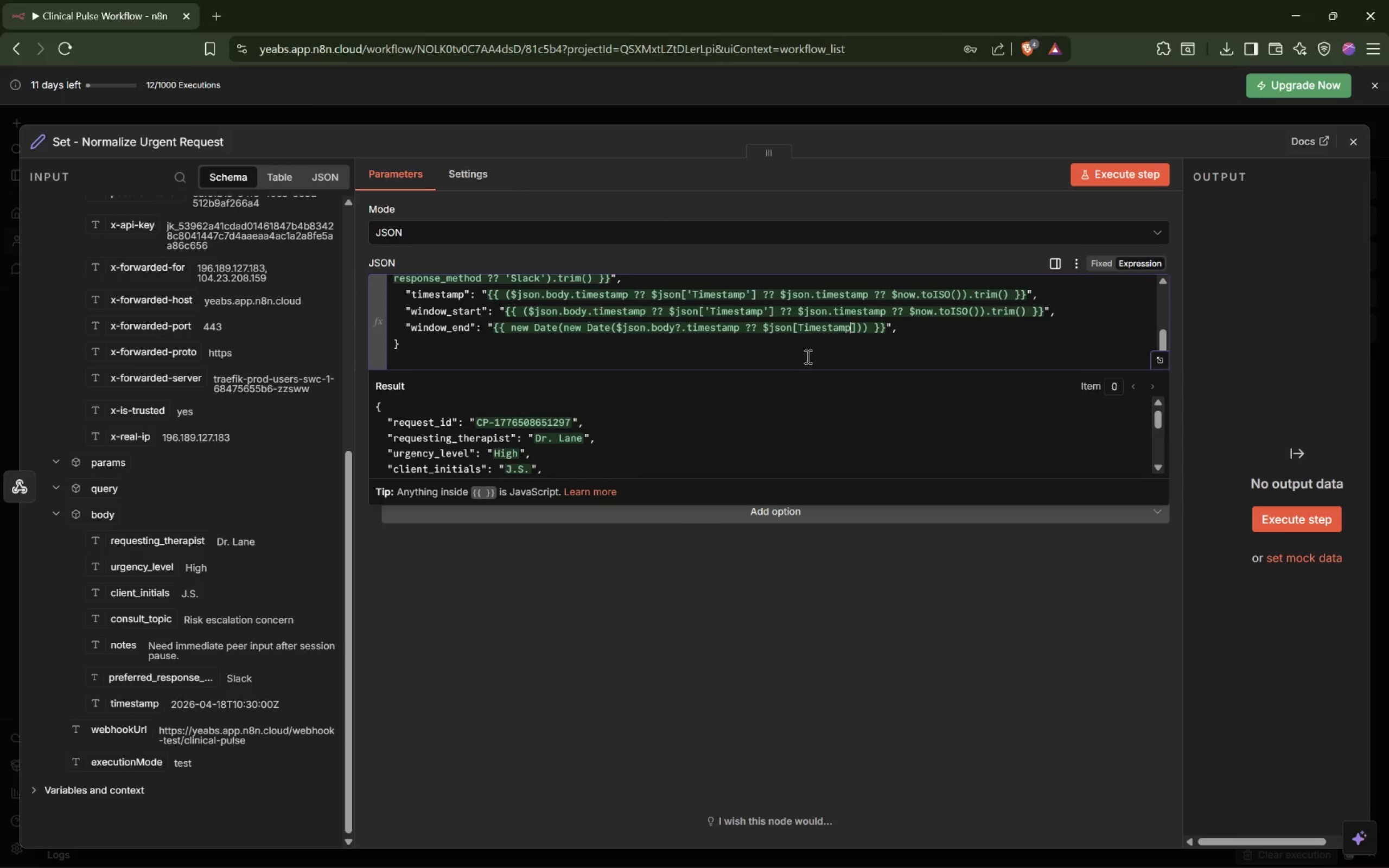 
key(ArrowRight)
 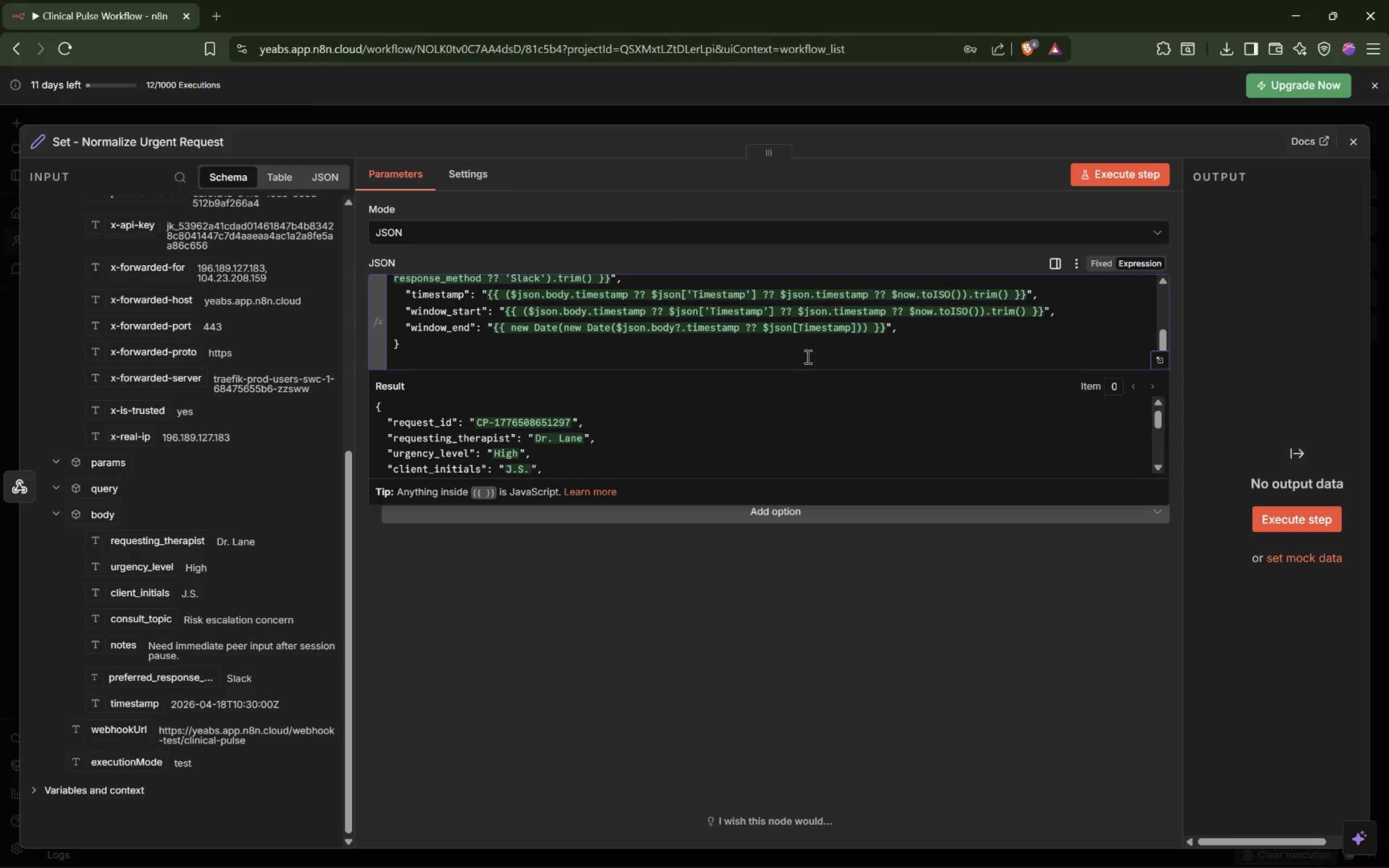 
type( ?? $json)
 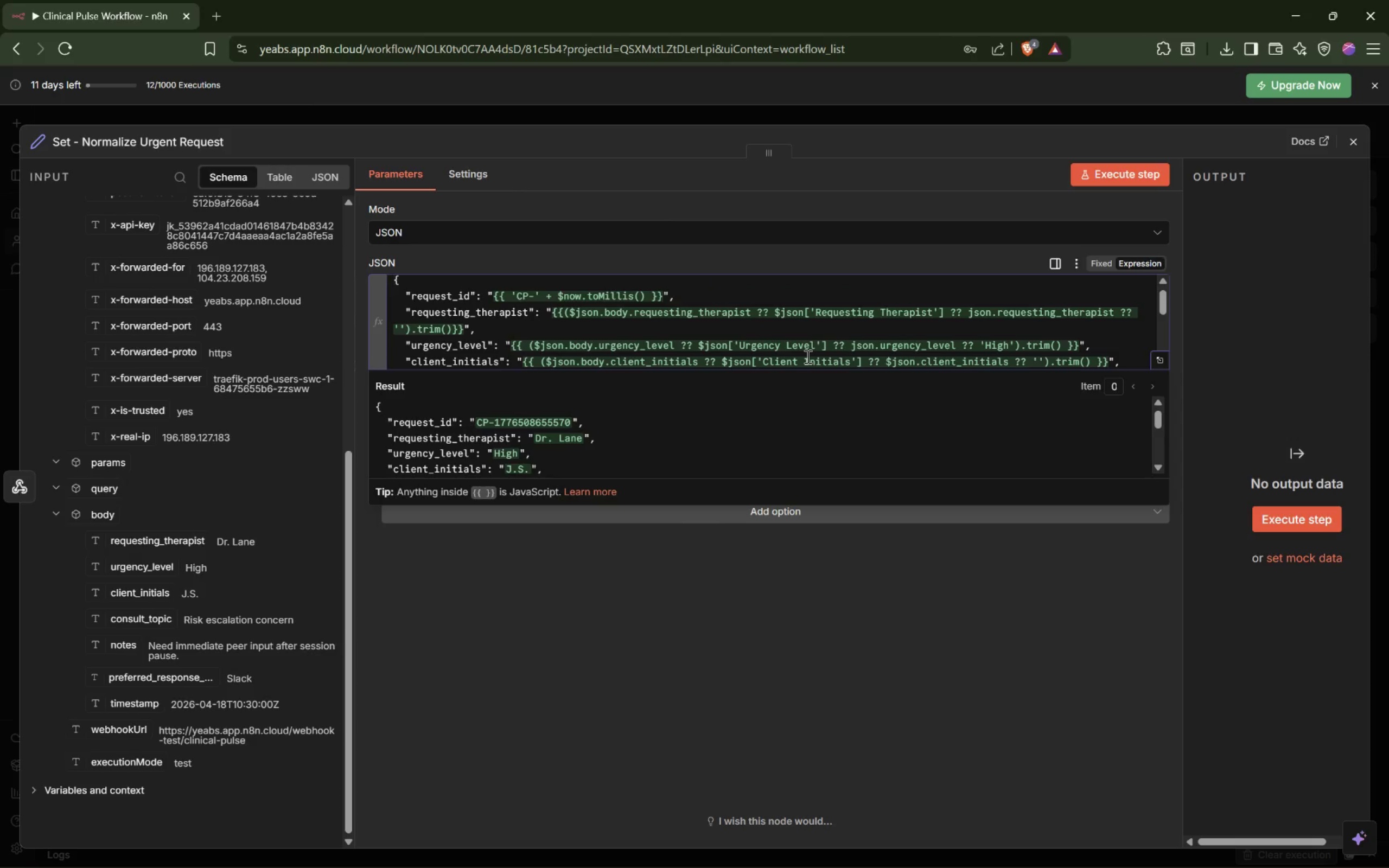 
left_click([863, 323])
 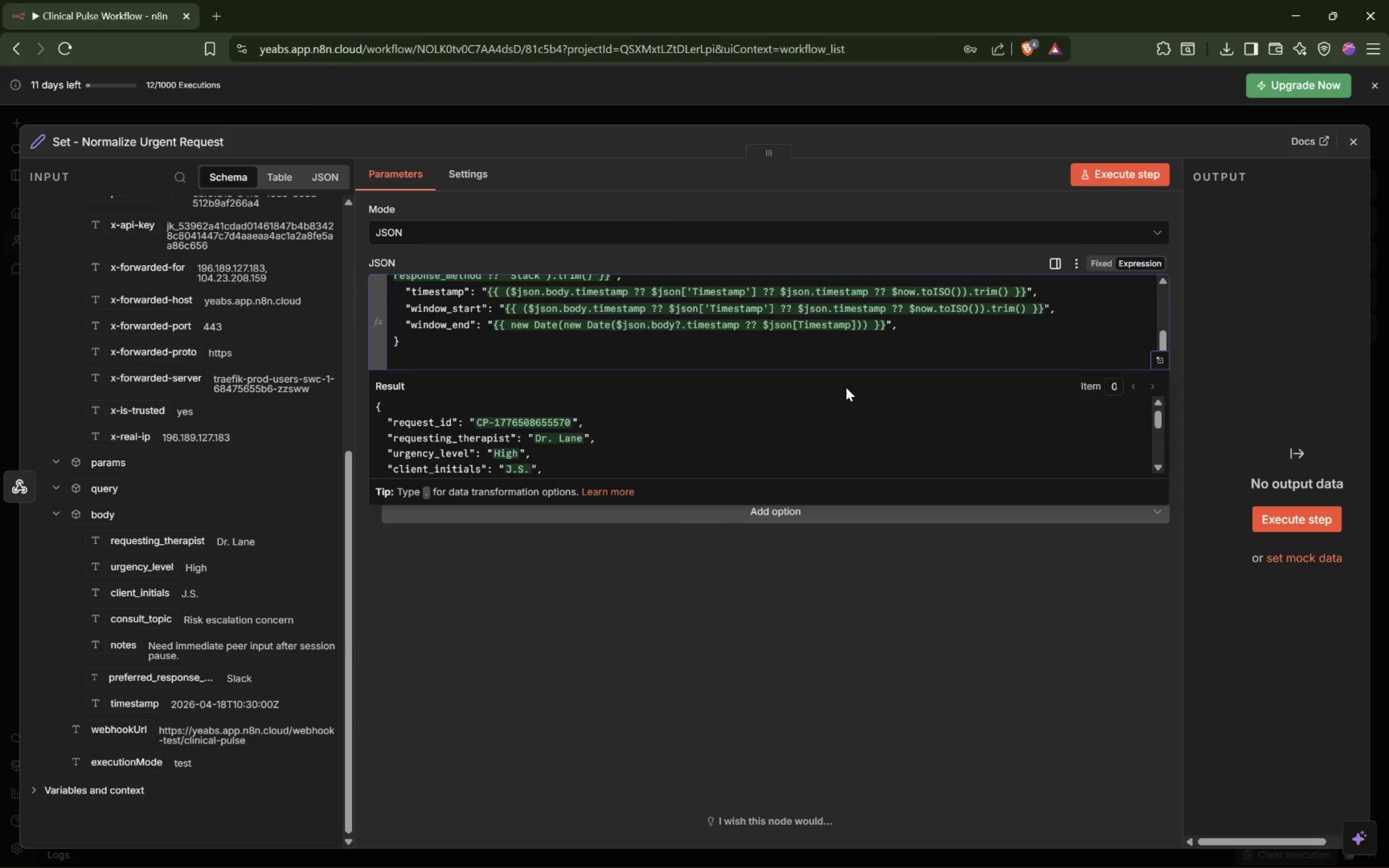 
key(ArrowLeft)
 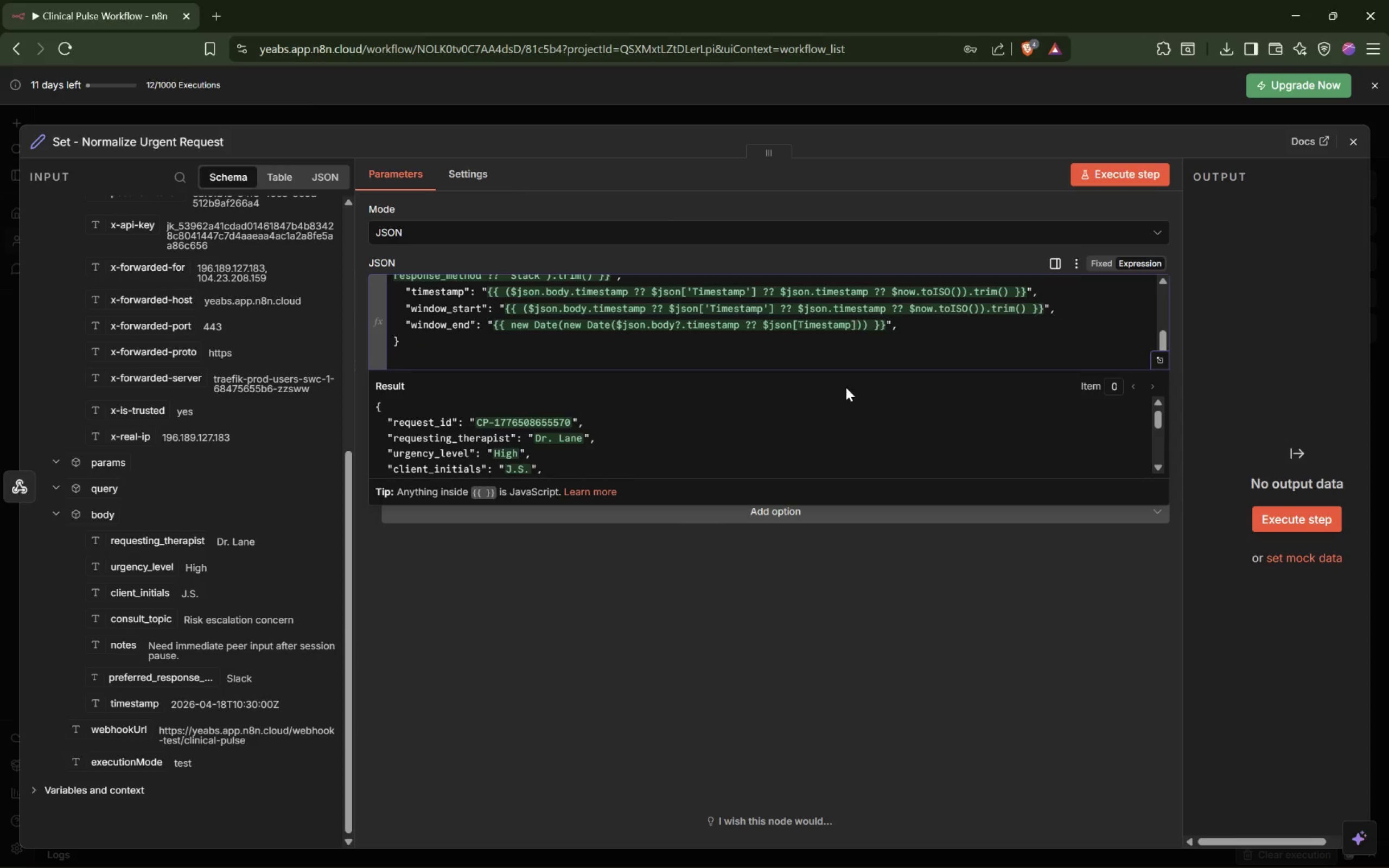 
type( ?? $json.timestamp)
 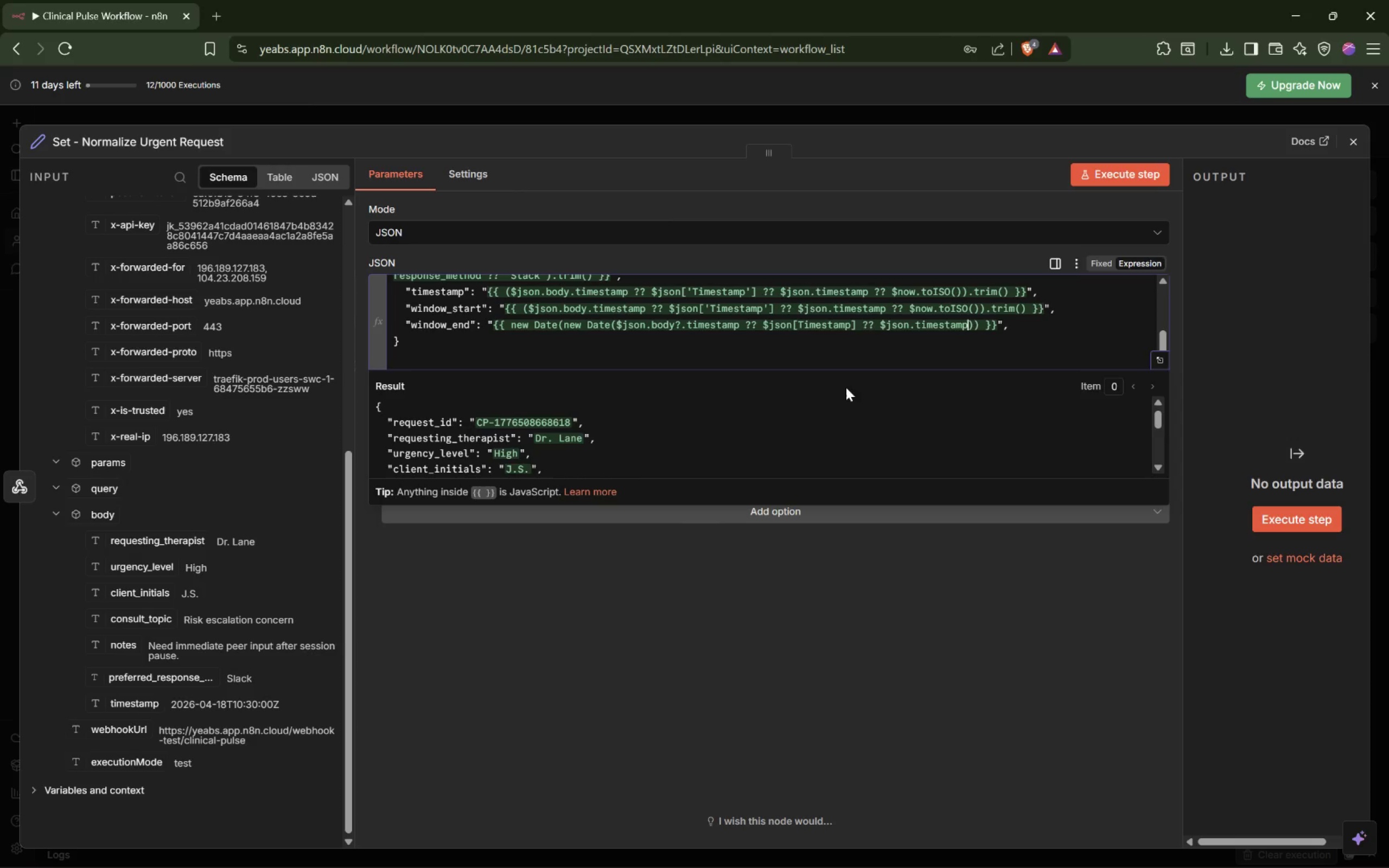 
type( ?? $now.toISO()
 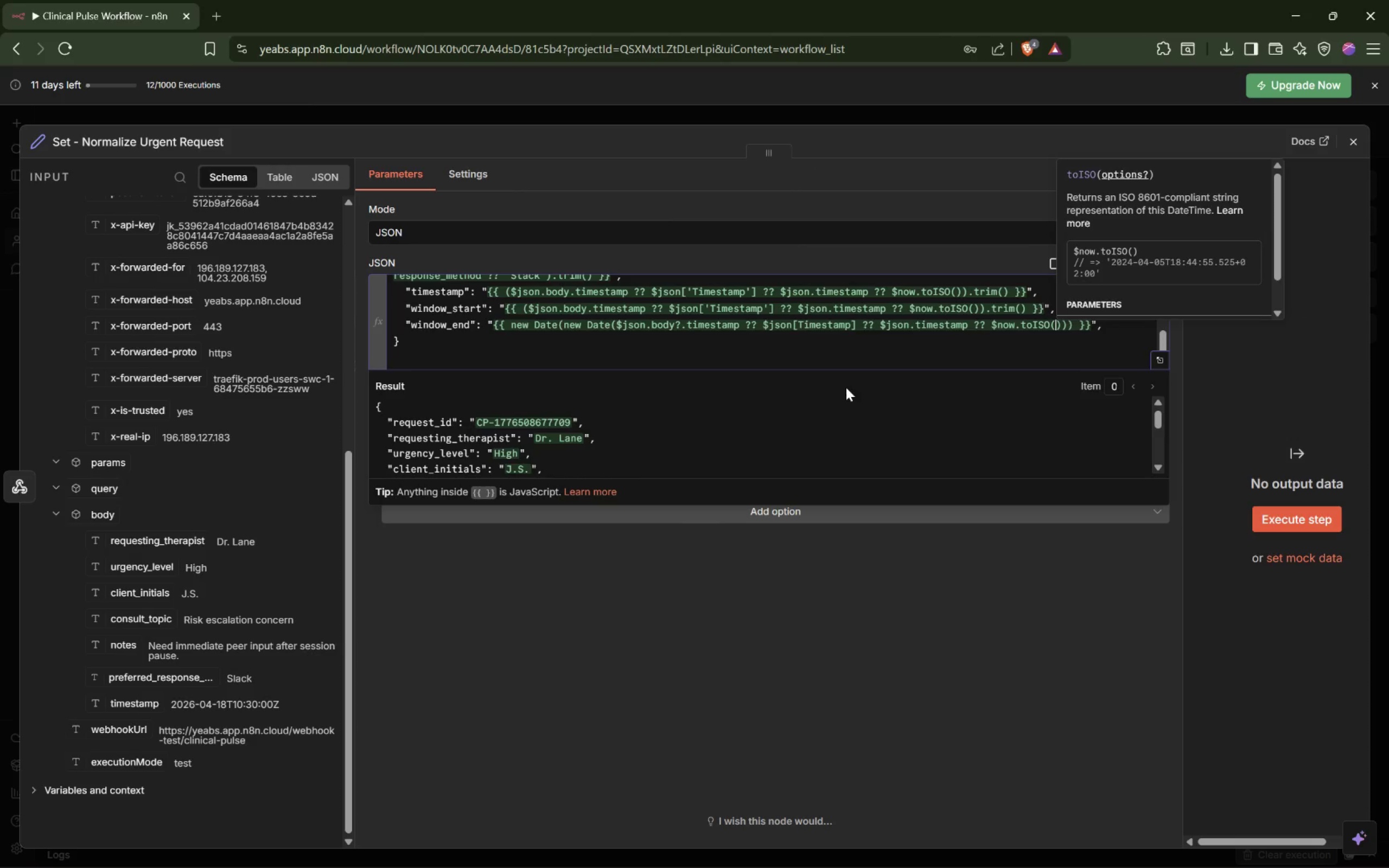 
key(ArrowRight)
 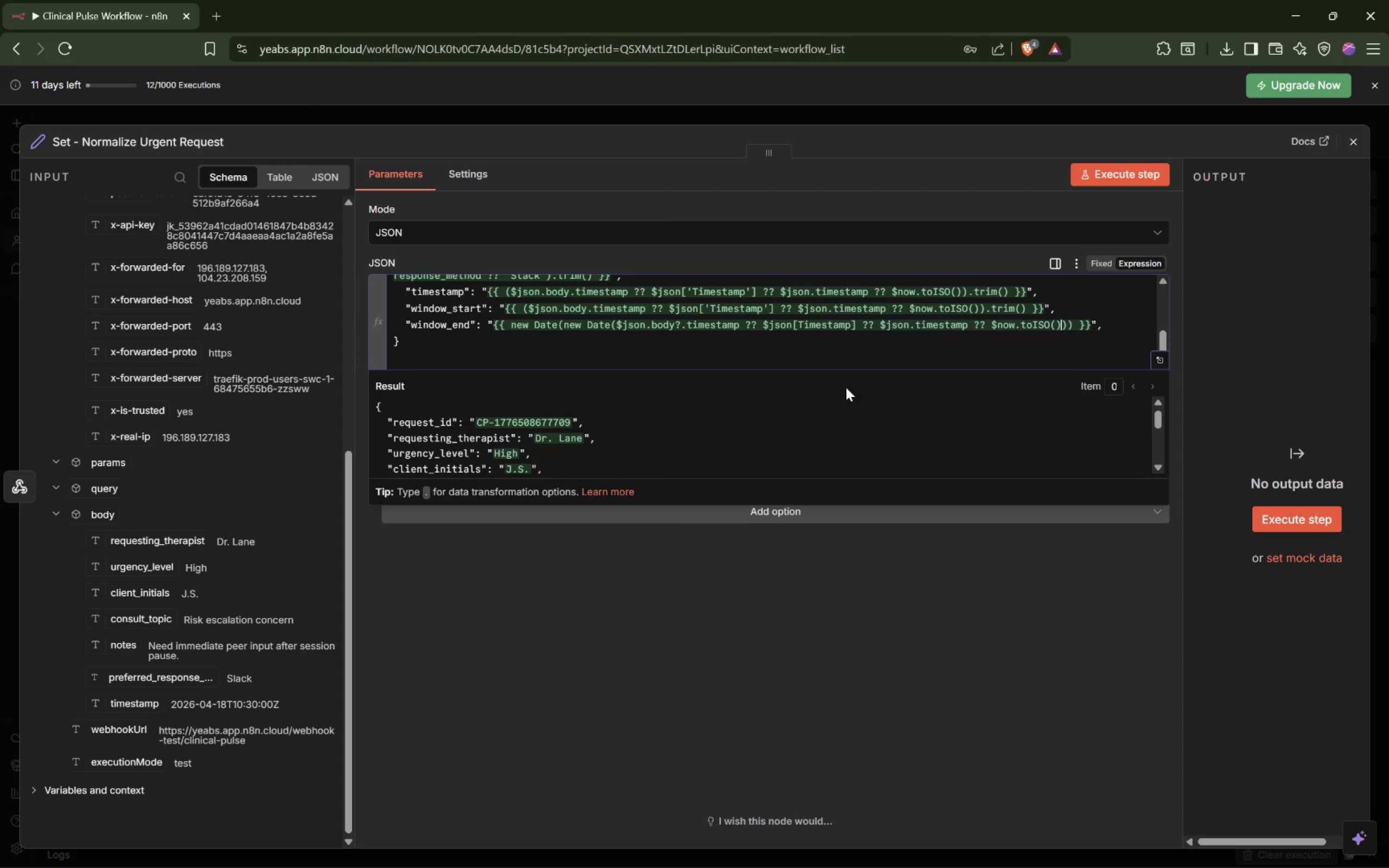 
key(ArrowRight)
 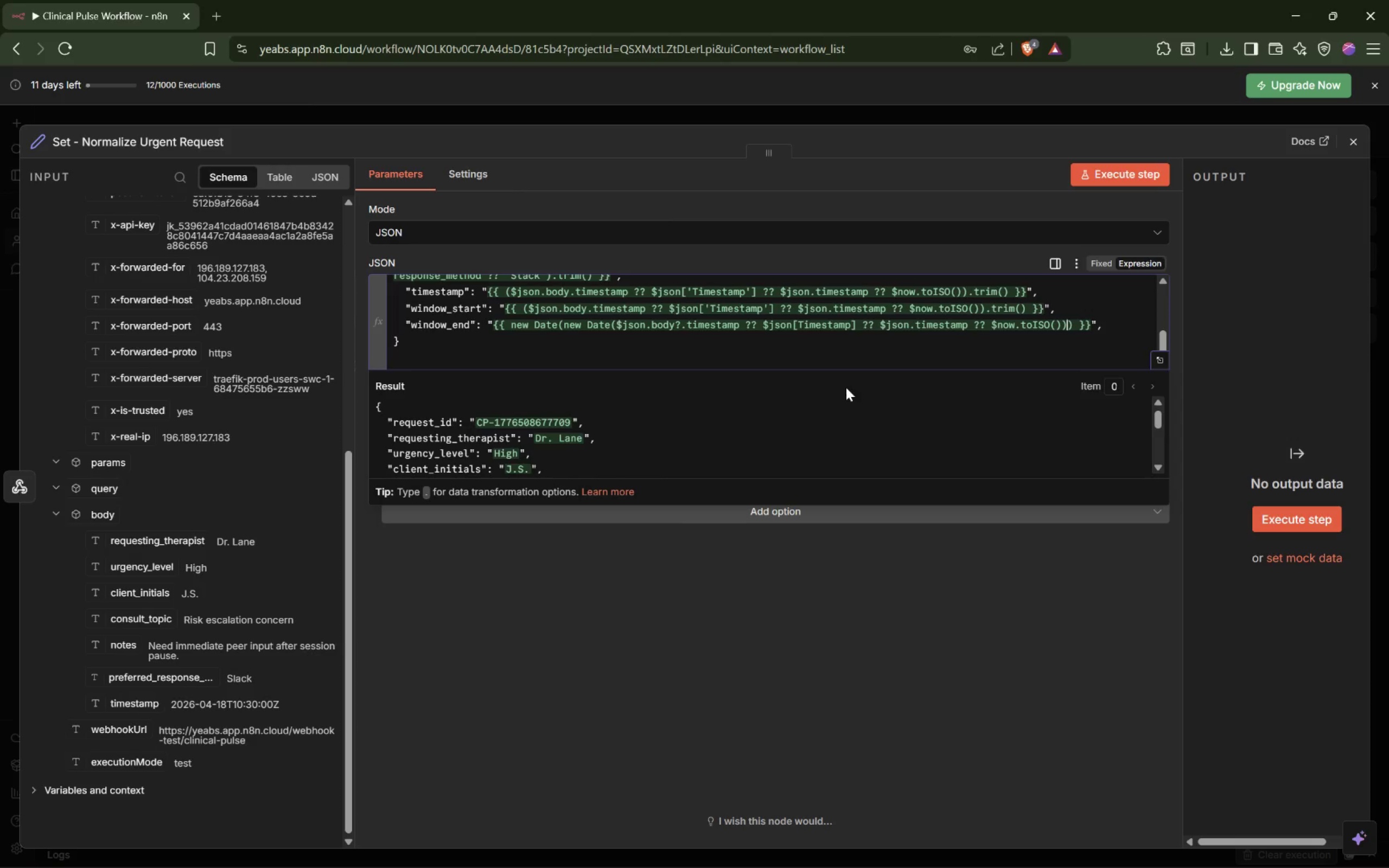 
type(.getTime()
 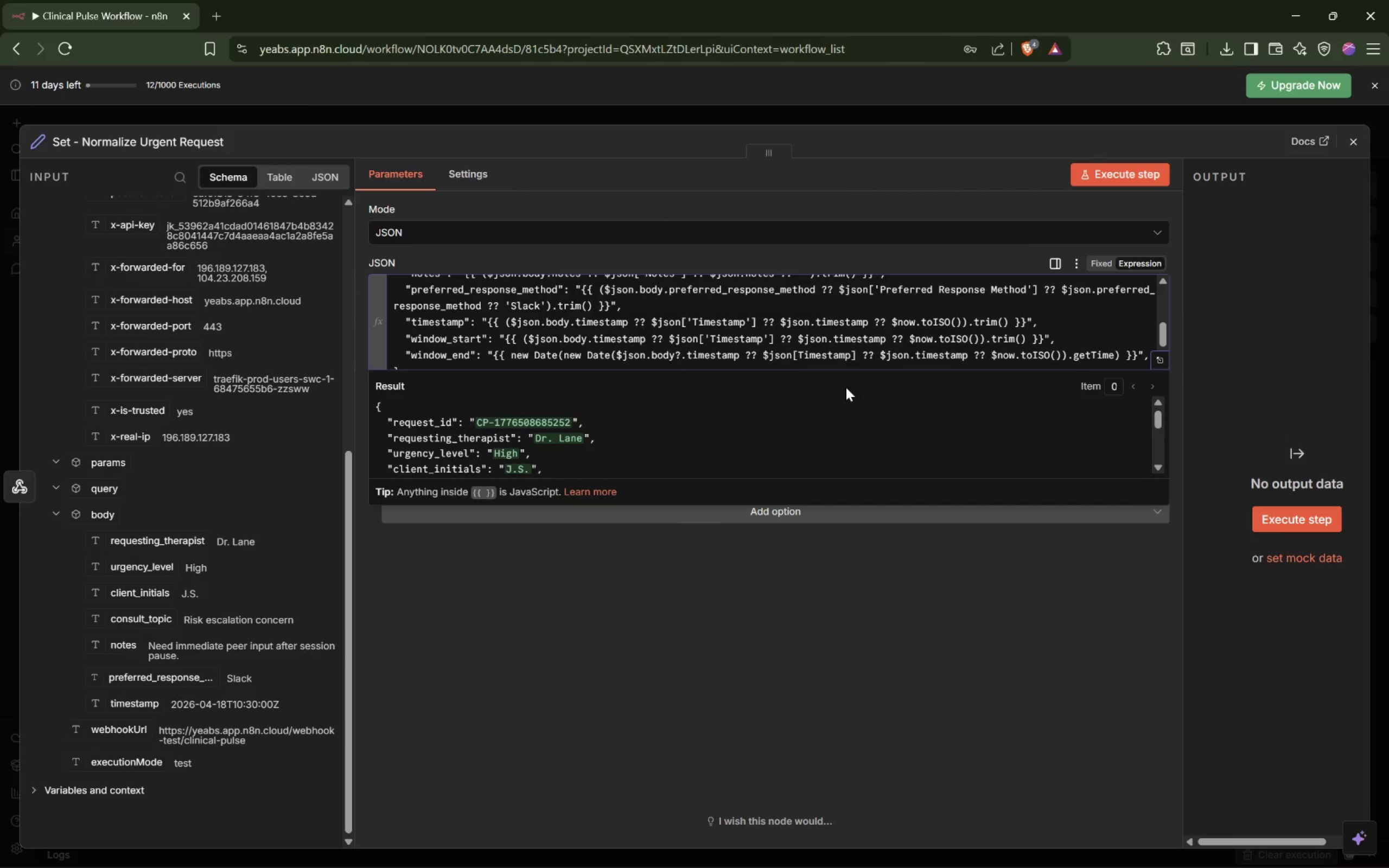 
left_click([1114, 353])
 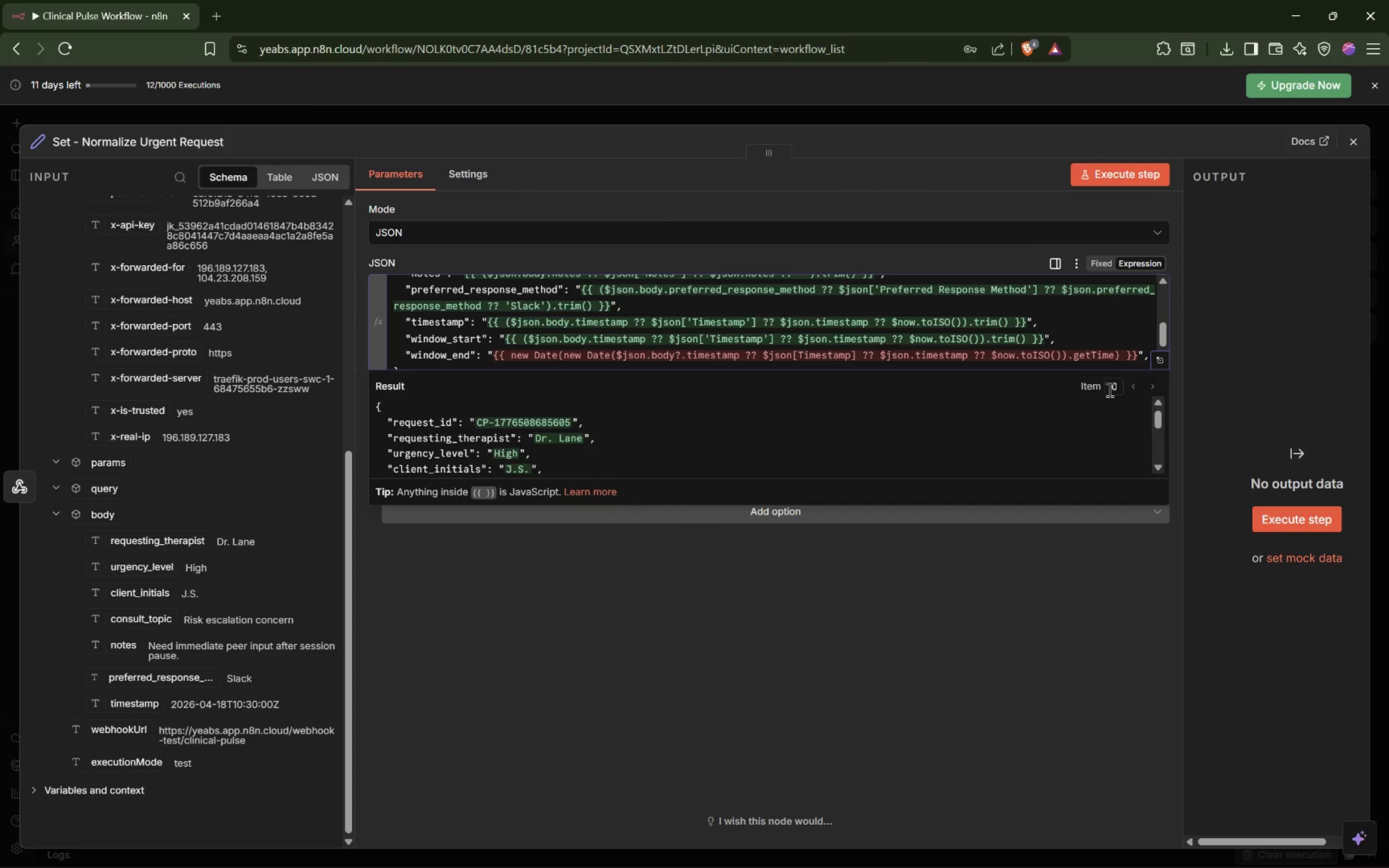 
key(Shift+9)
 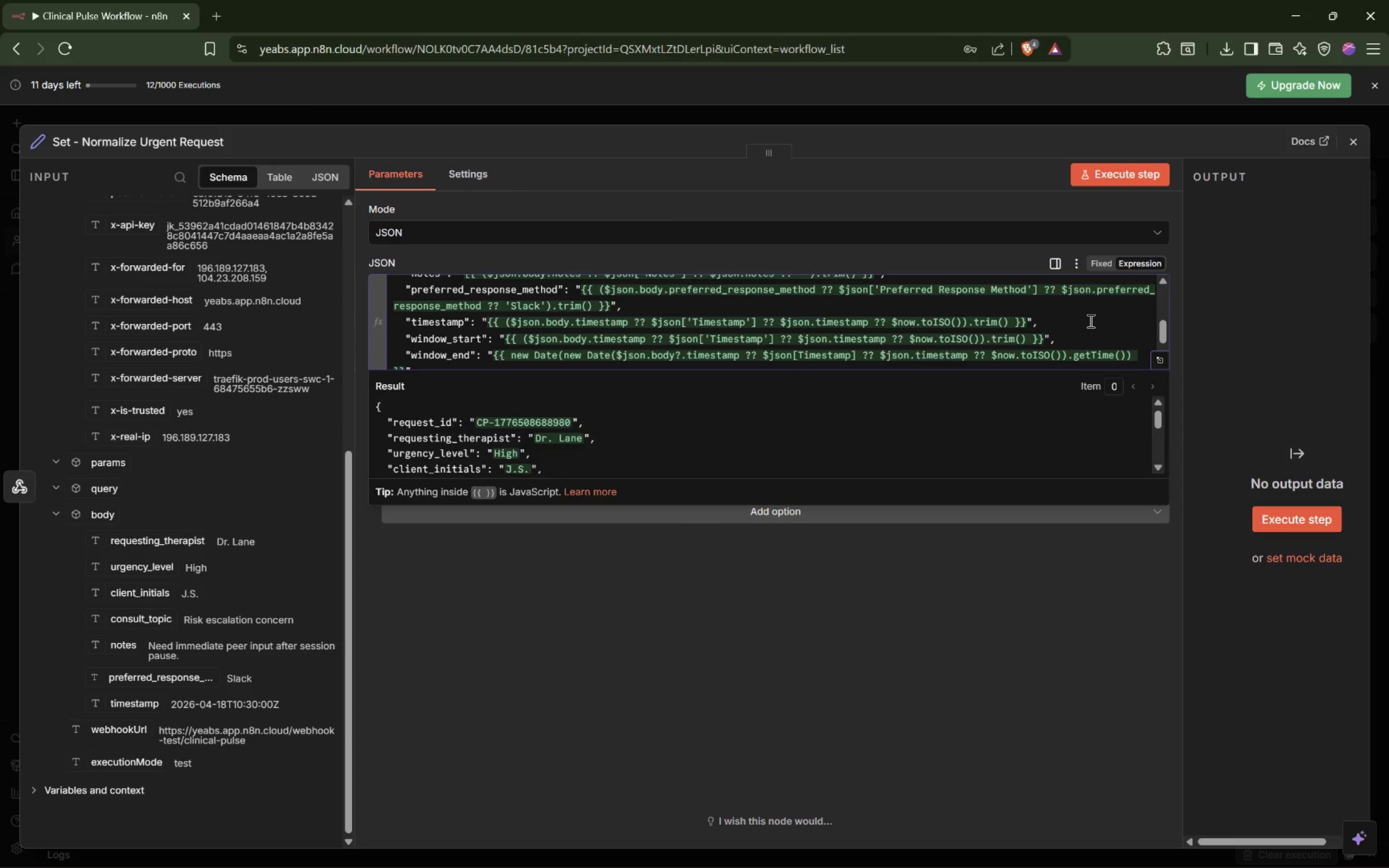 
key(ArrowRight)
 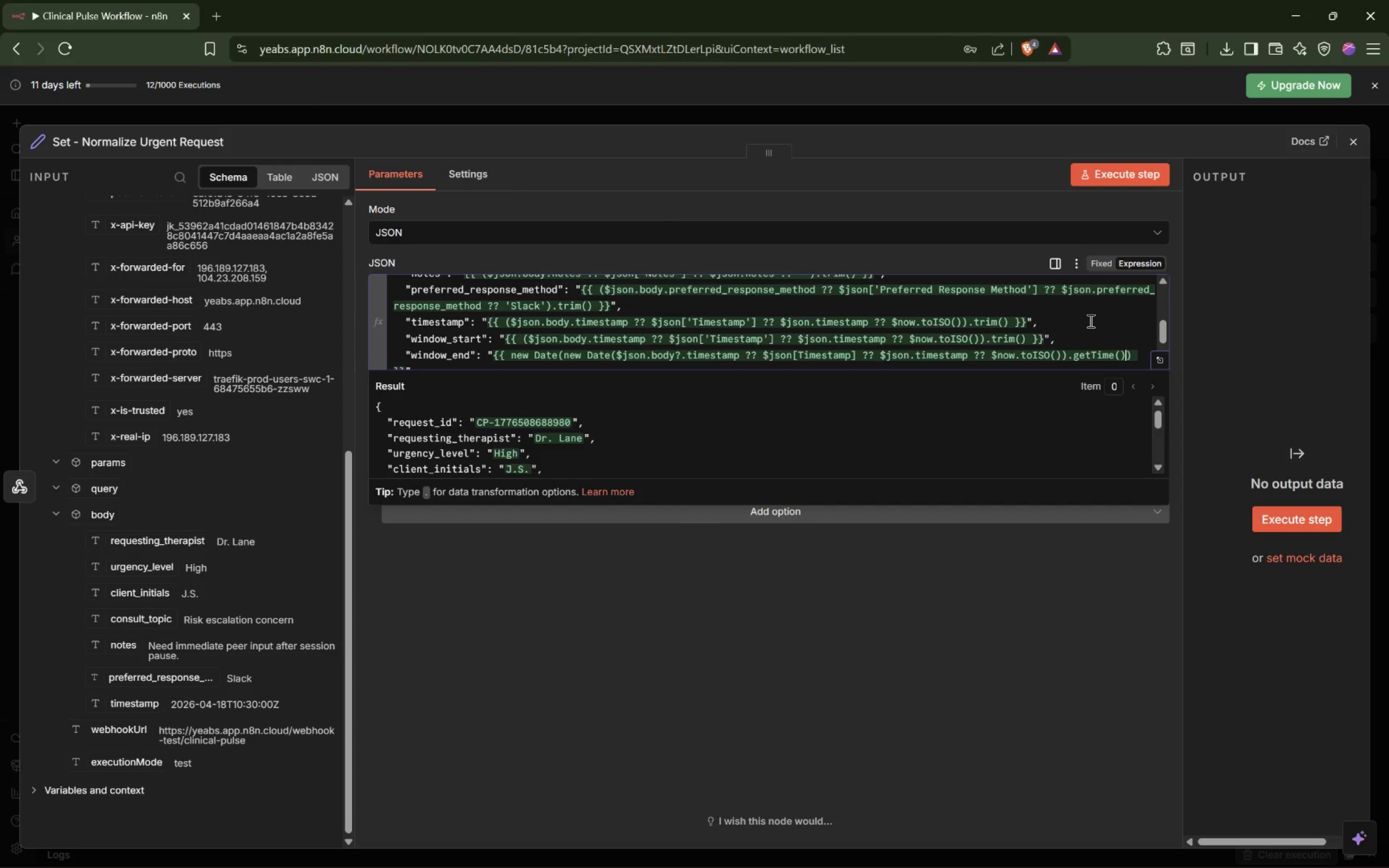 
type( + 30 * 60 * 1000)
 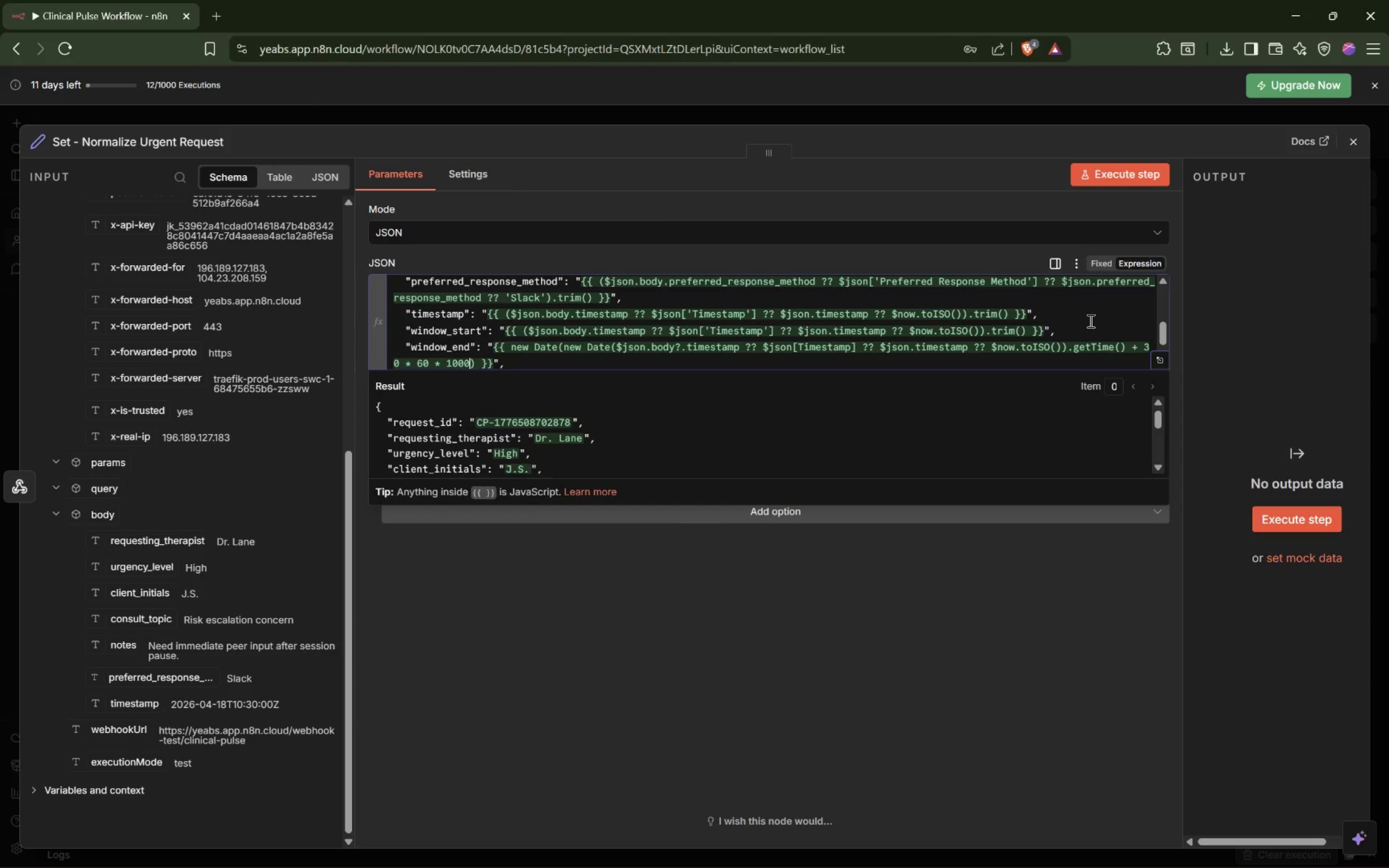 
key(ArrowRight)
 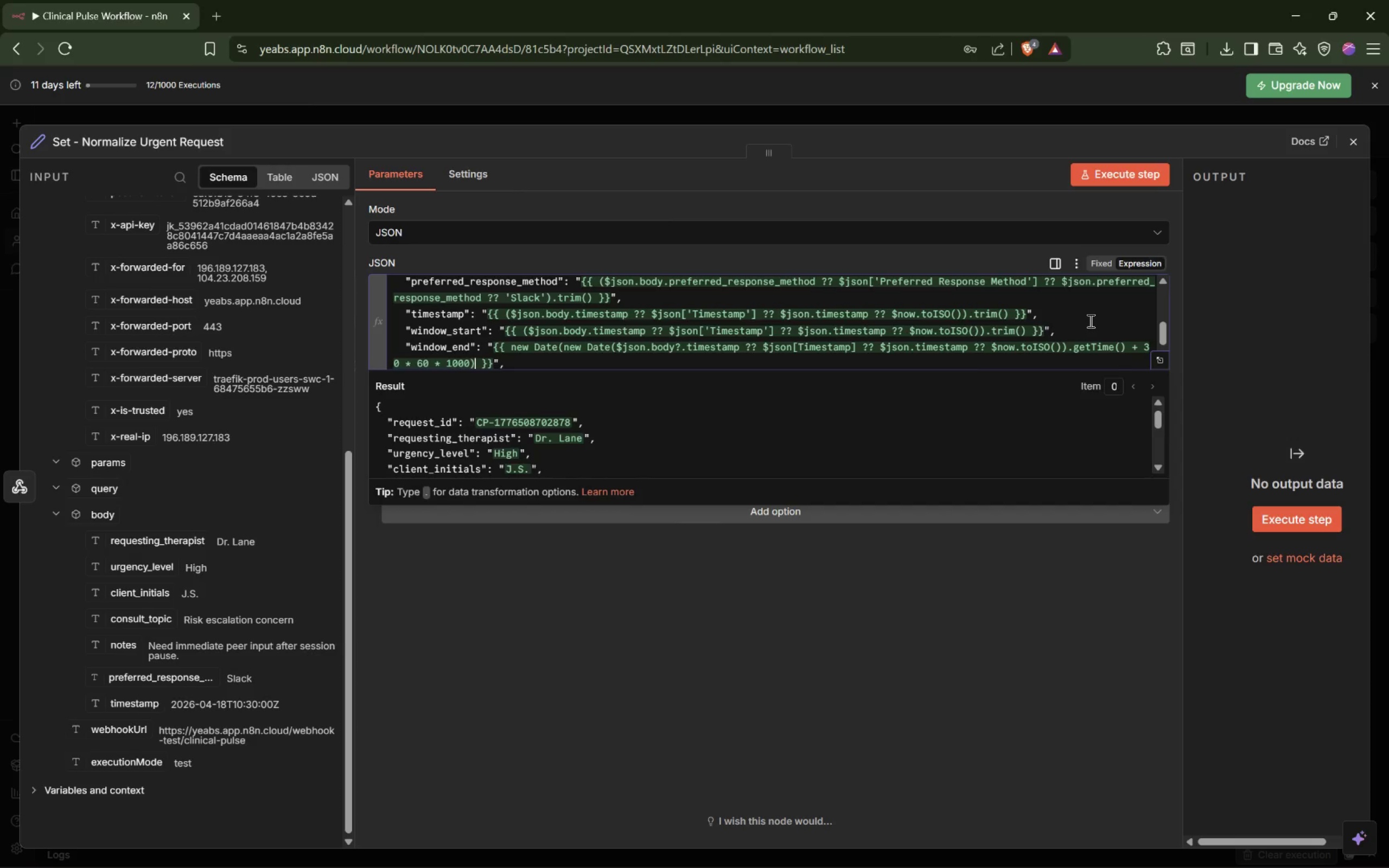 
type( )
key(Backspace)
type(.toIs)
key(Backspace)
type(SOSting()
 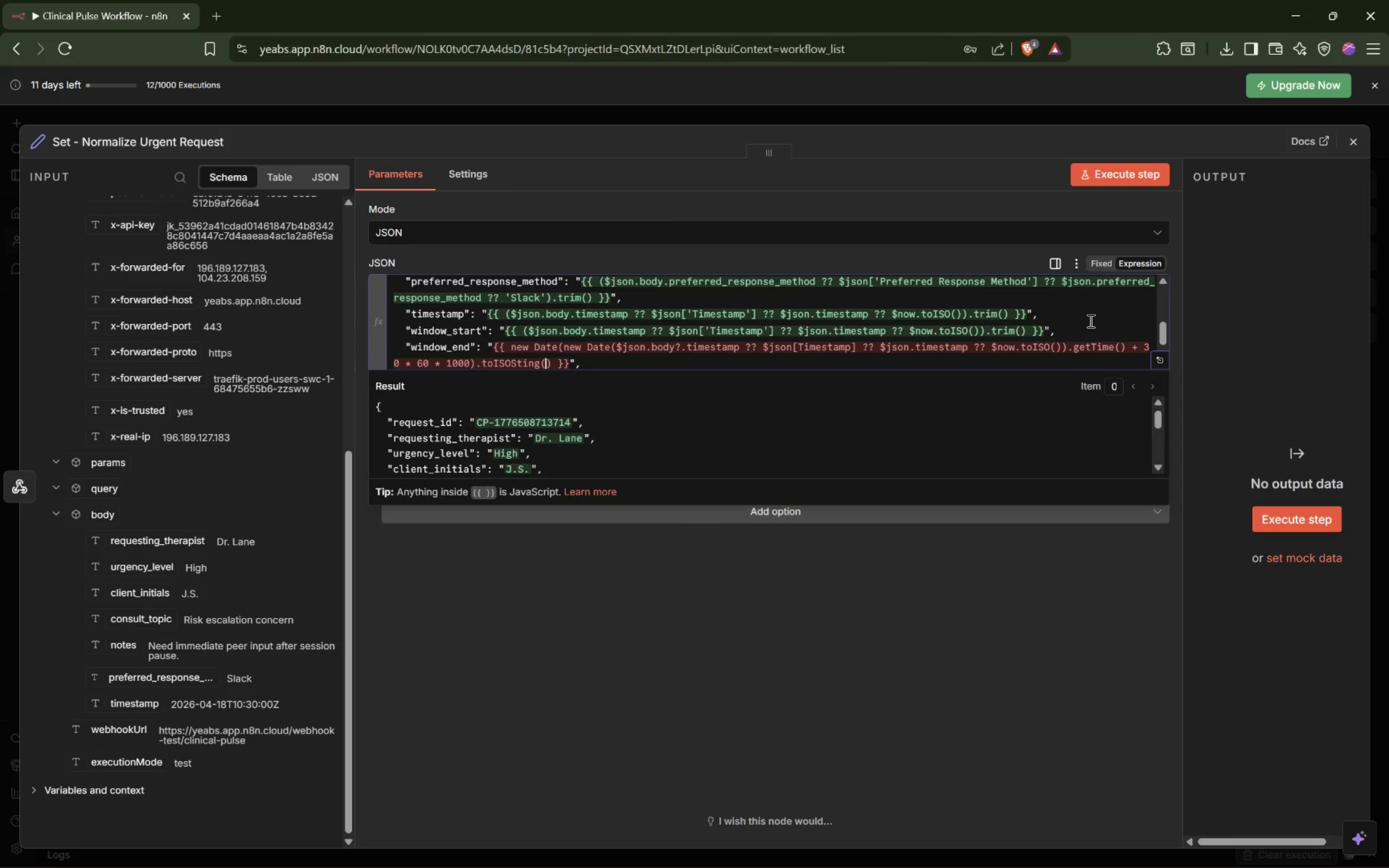 
key(ArrowLeft)
 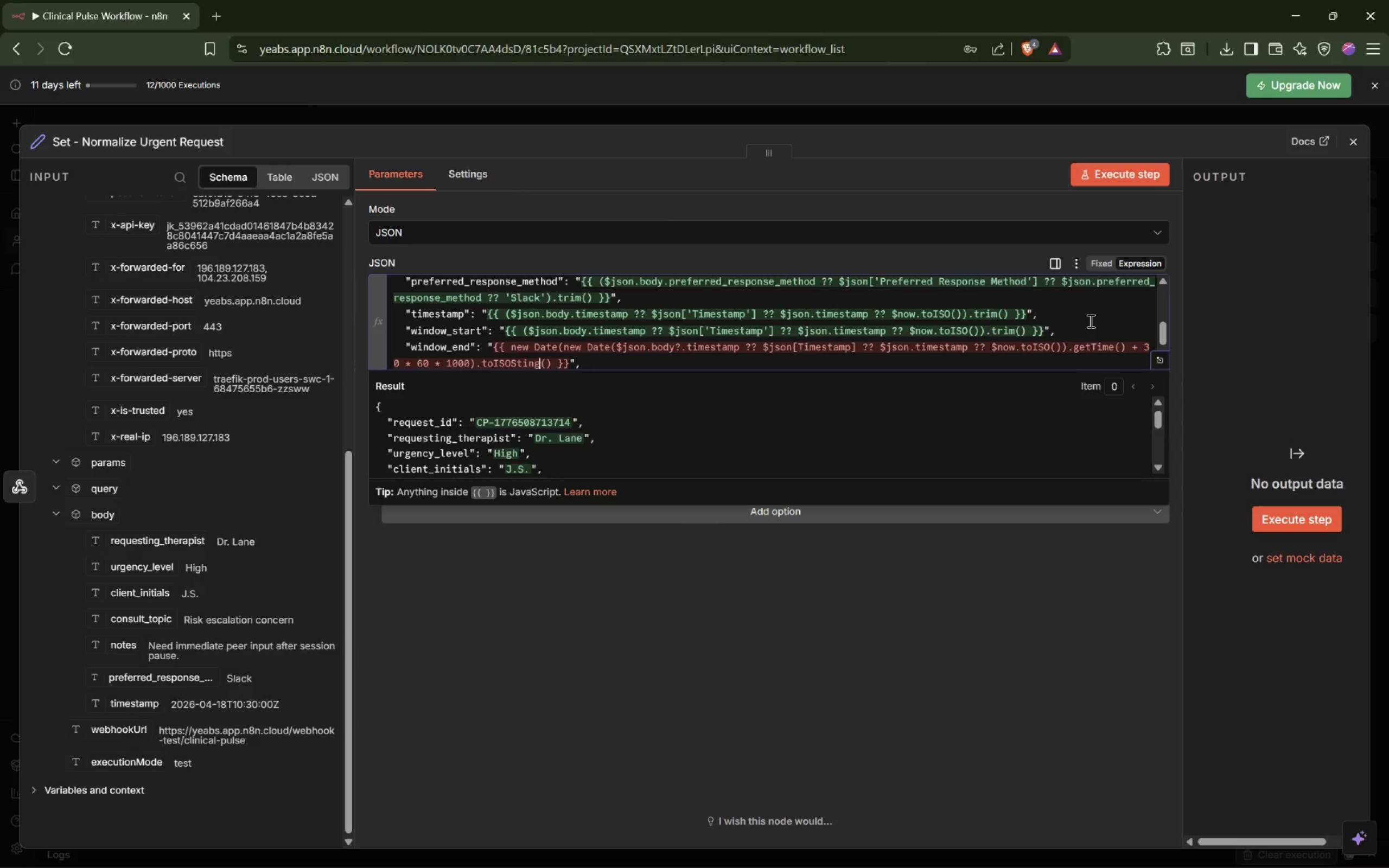 
key(ArrowLeft)
 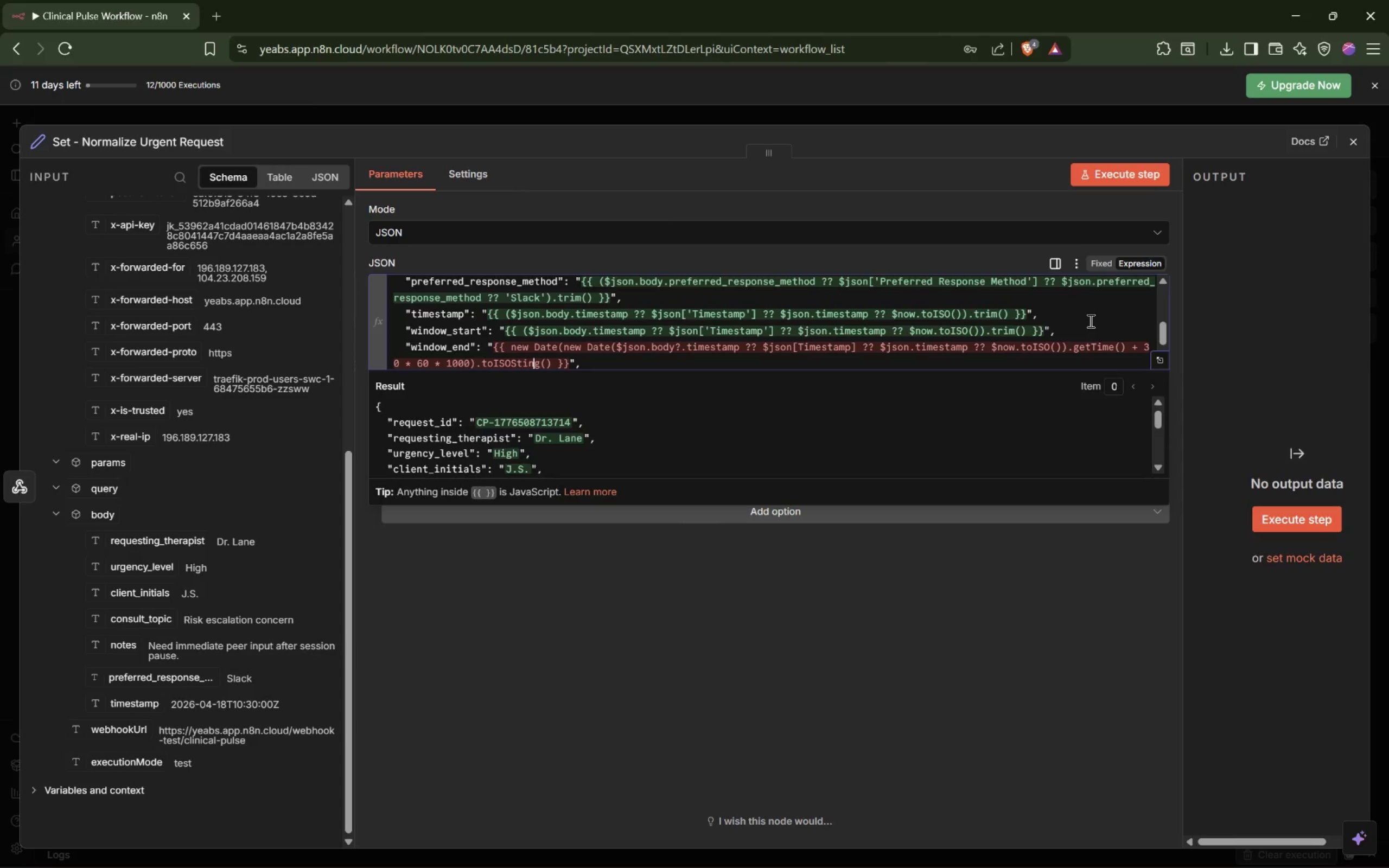 
key(ArrowLeft)
 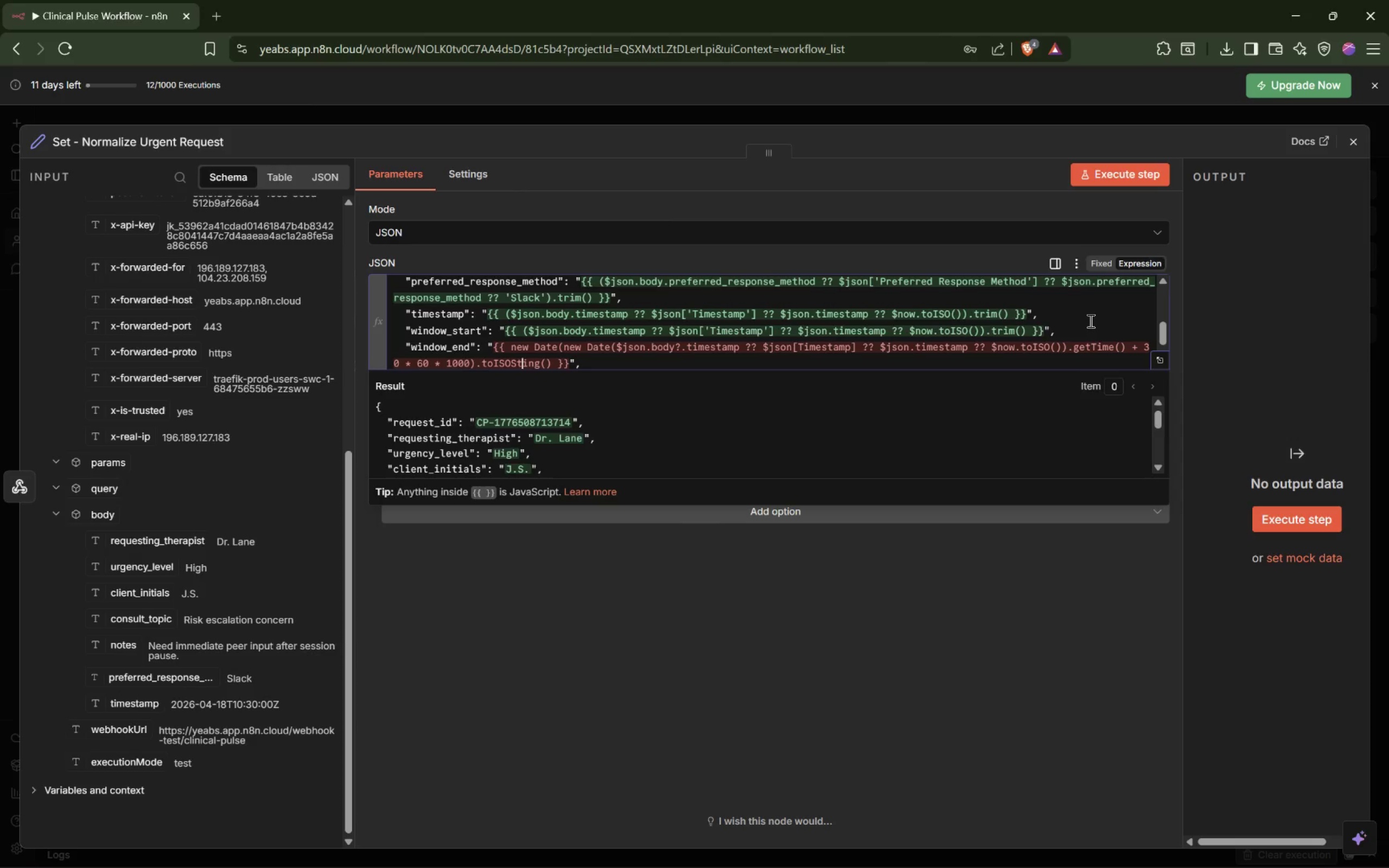 
key(ArrowLeft)
 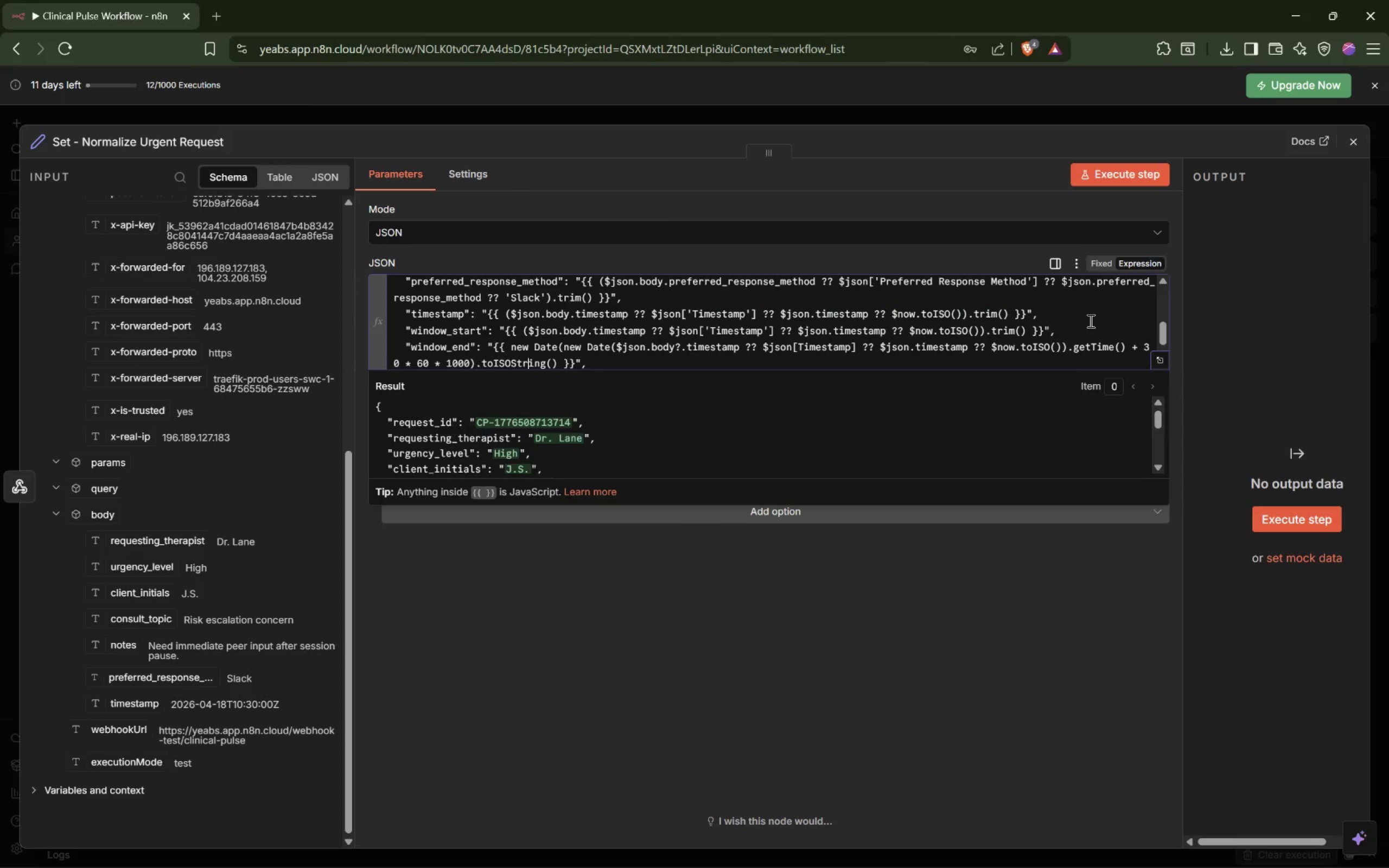 
key(R)
 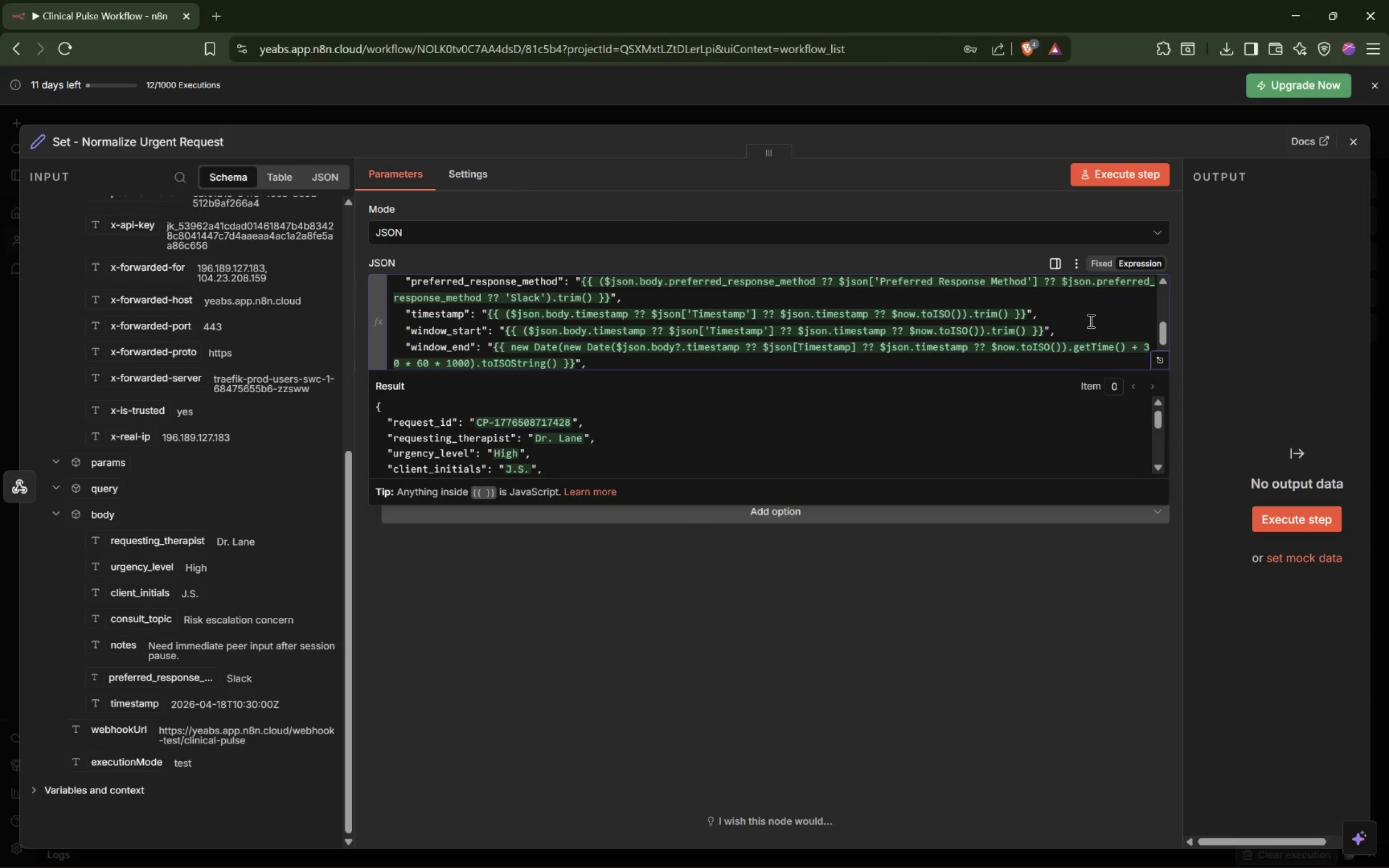 
scroll: coordinate [665, 347], scroll_direction: down, amount: 20.0
 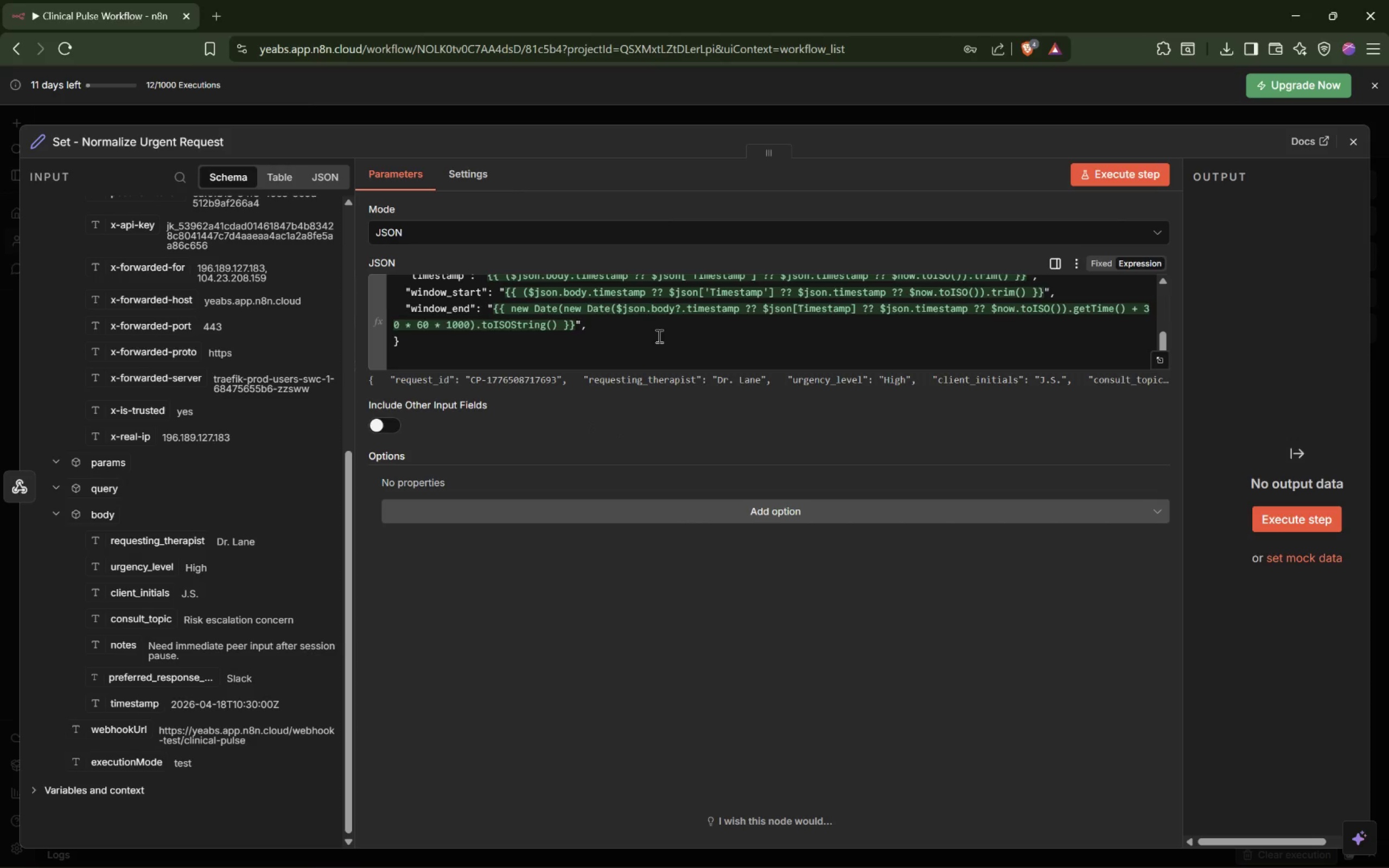 
left_click([654, 328])
 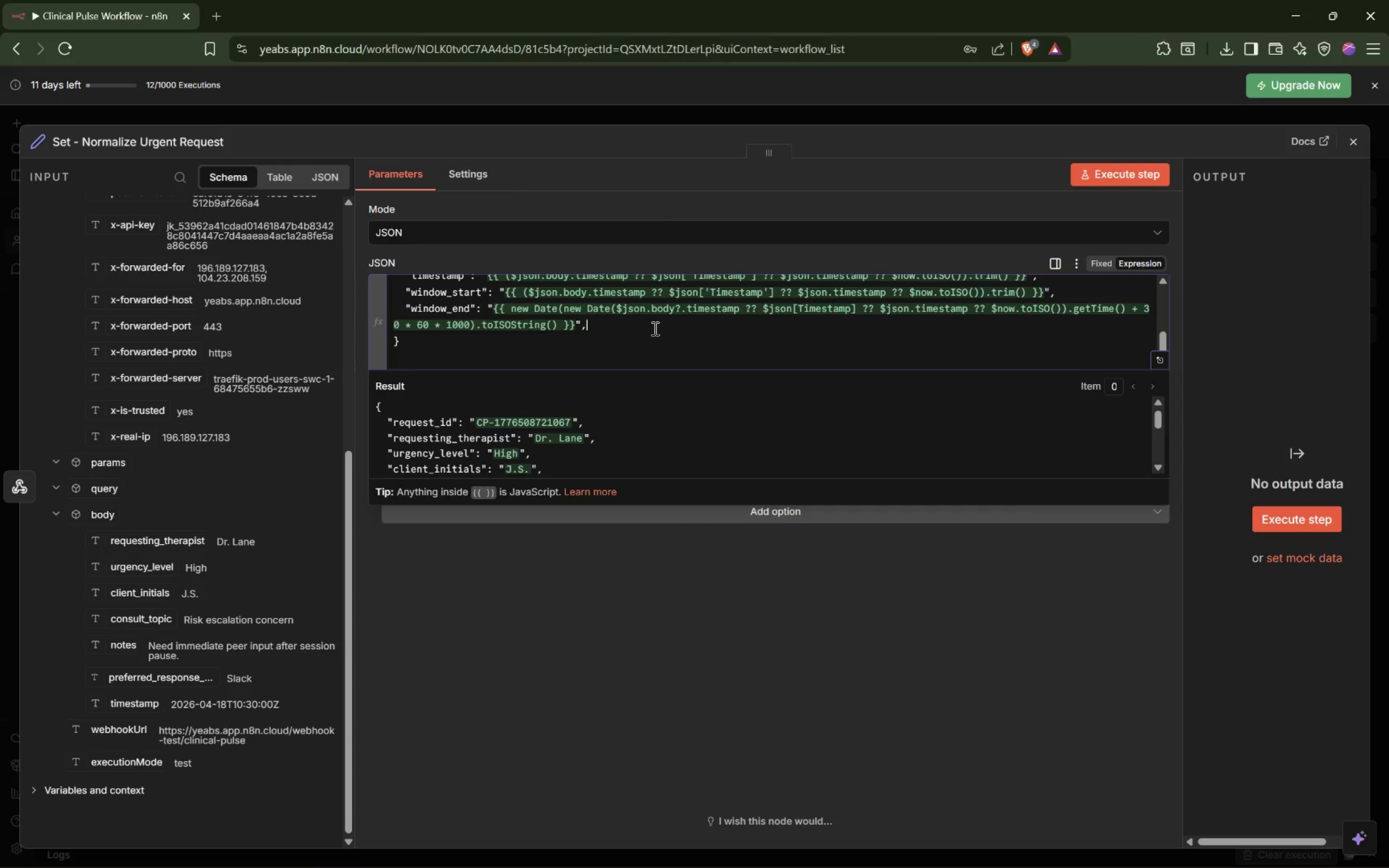 
key(Enter)
 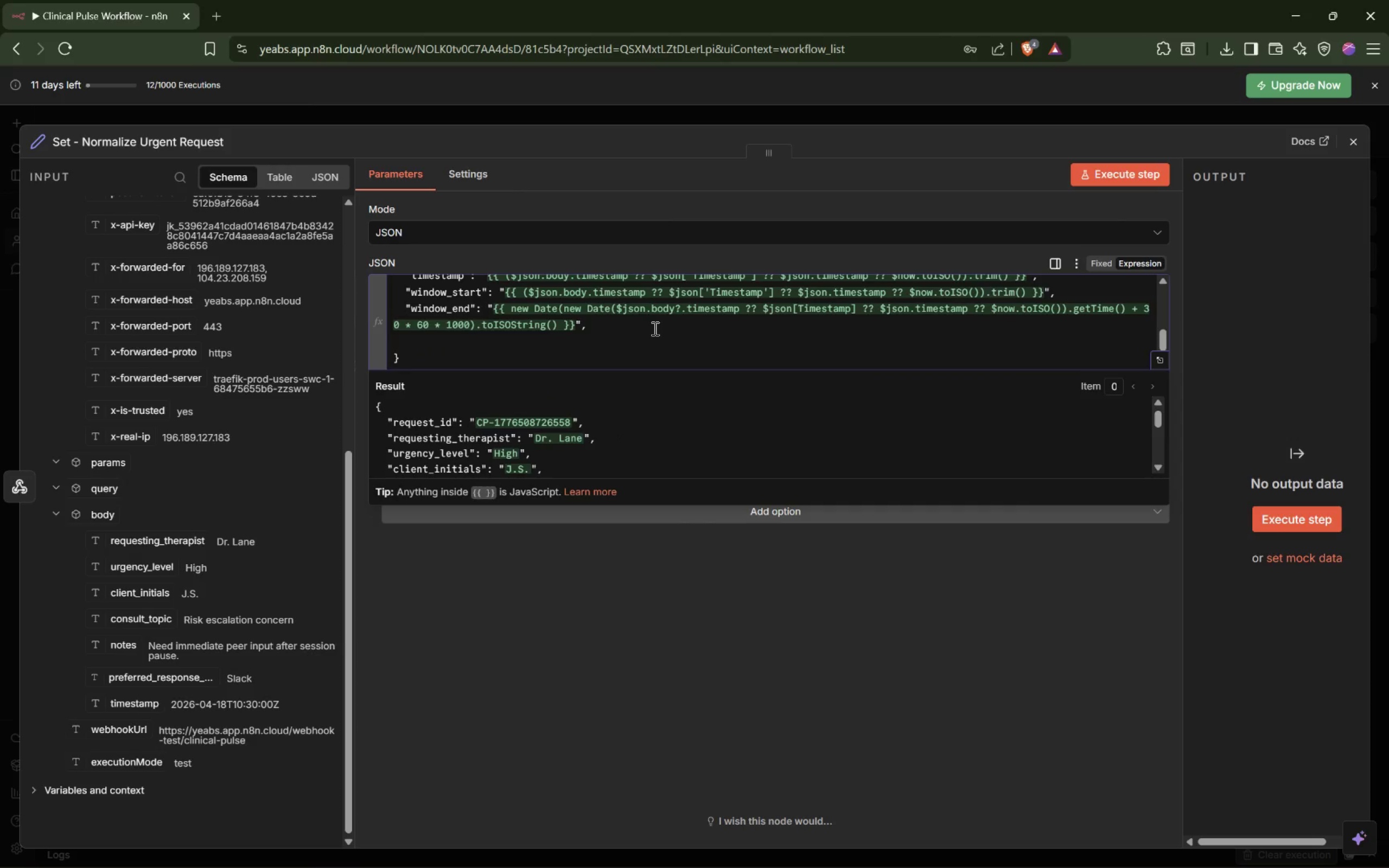 
key(Tab)
 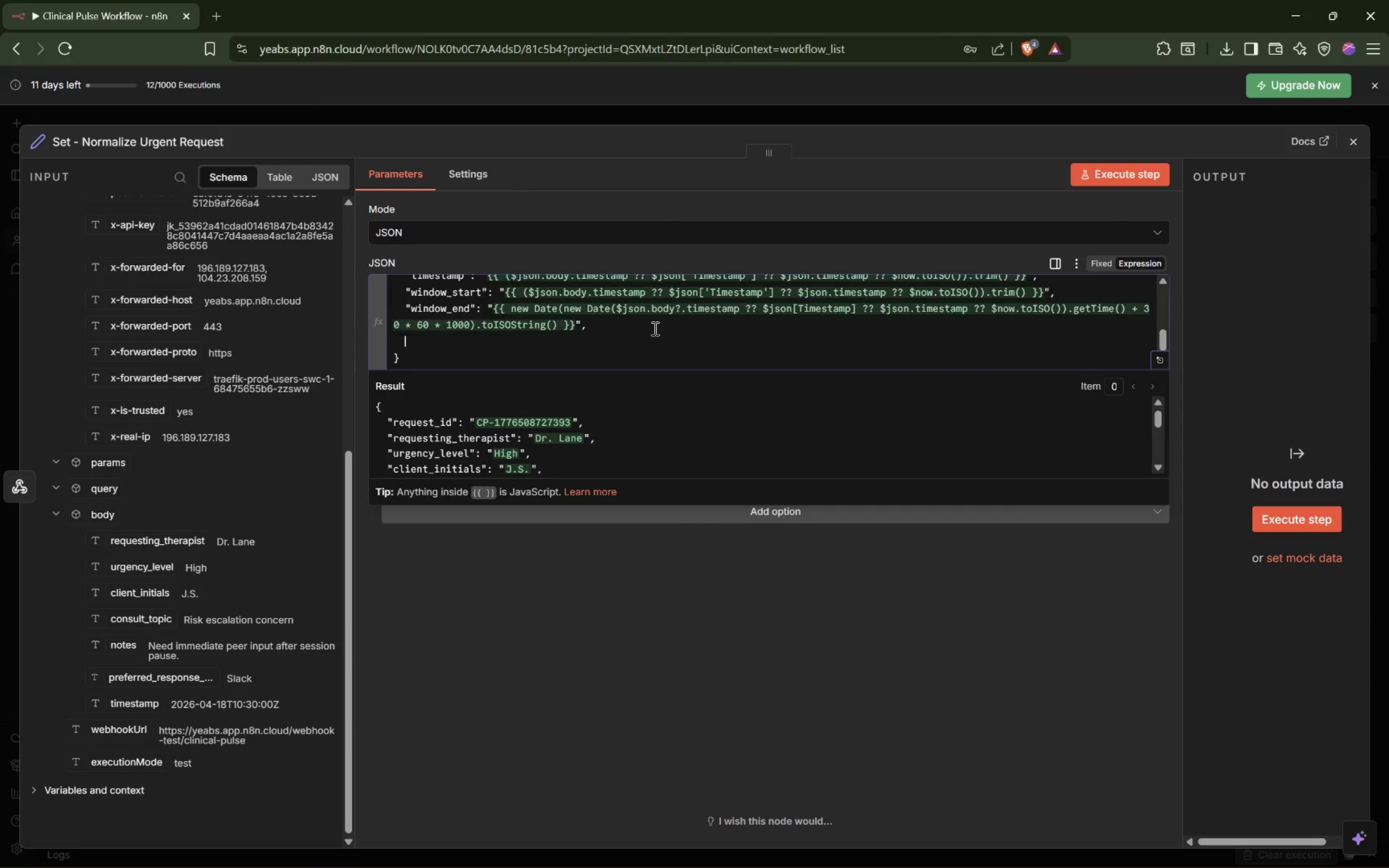 
key(Shift+Quote)
 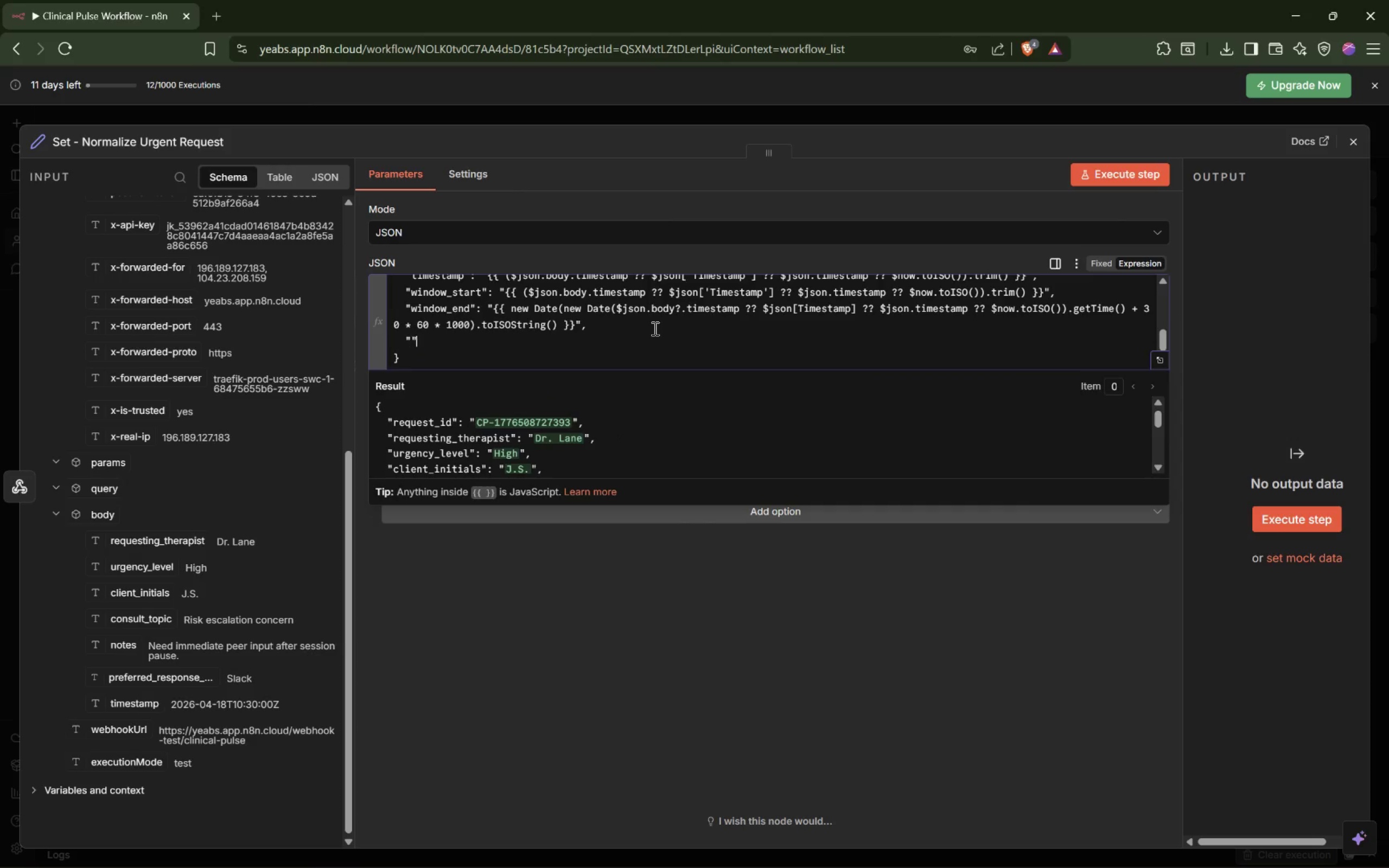 
key(Shift+Quote)
 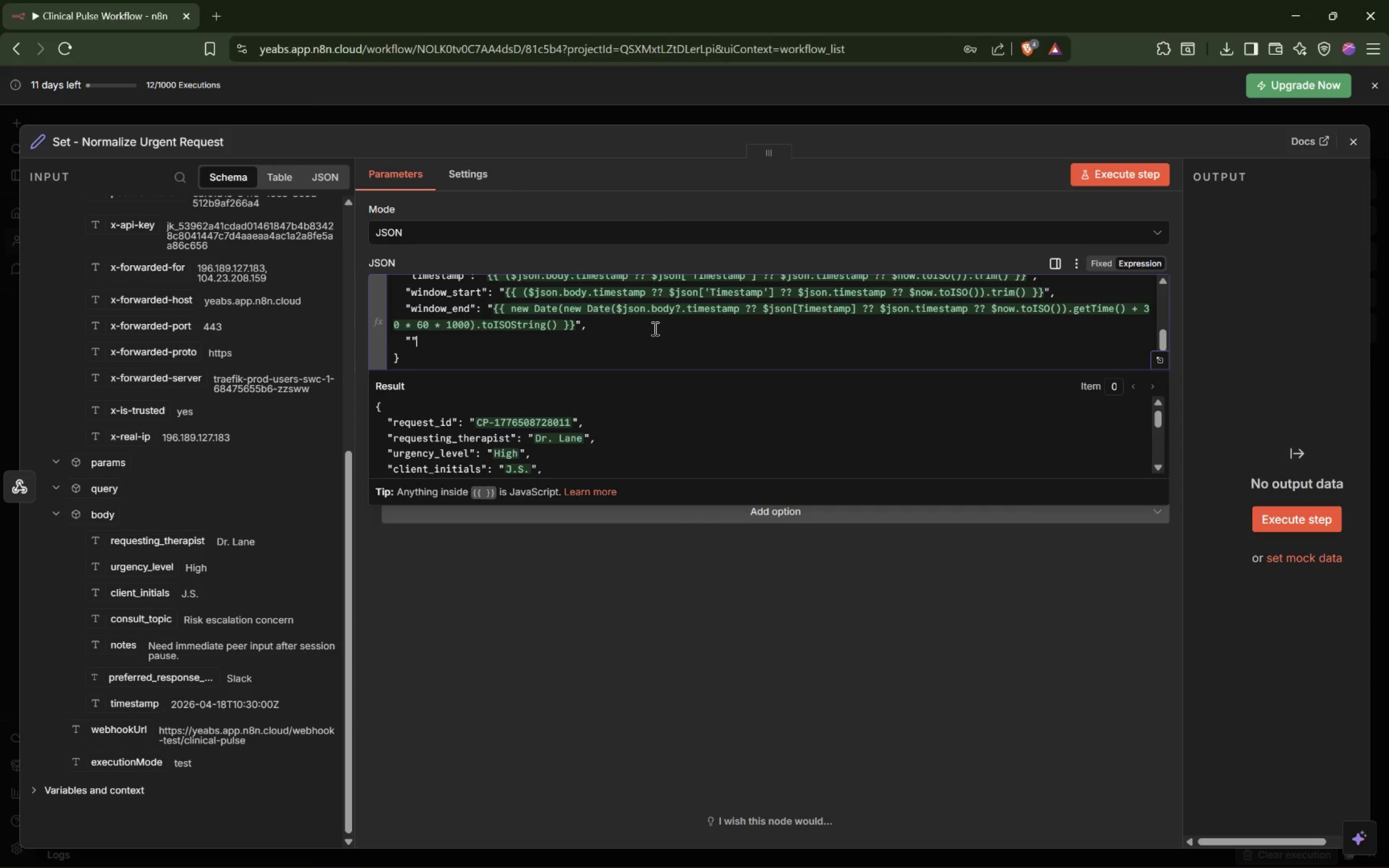 
key(Shift+Space)
 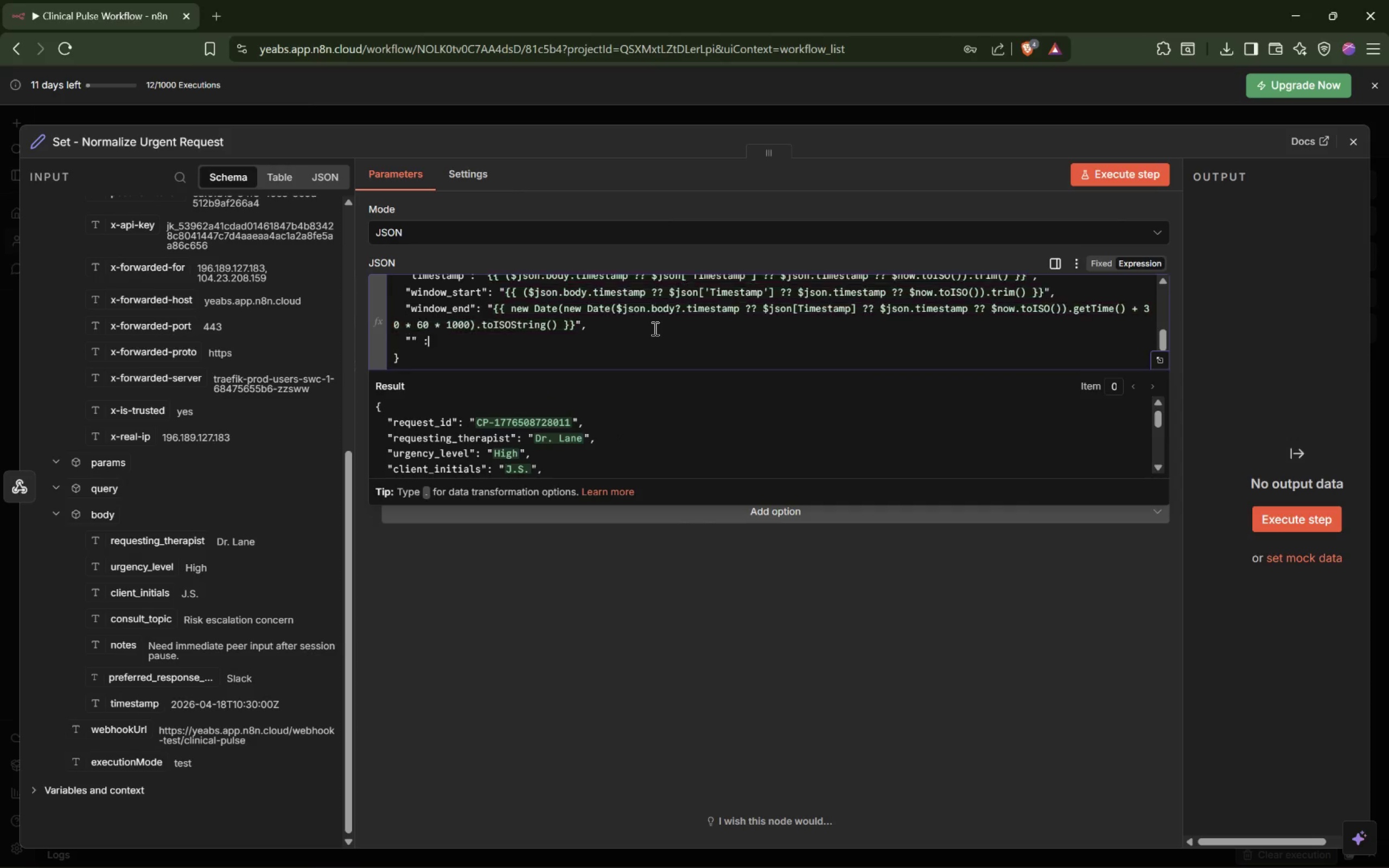 
key(Shift+Semicolon)
 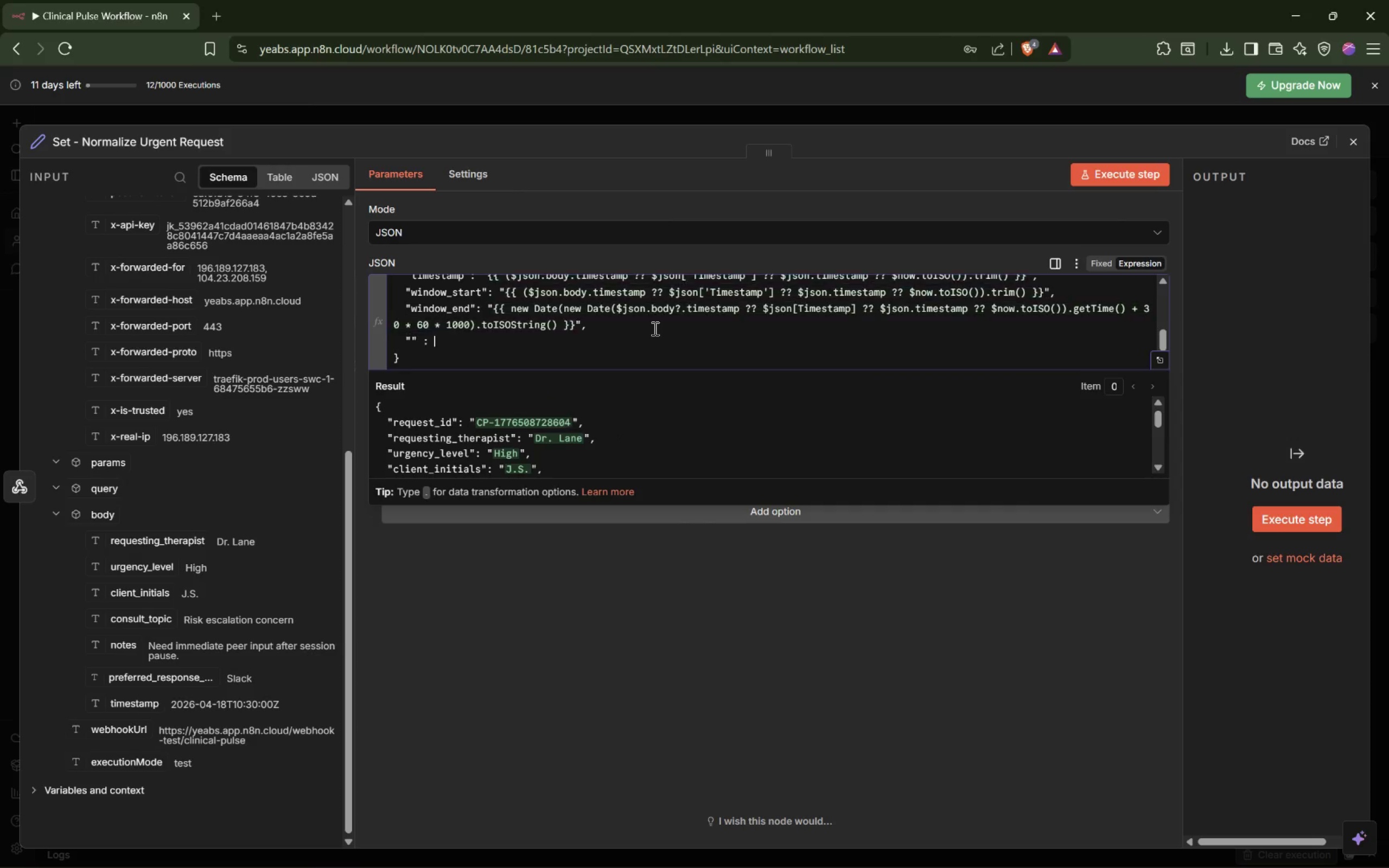 
key(Space)
 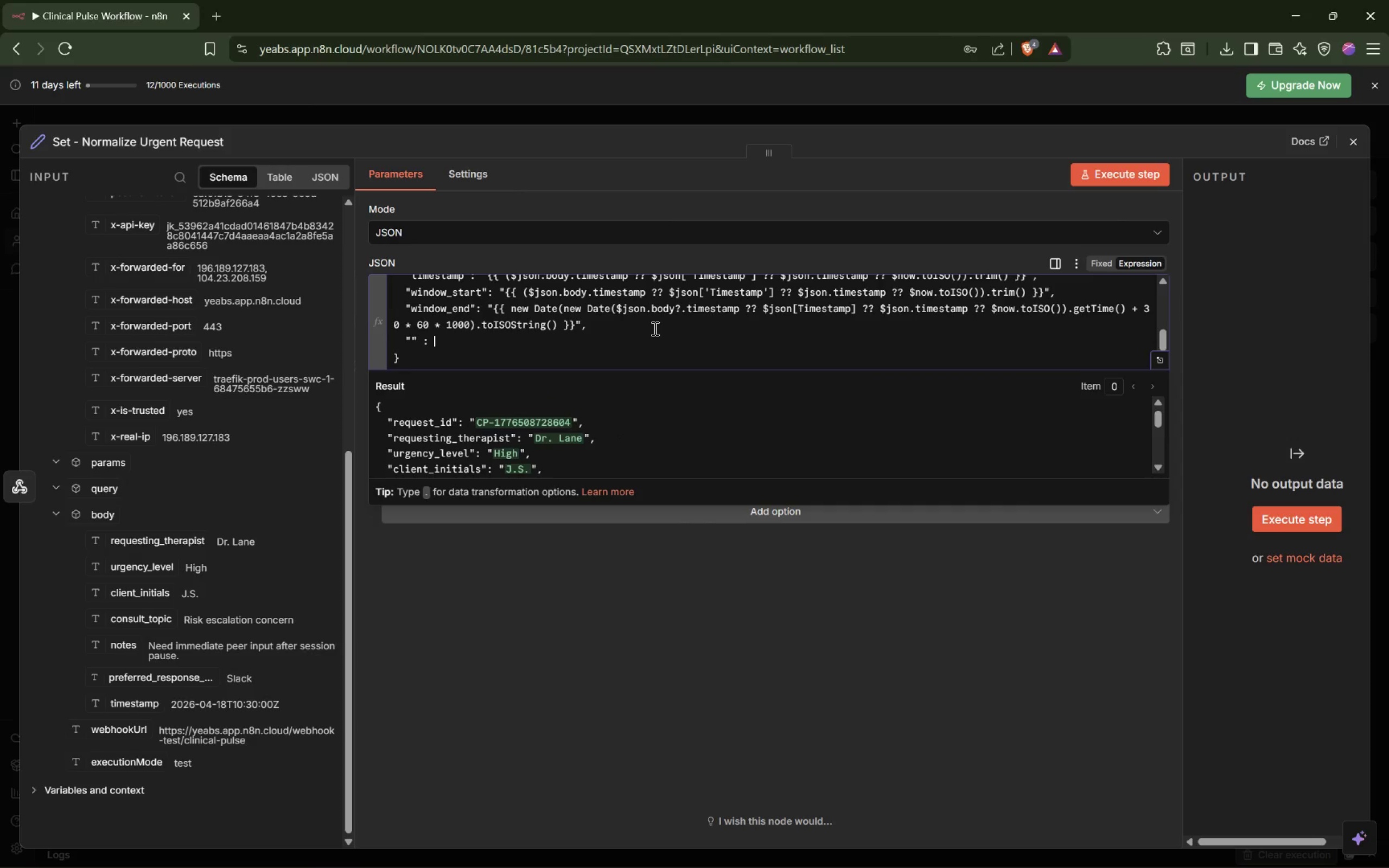 
key(Backspace)
 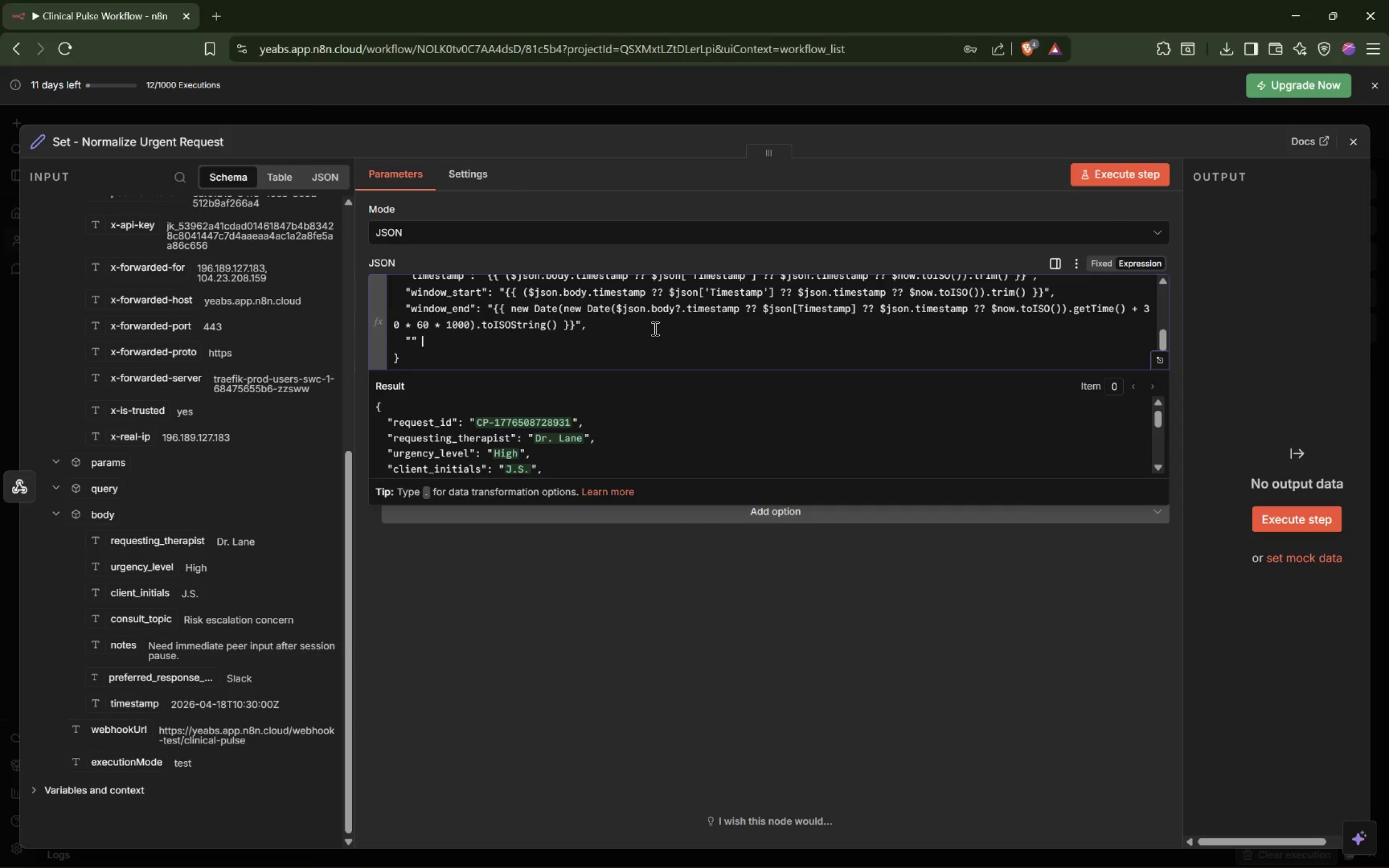 
key(Backspace)
 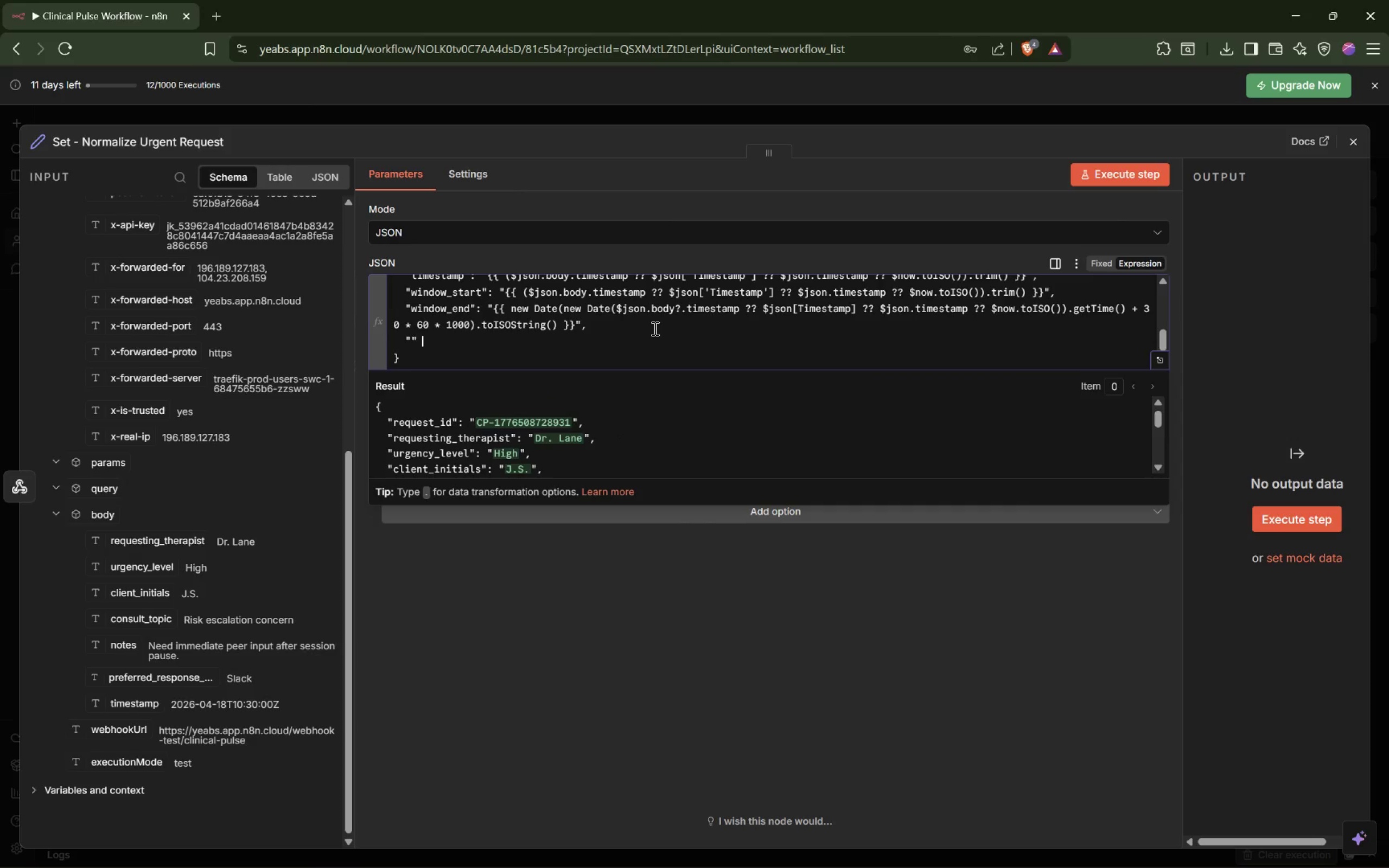 
key(Backspace)
 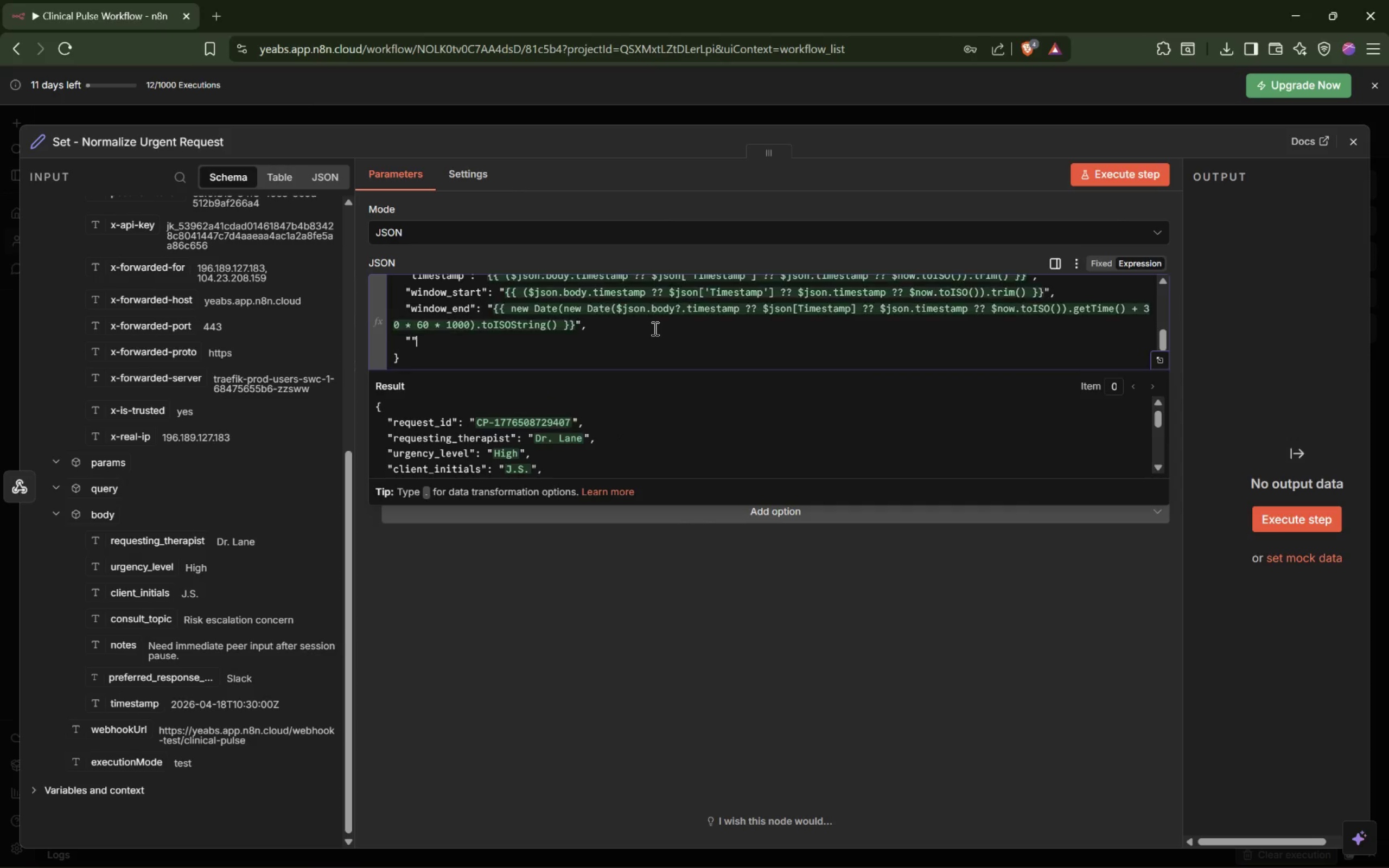 
key(Shift+ShiftLeft)
 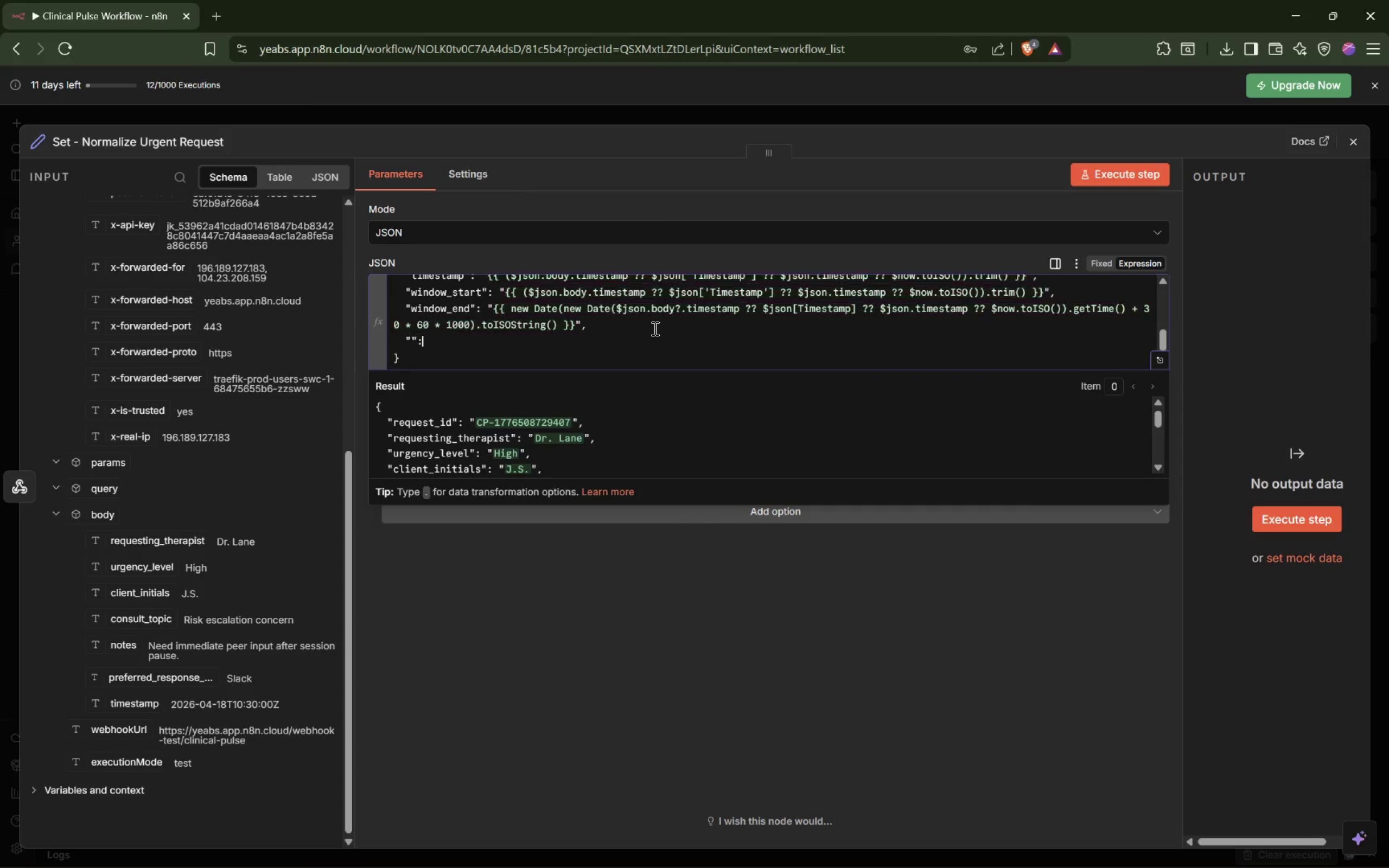 
key(Shift+Semicolon)
 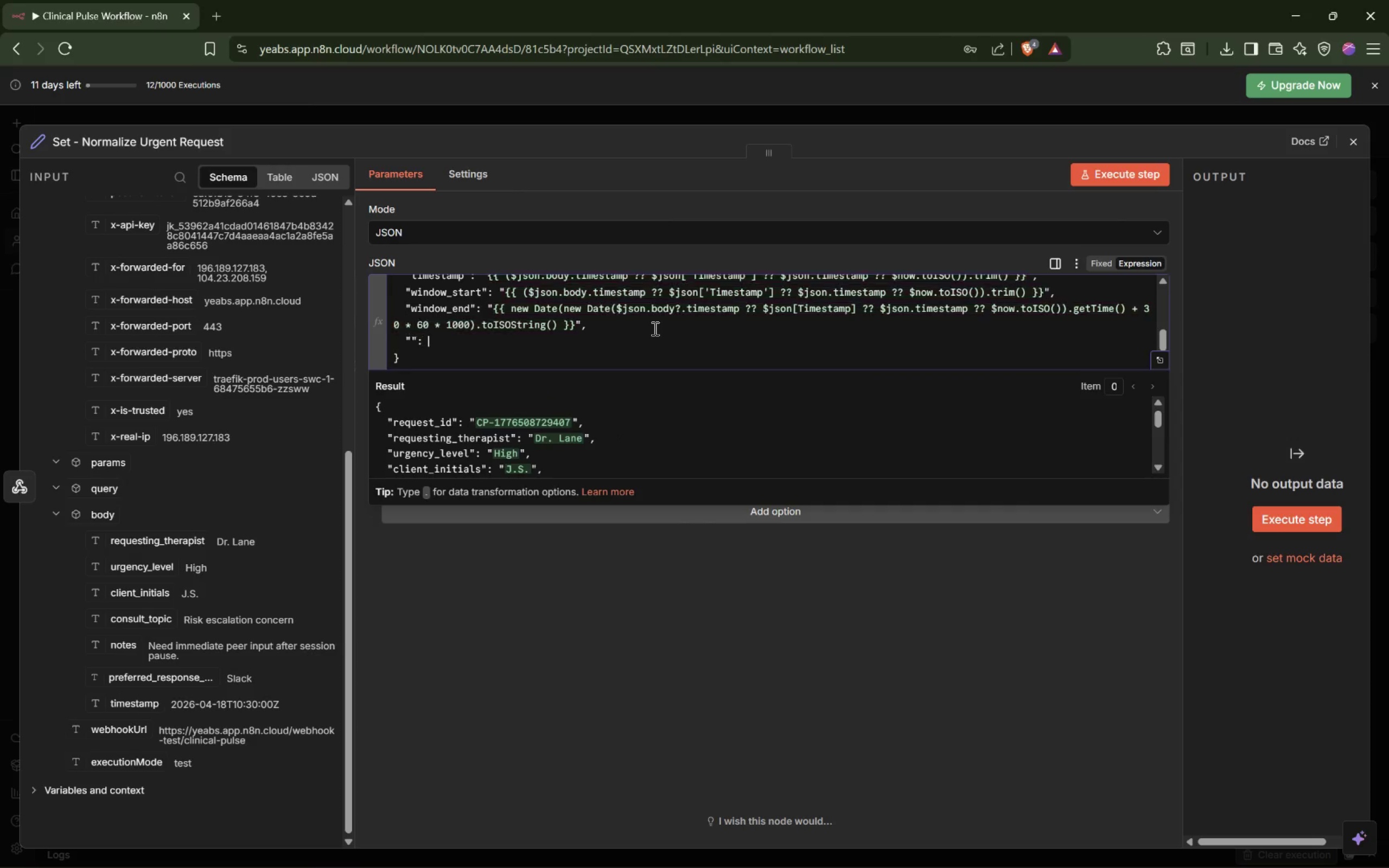 
key(Shift+Space)
 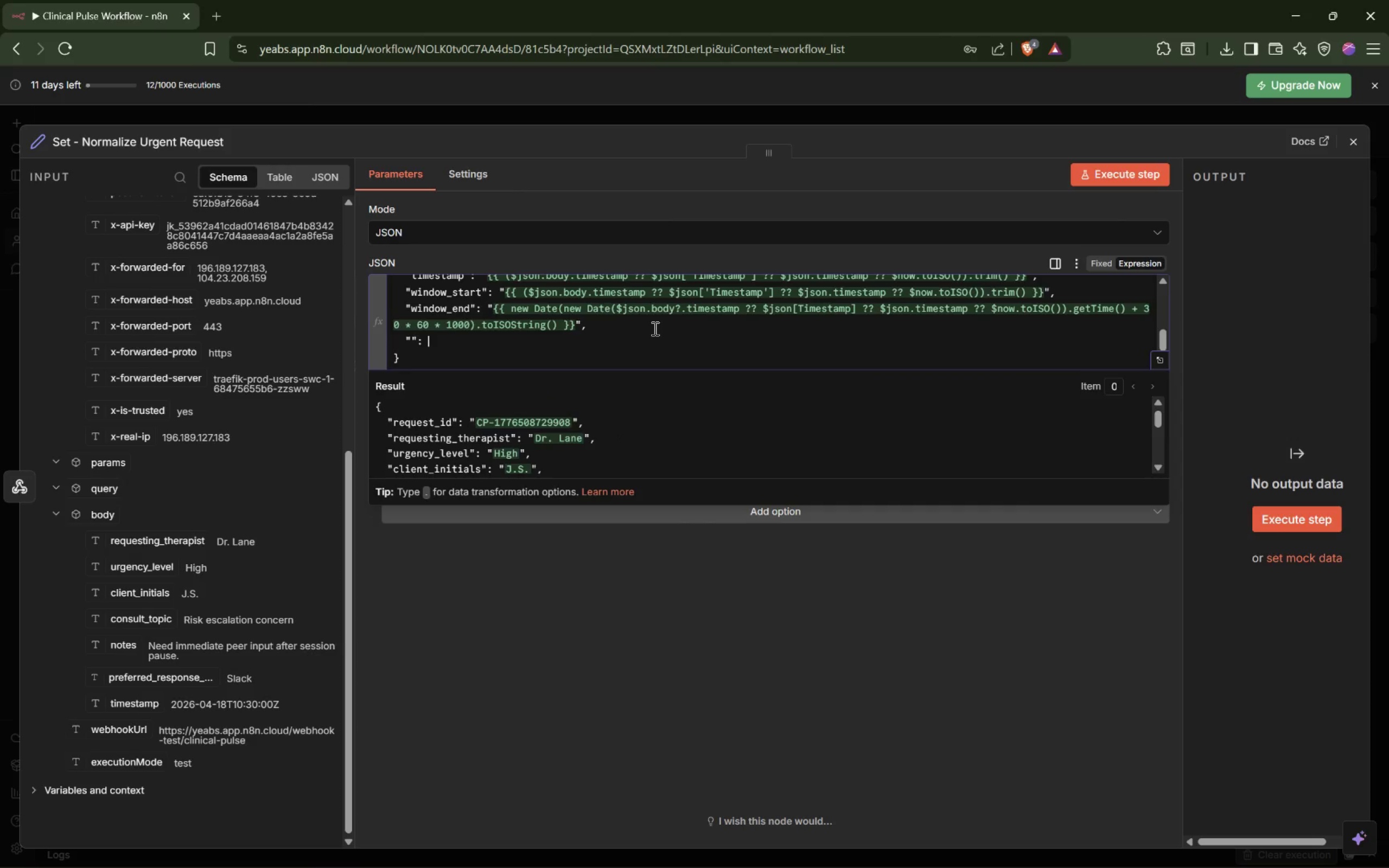 
key(Shift+Quote)
 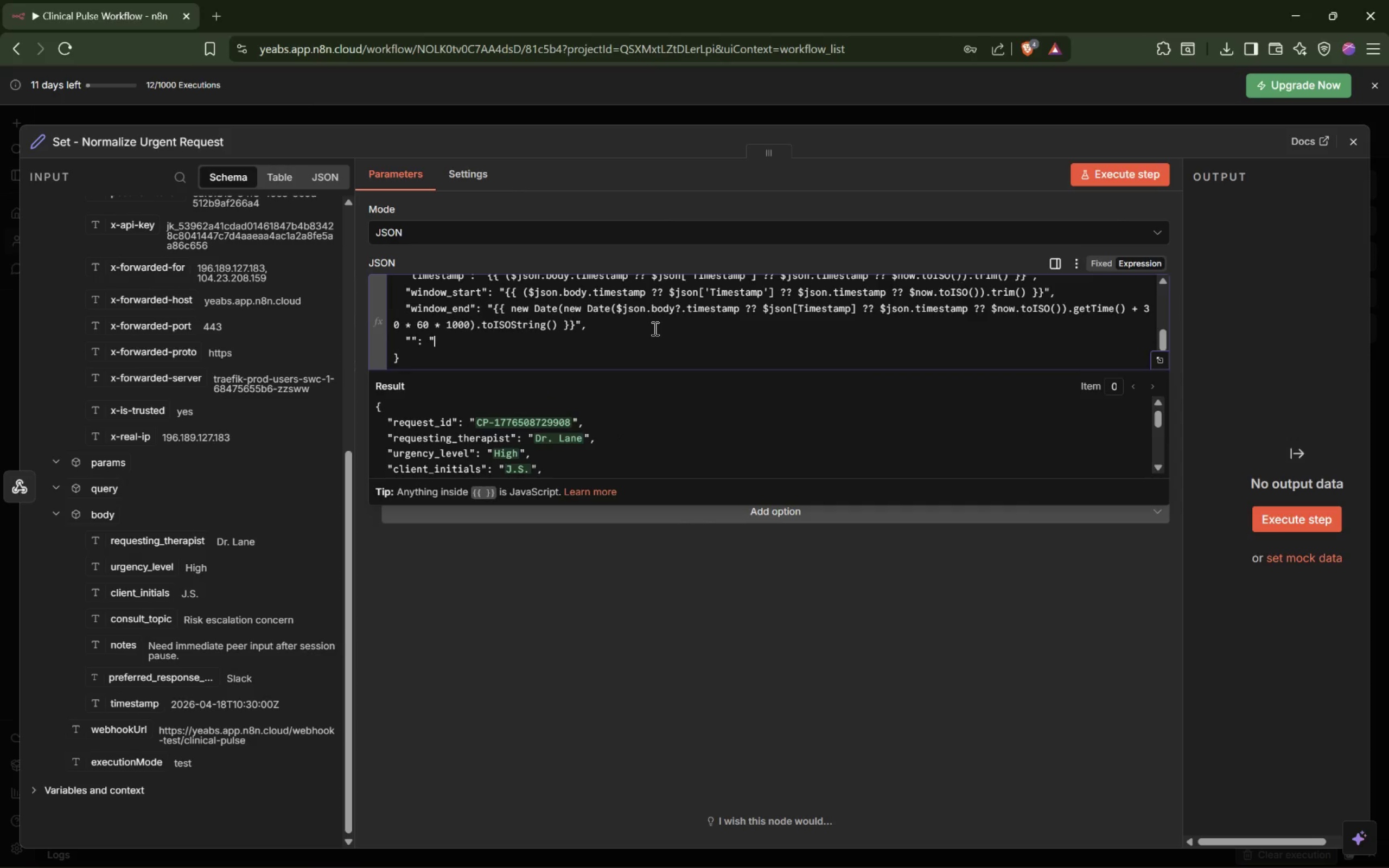 
key(Shift+Quote)
 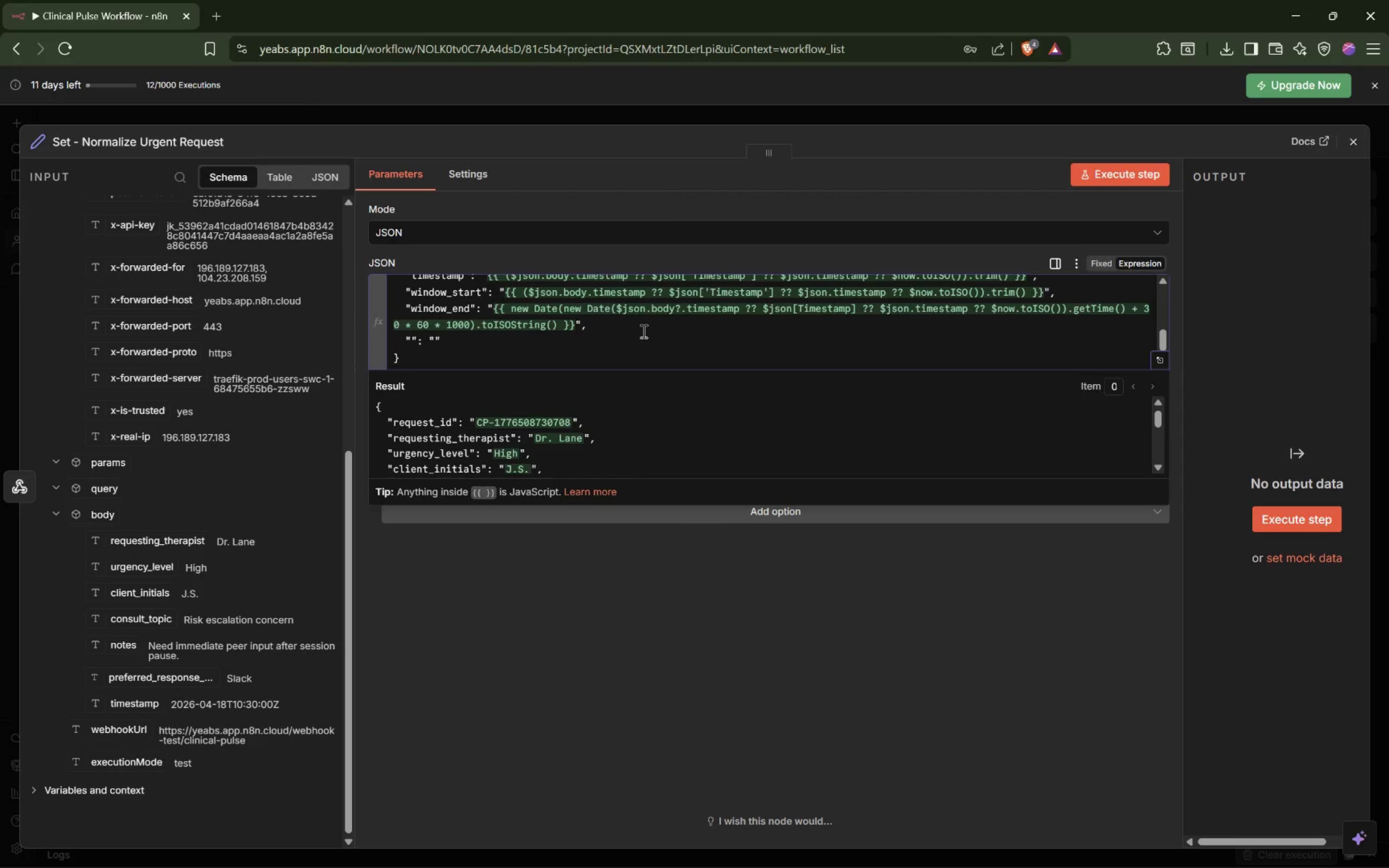 
wait(30.27)
 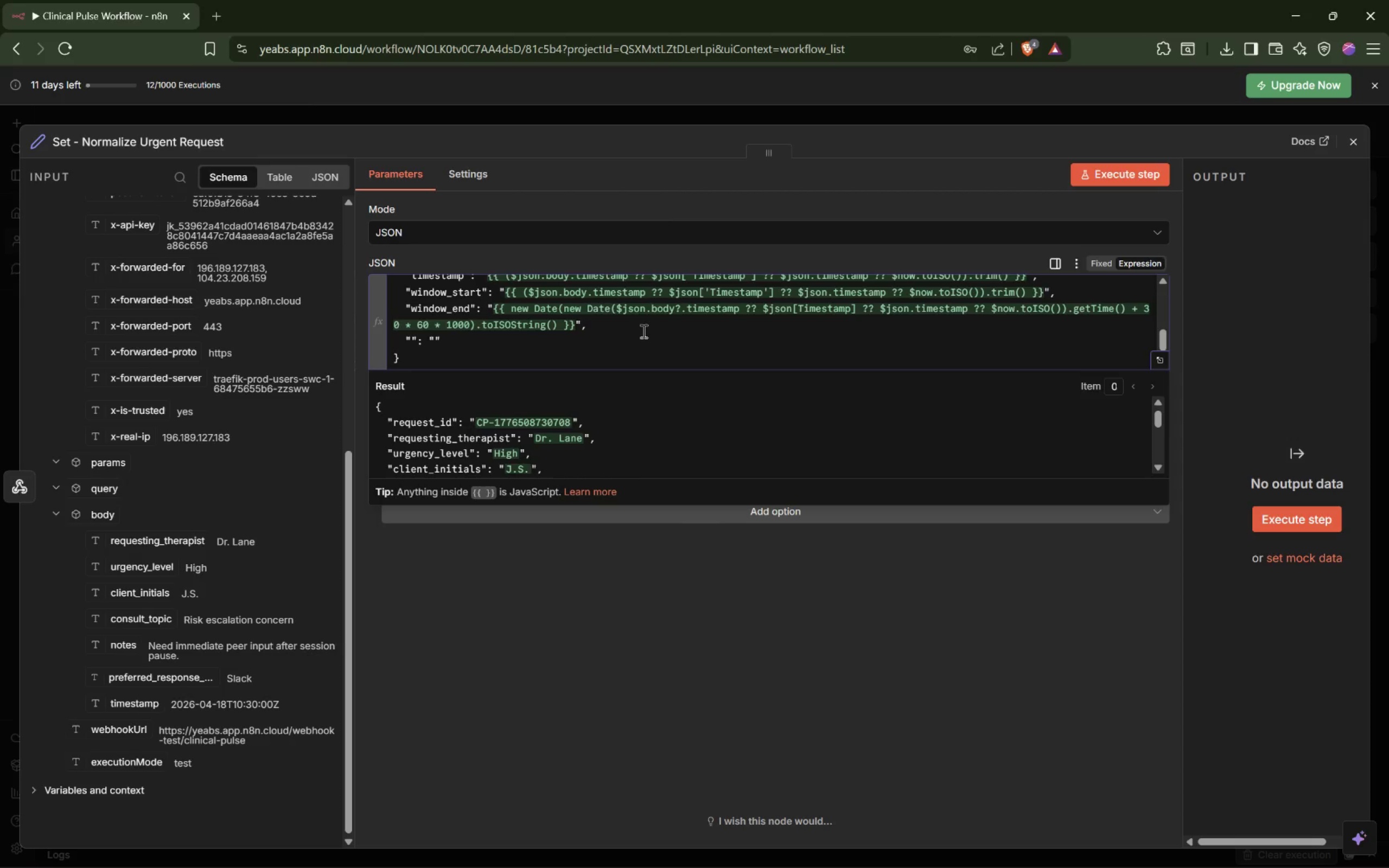 
left_click([653, 630])
 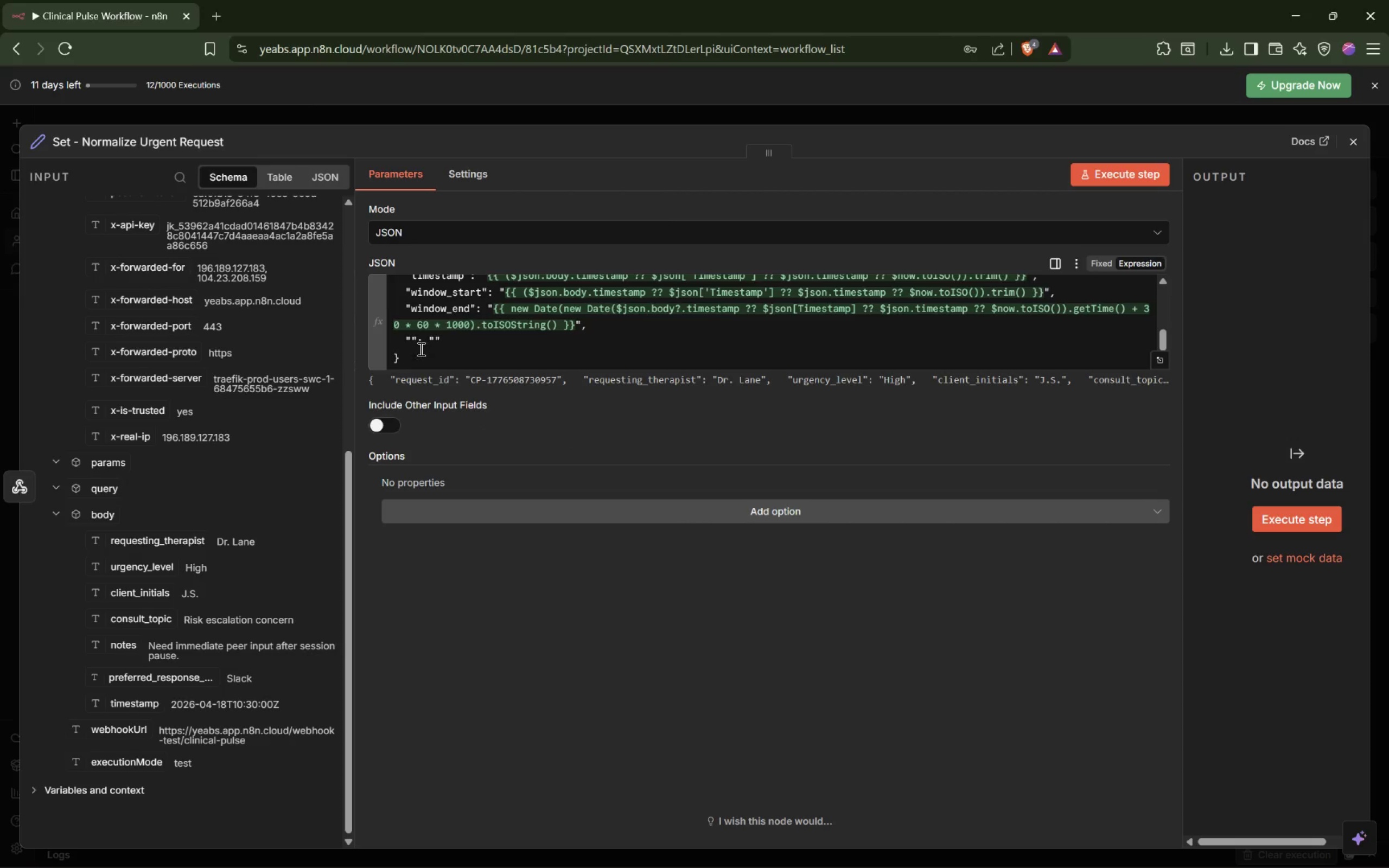 
left_click([411, 341])
 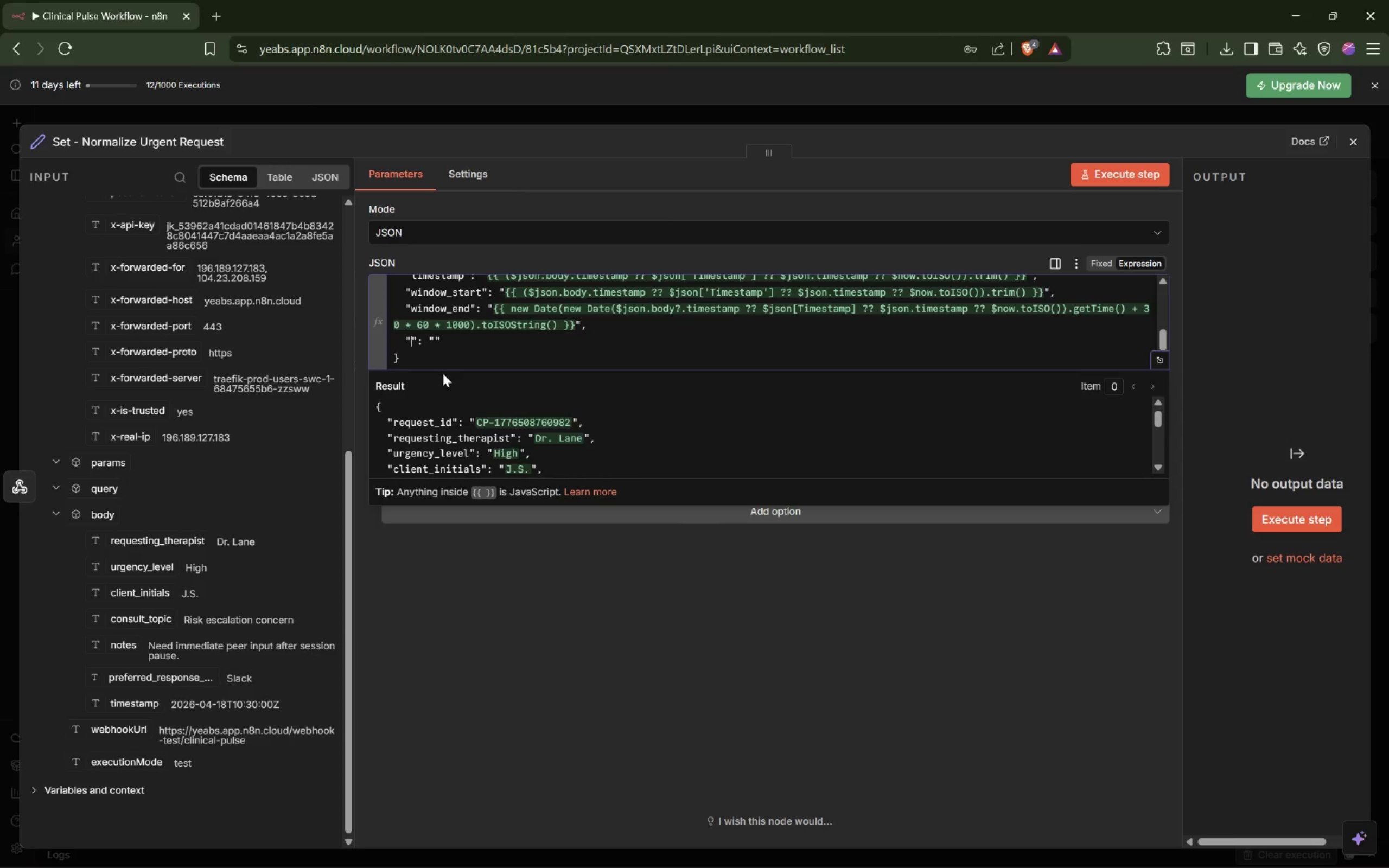 
wait(28.51)
 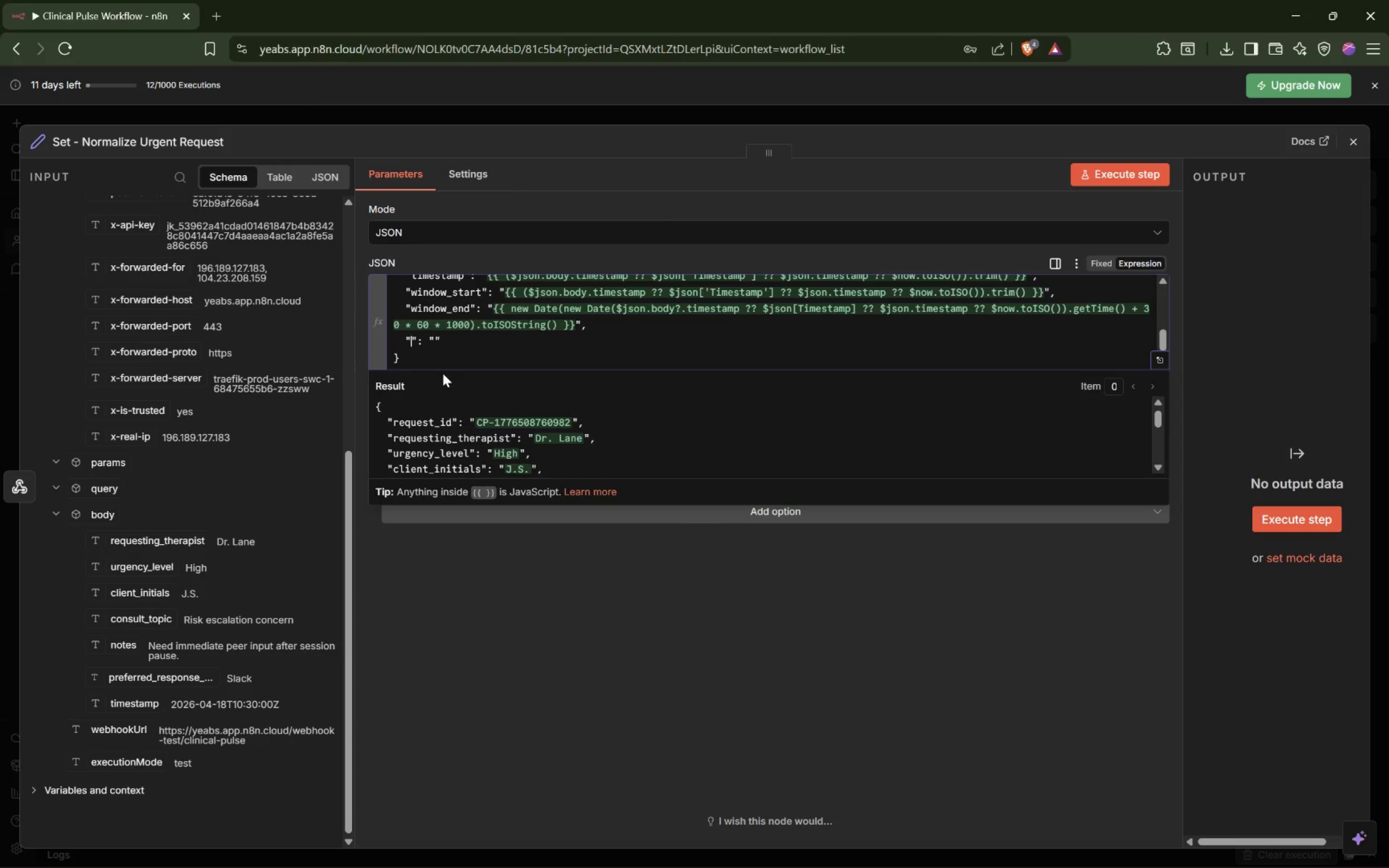 
type(logged_at)
 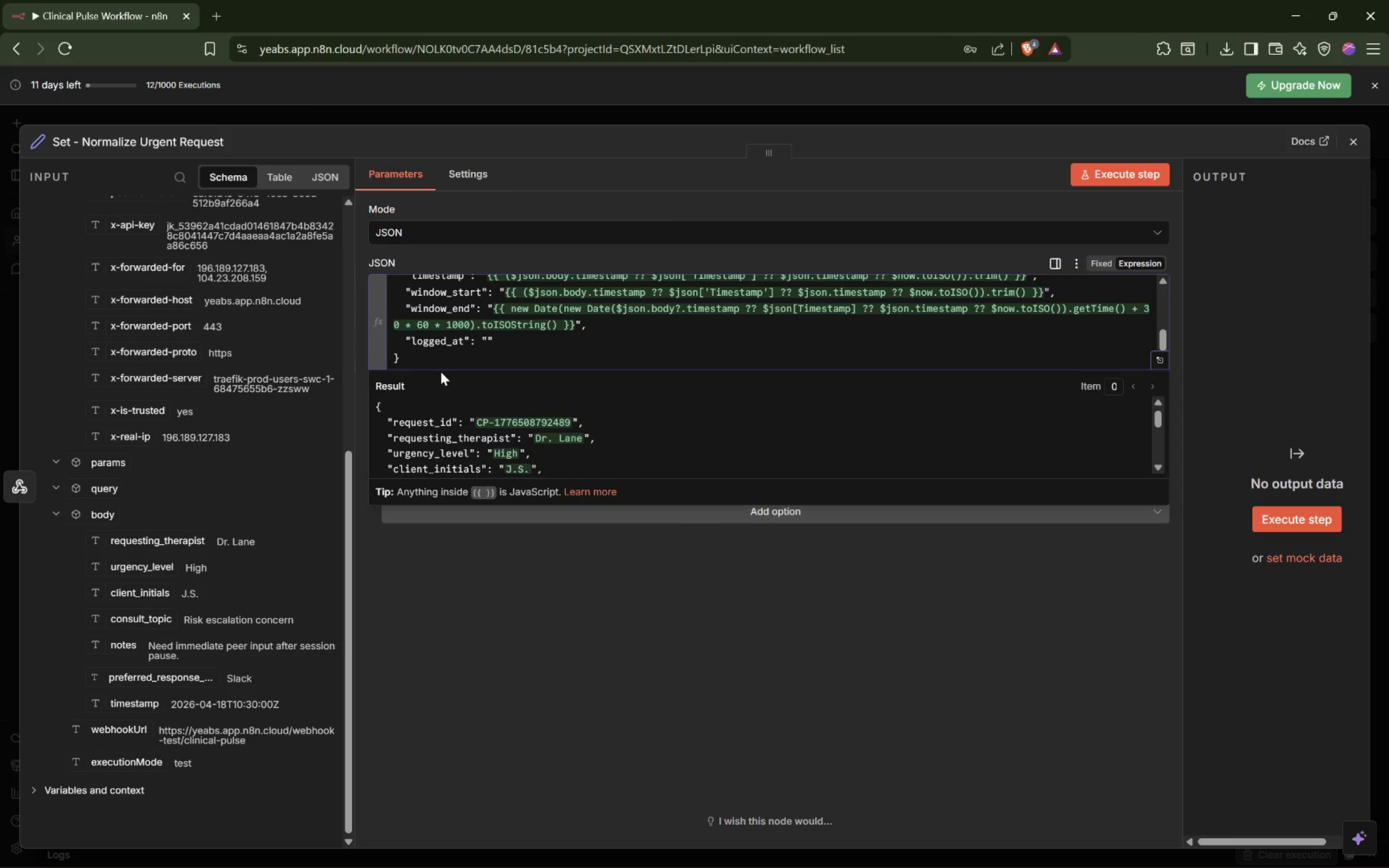 
key(ArrowRight)
 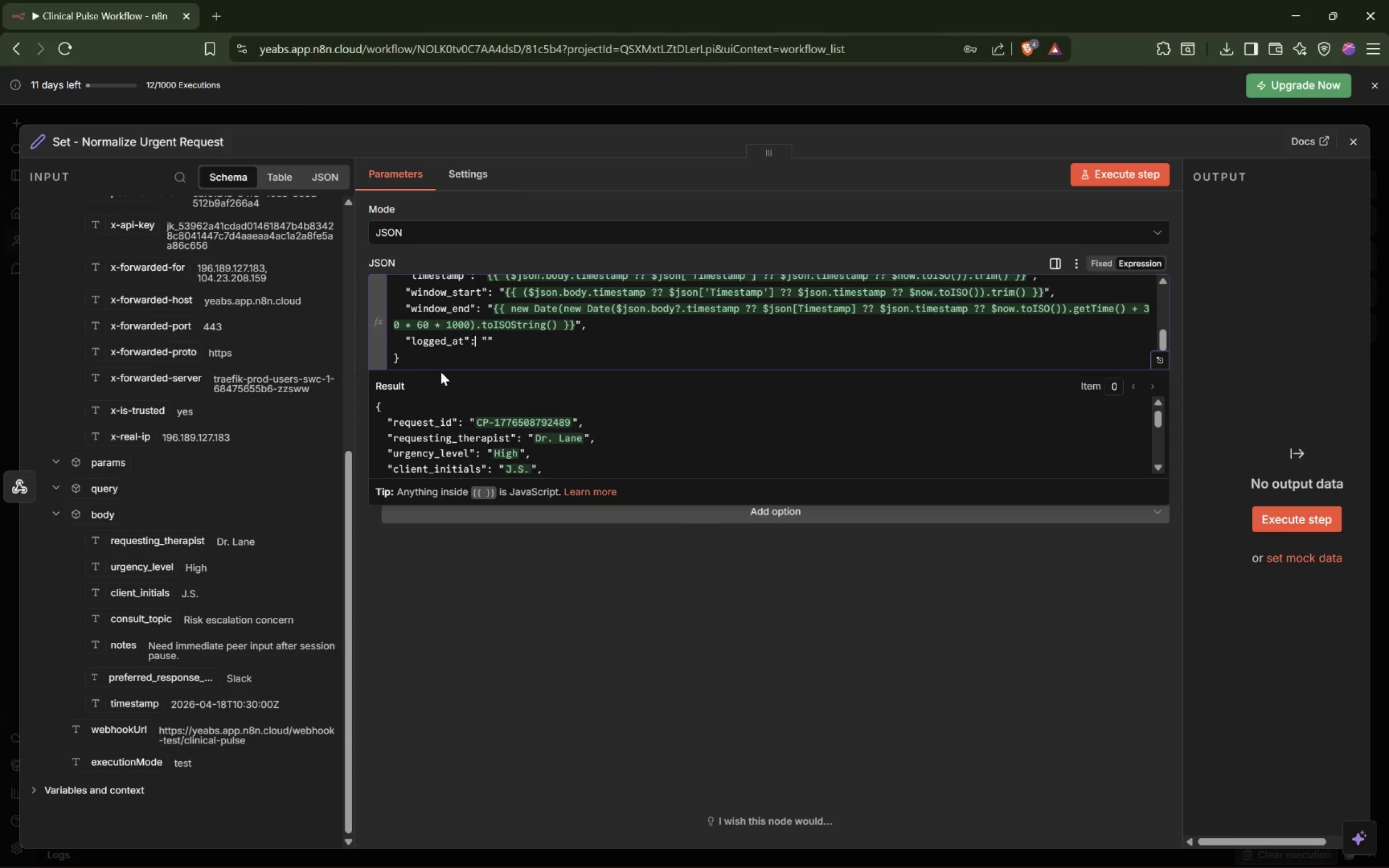 
key(ArrowRight)
 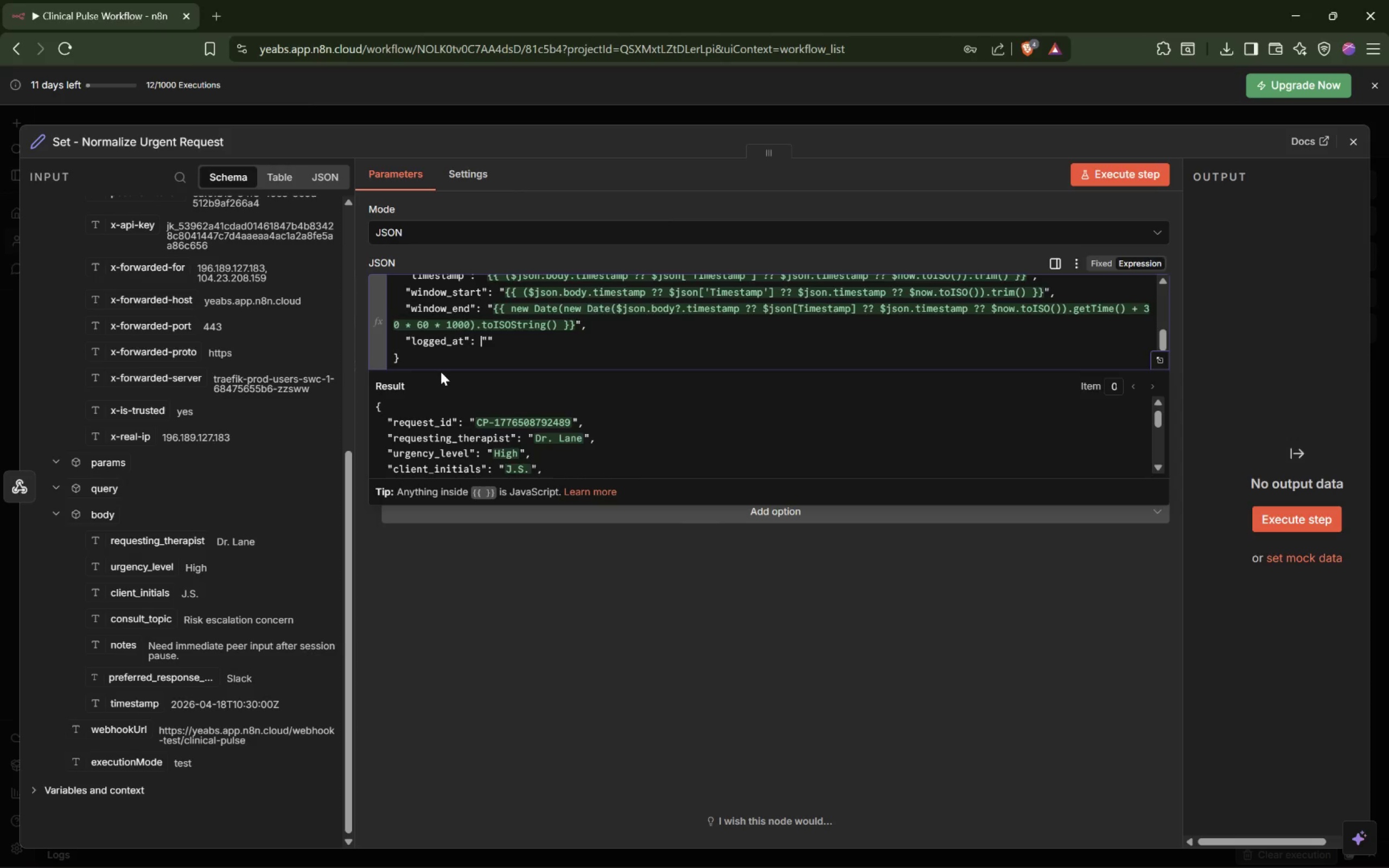 
key(ArrowRight)
 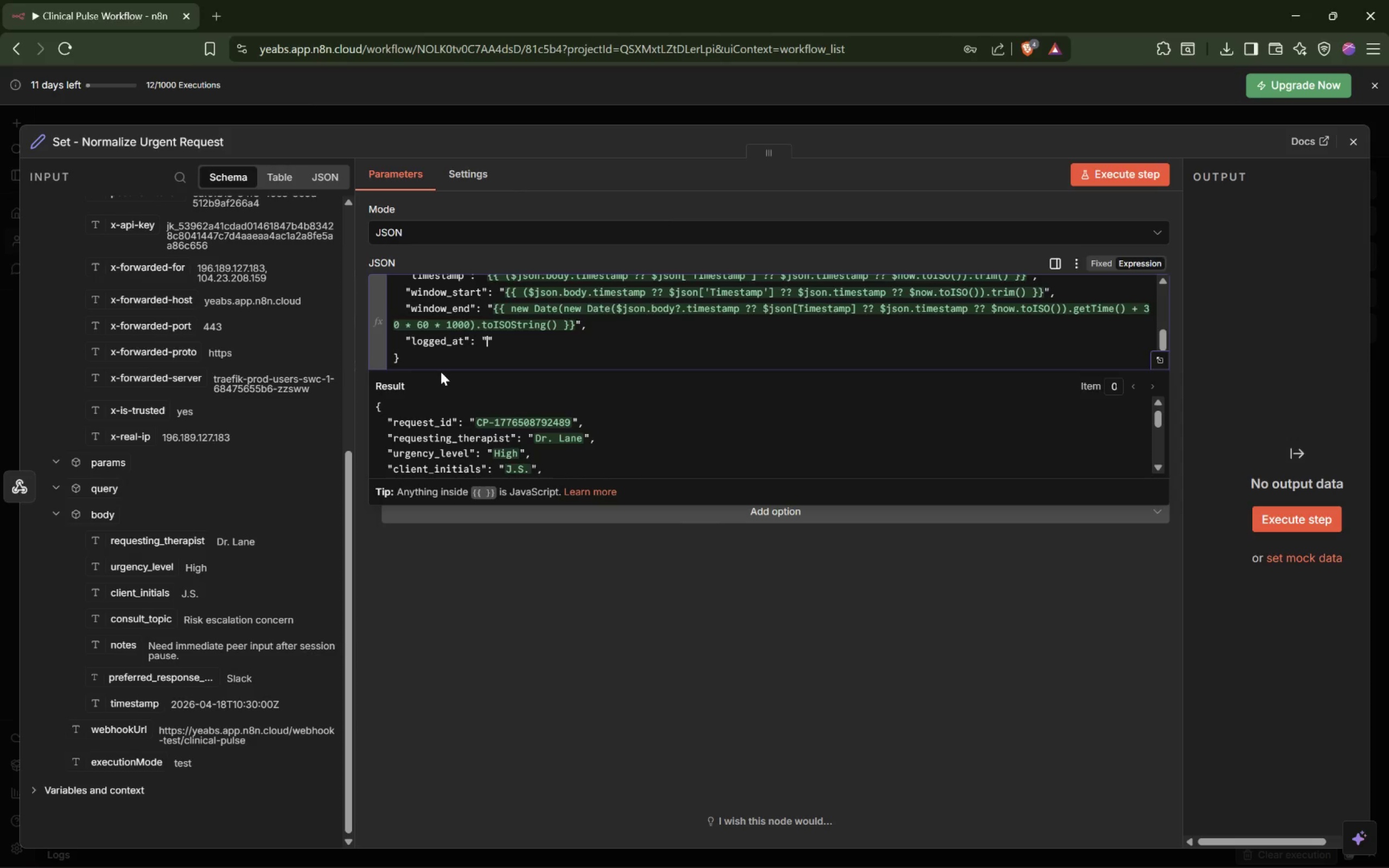 
key(ArrowRight)
 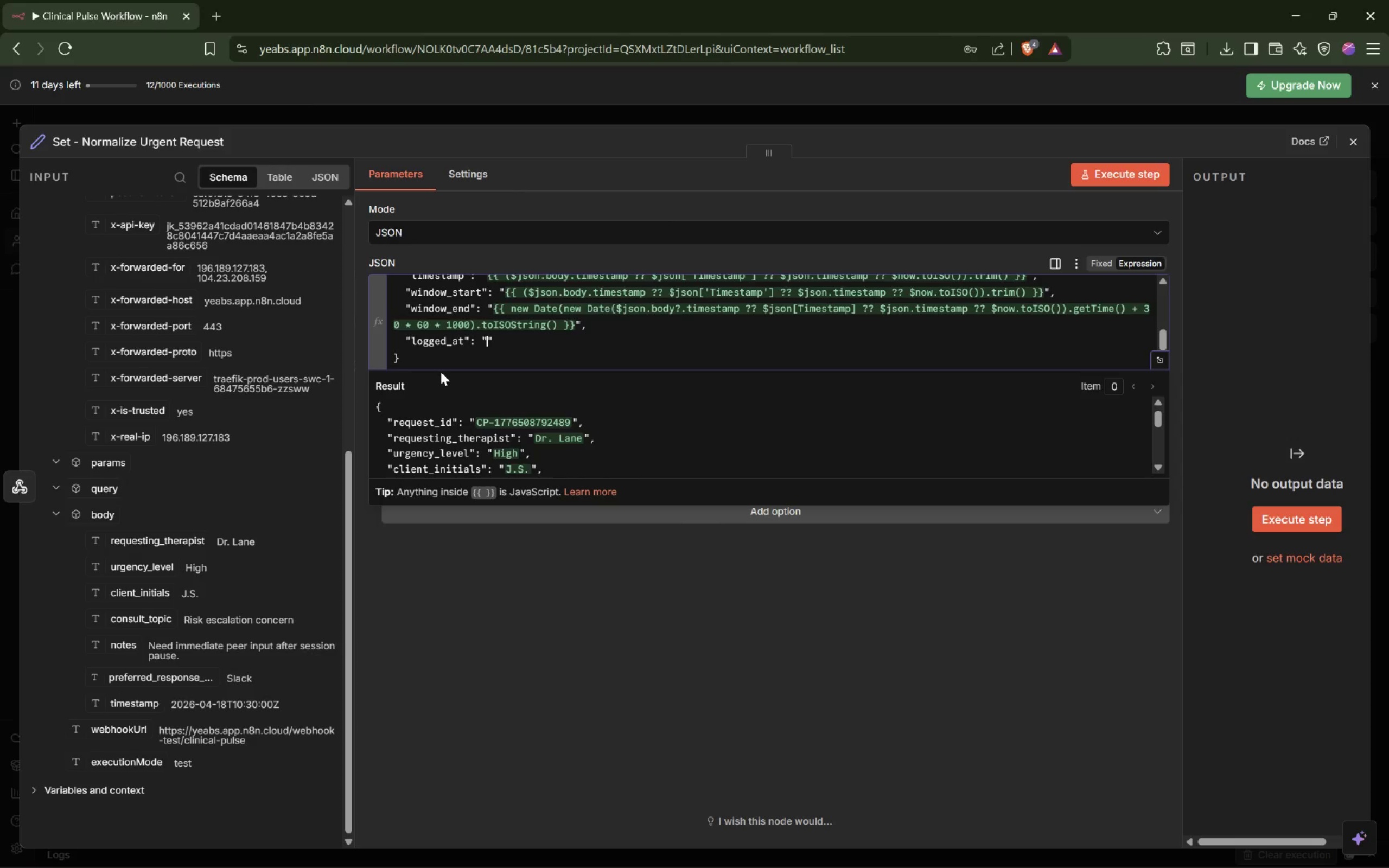 
key(Shift+BracketLeft)
 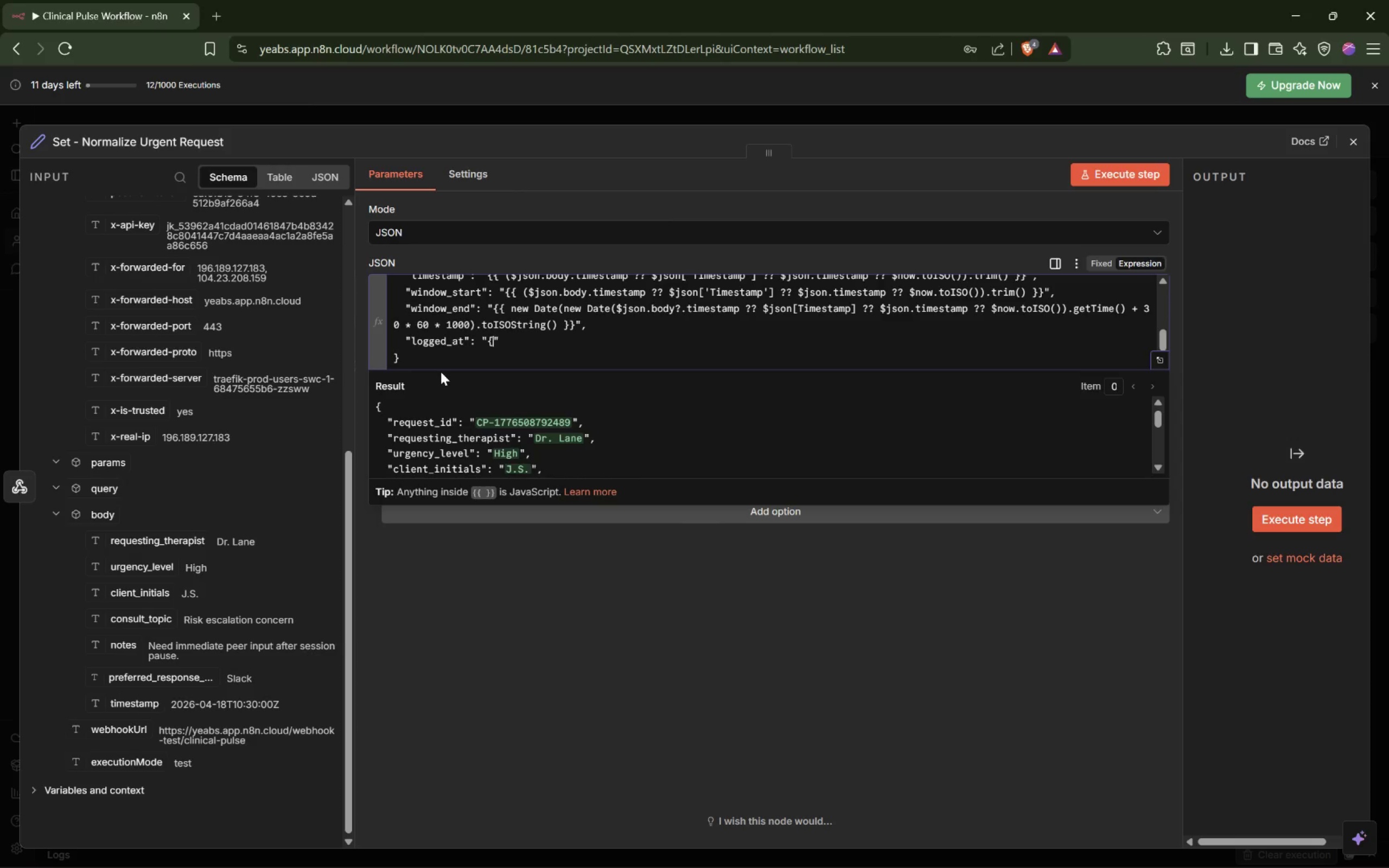 
key(Shift+BracketLeft)
 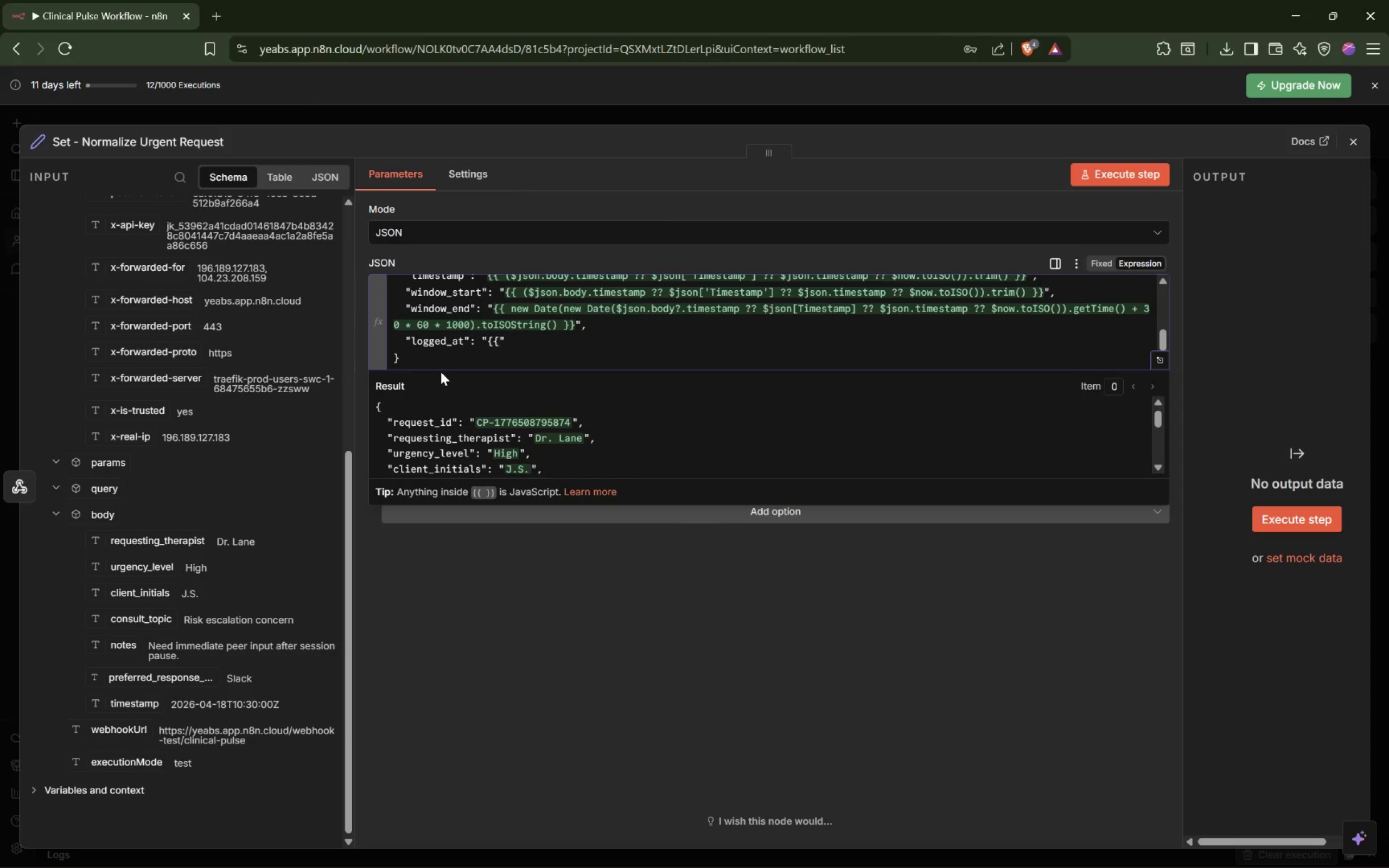 
key(Space)
 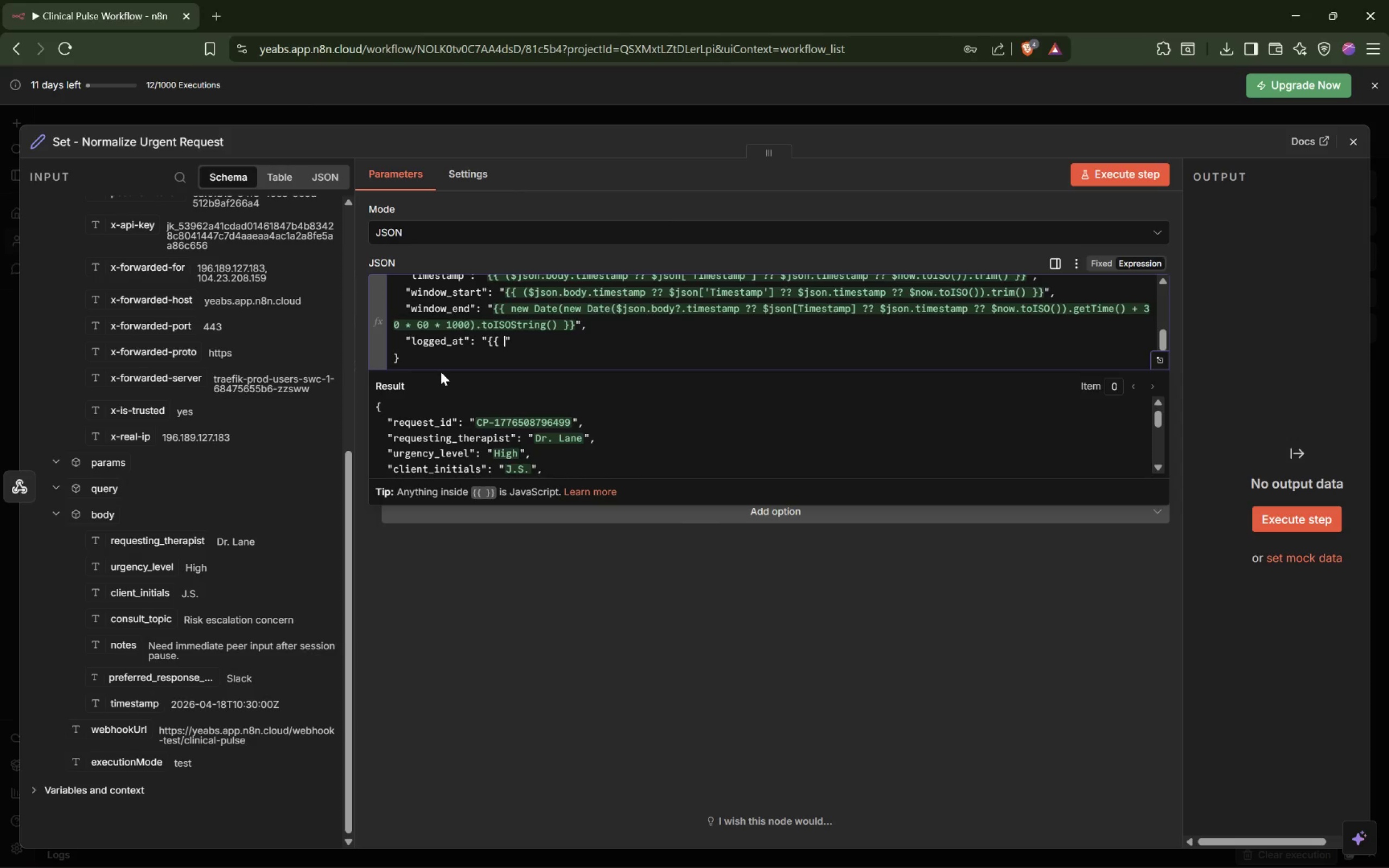 
key(Shift+BracketRight)
 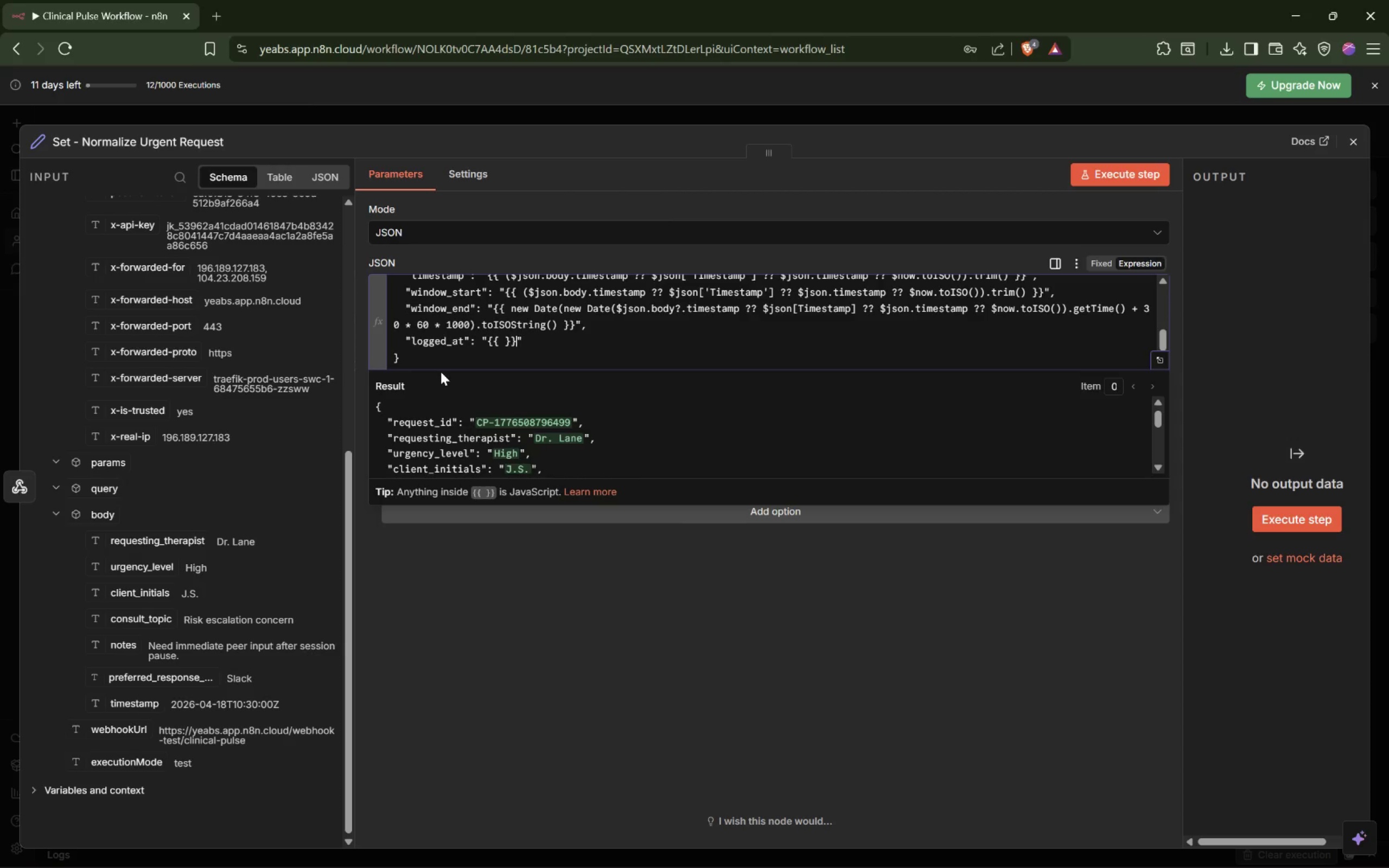 
key(Shift+BracketRight)
 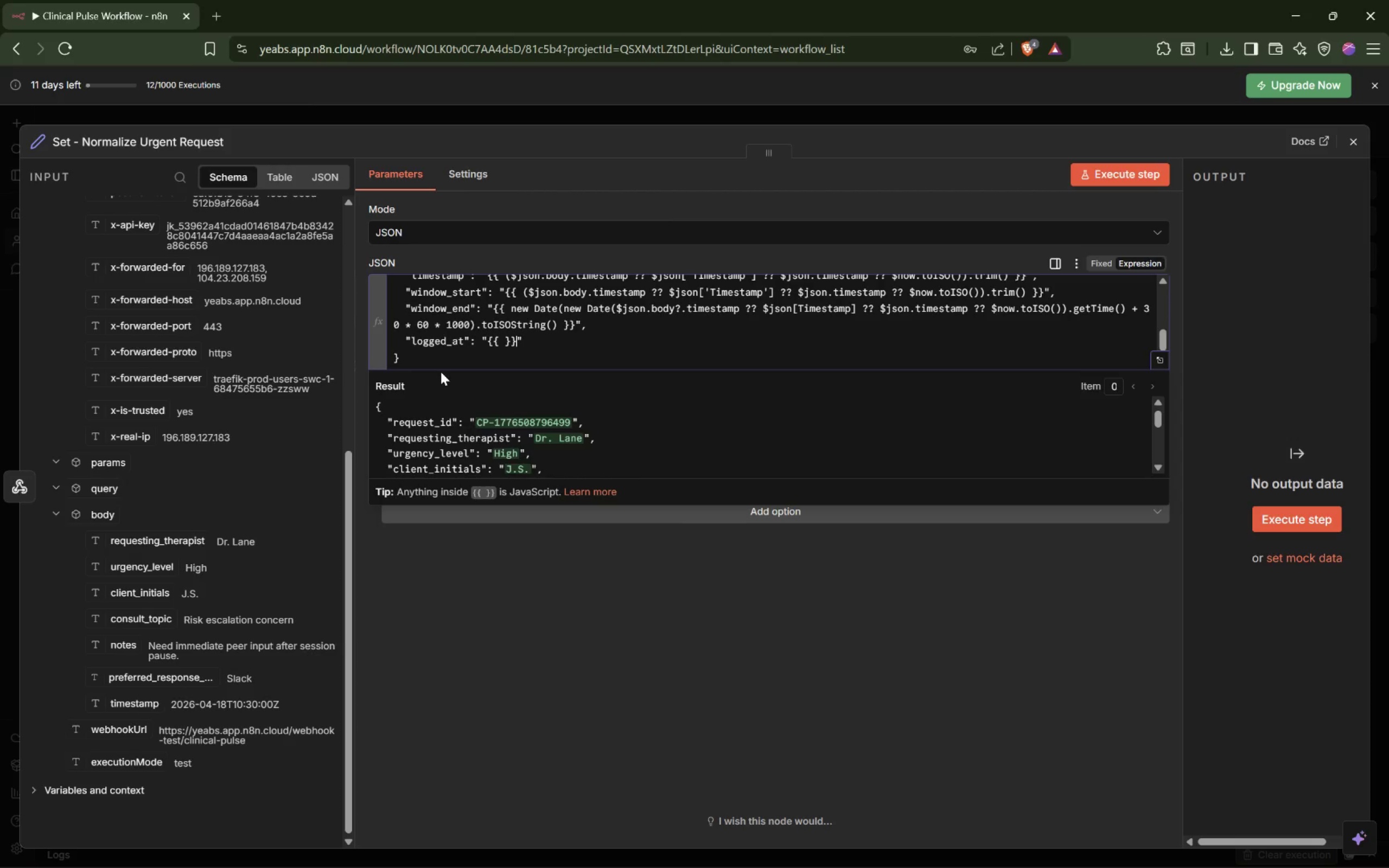 
key(Space)
 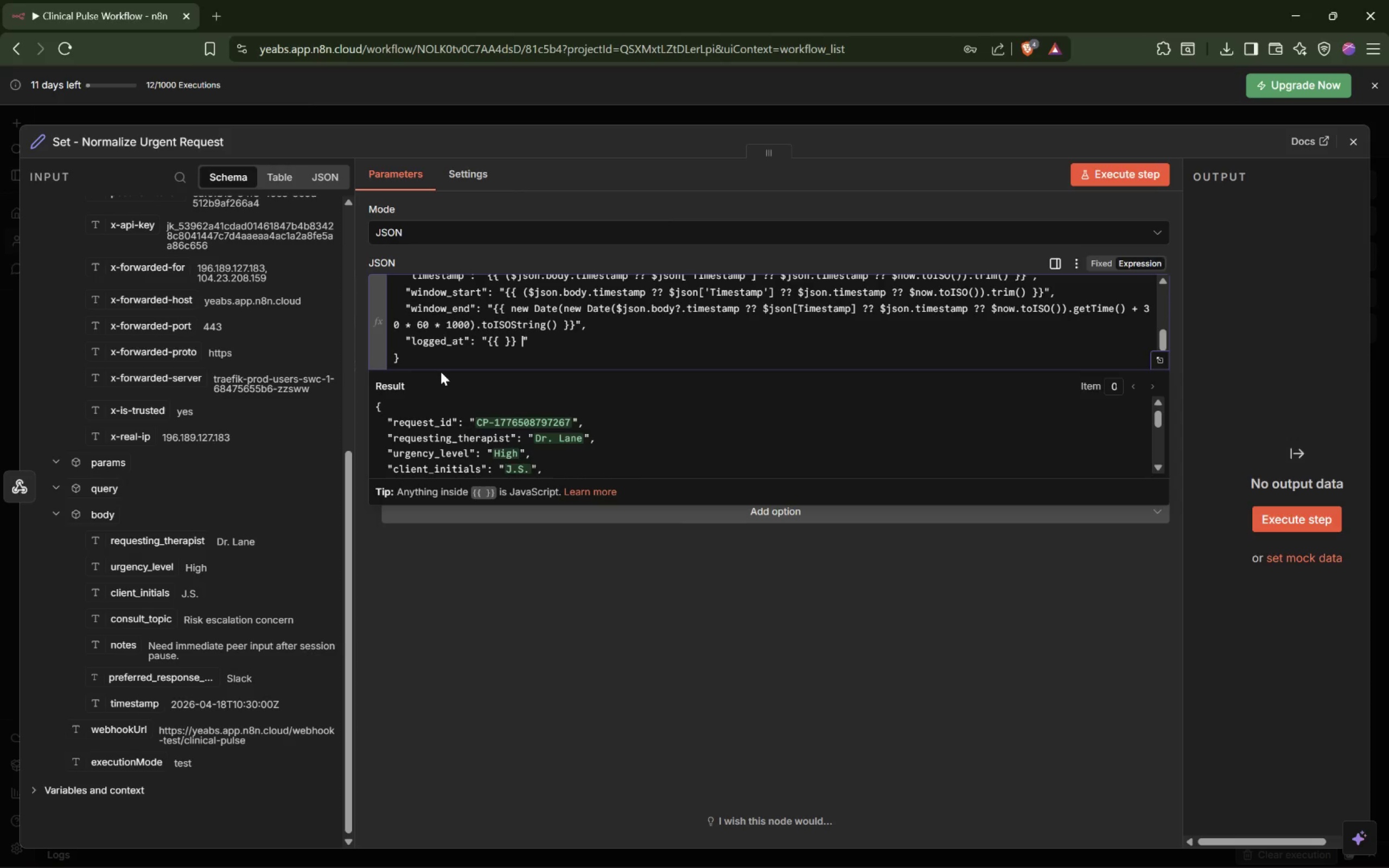 
key(ArrowLeft)
 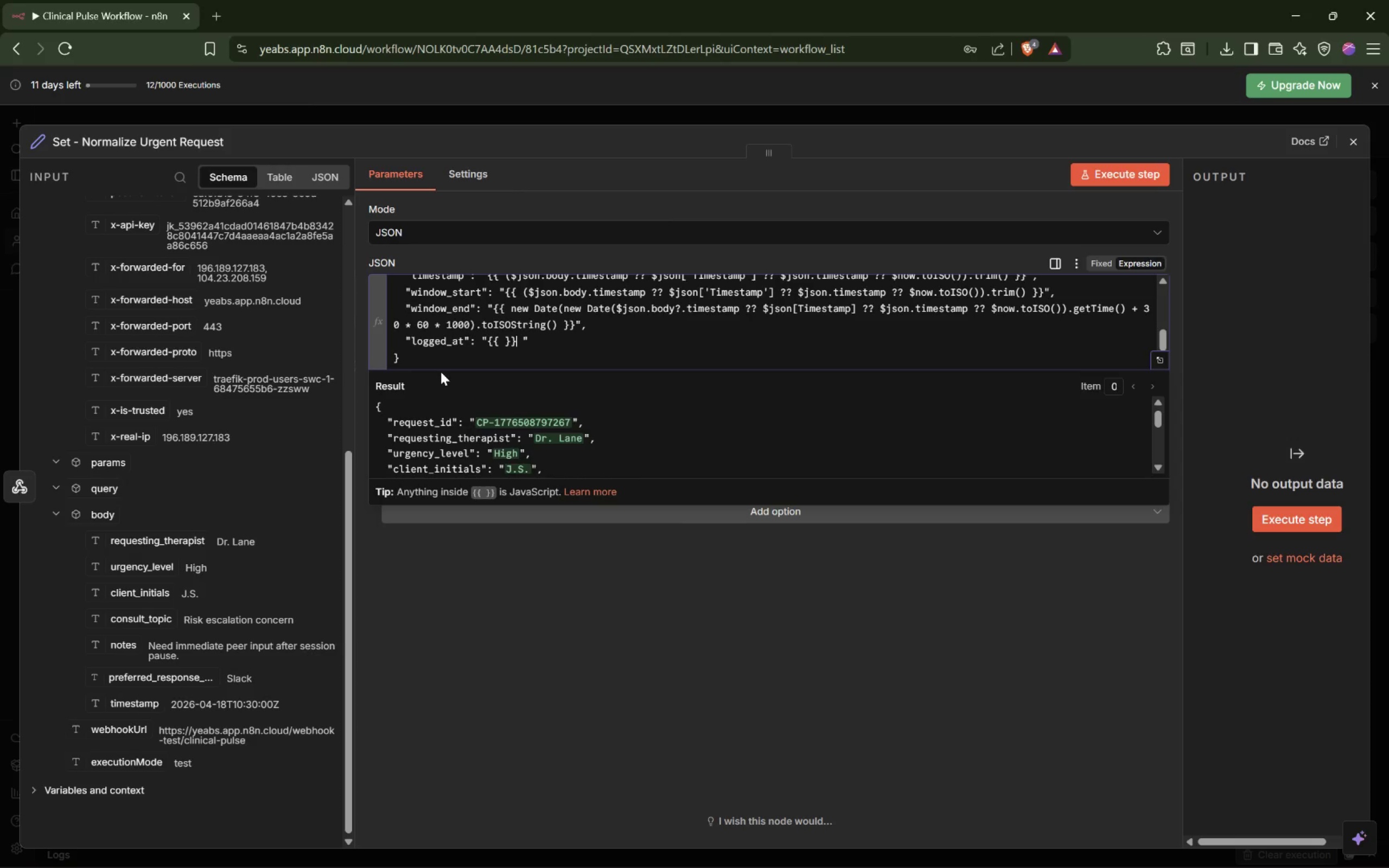 
key(ArrowLeft)
 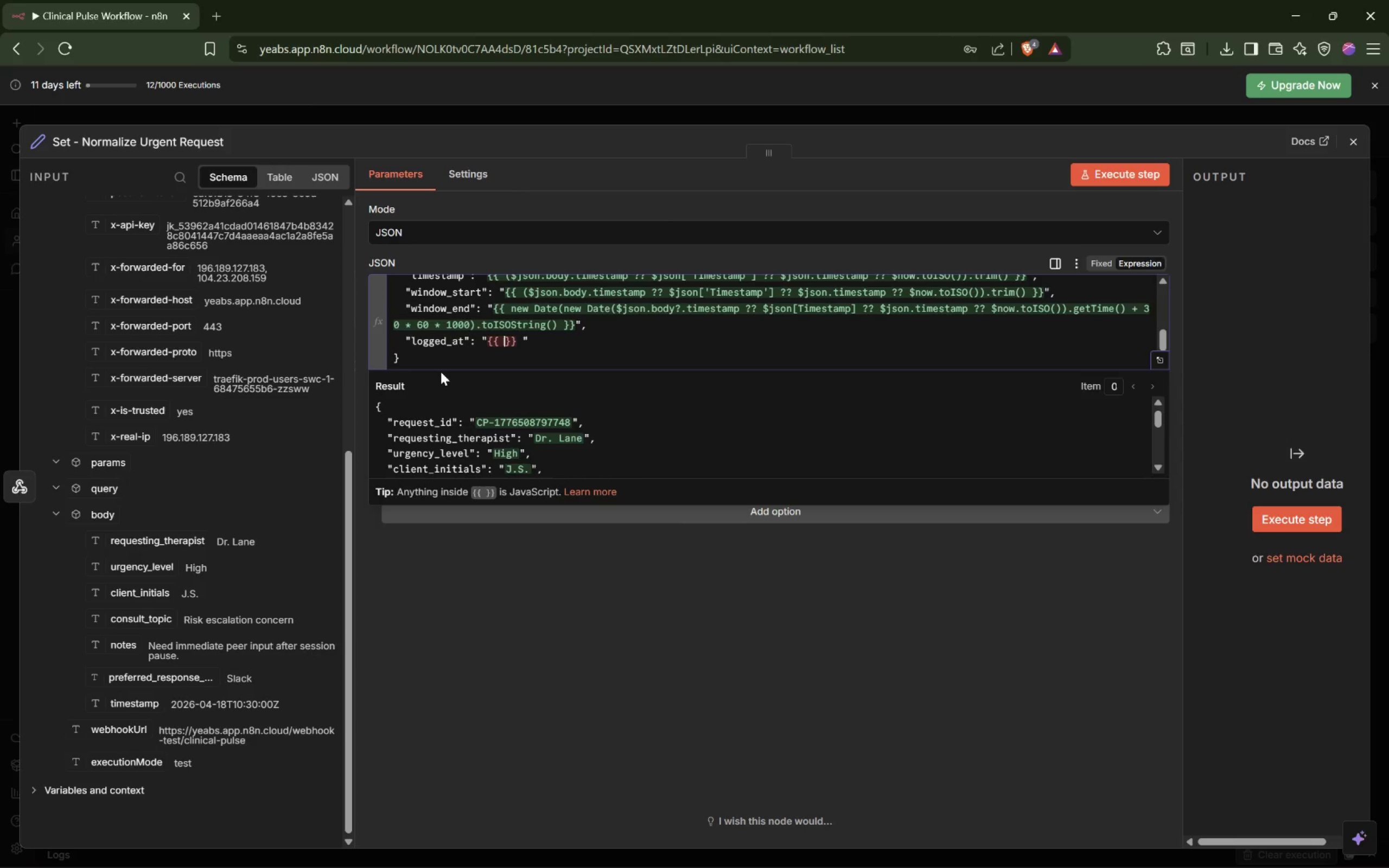 
key(ArrowLeft)
 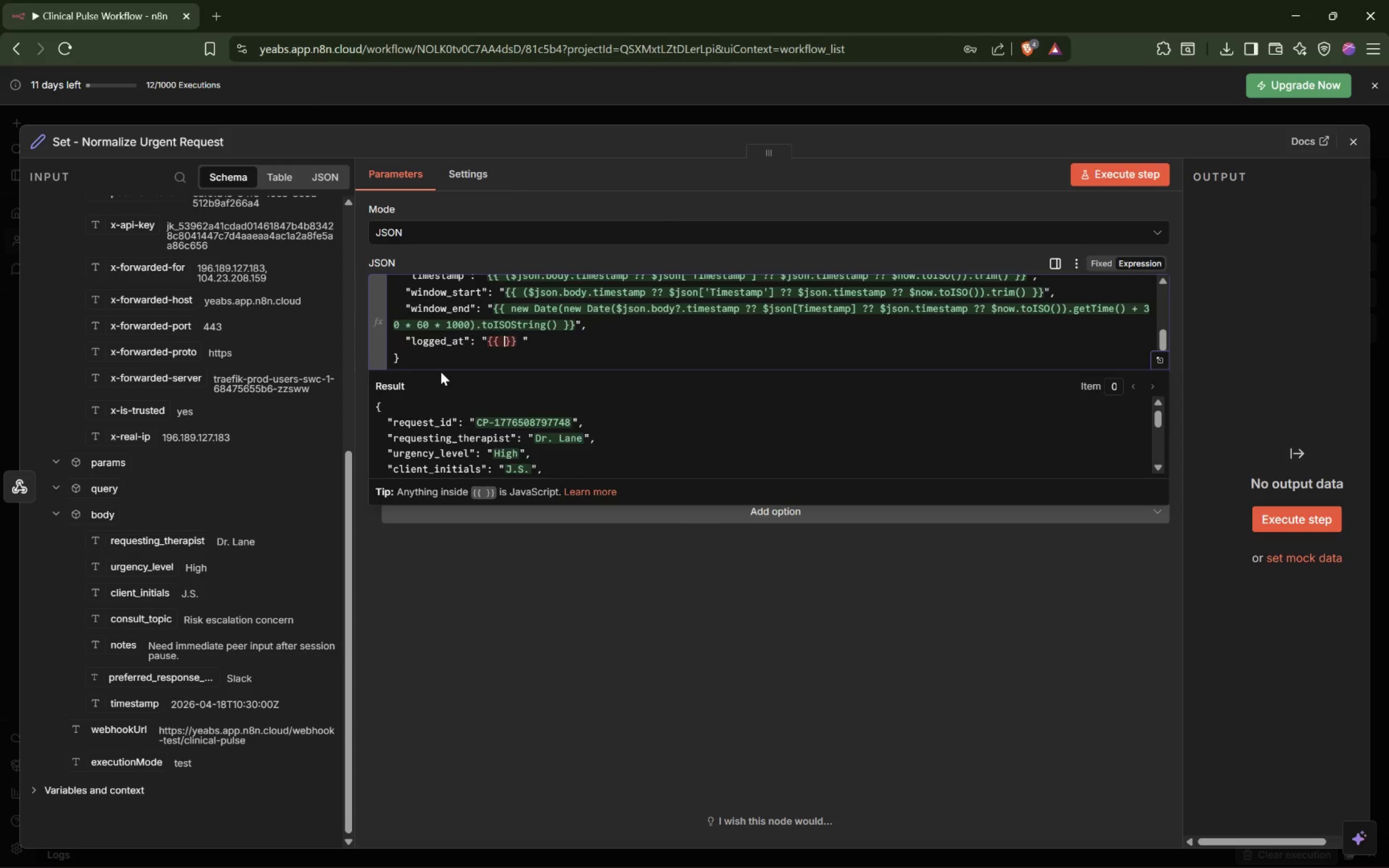 
key(ArrowRight)
 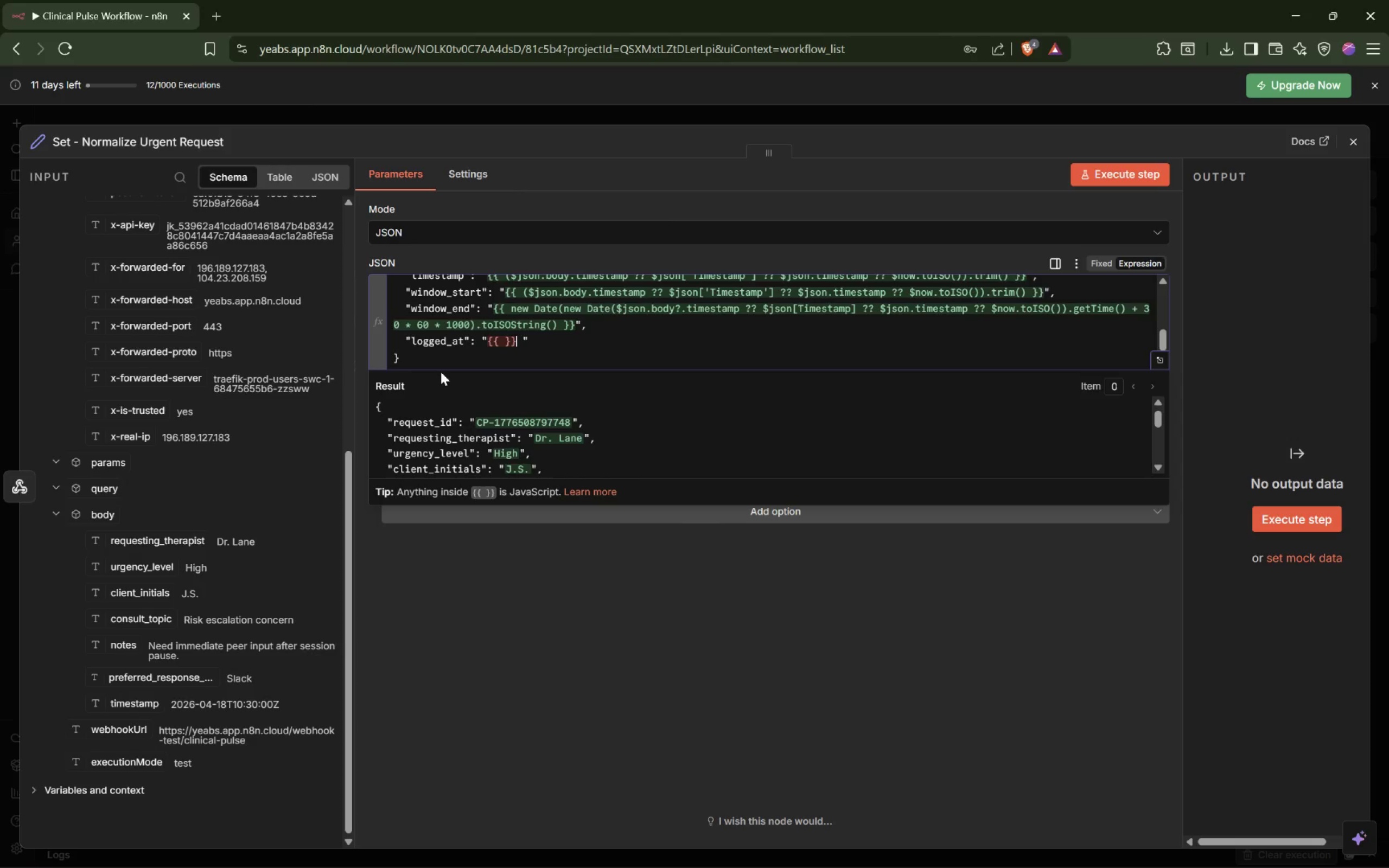 
key(ArrowRight)
 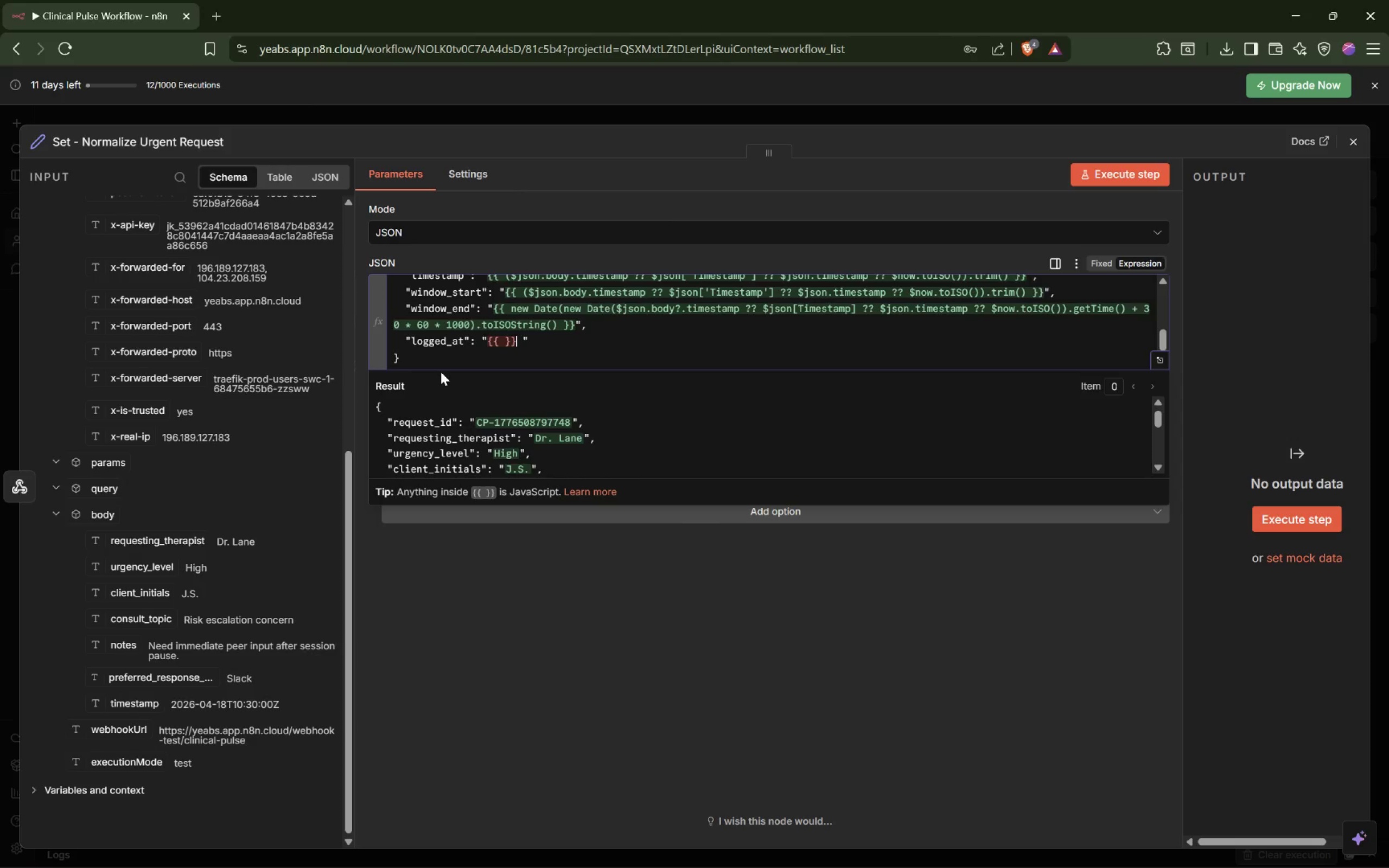 
key(ArrowRight)
 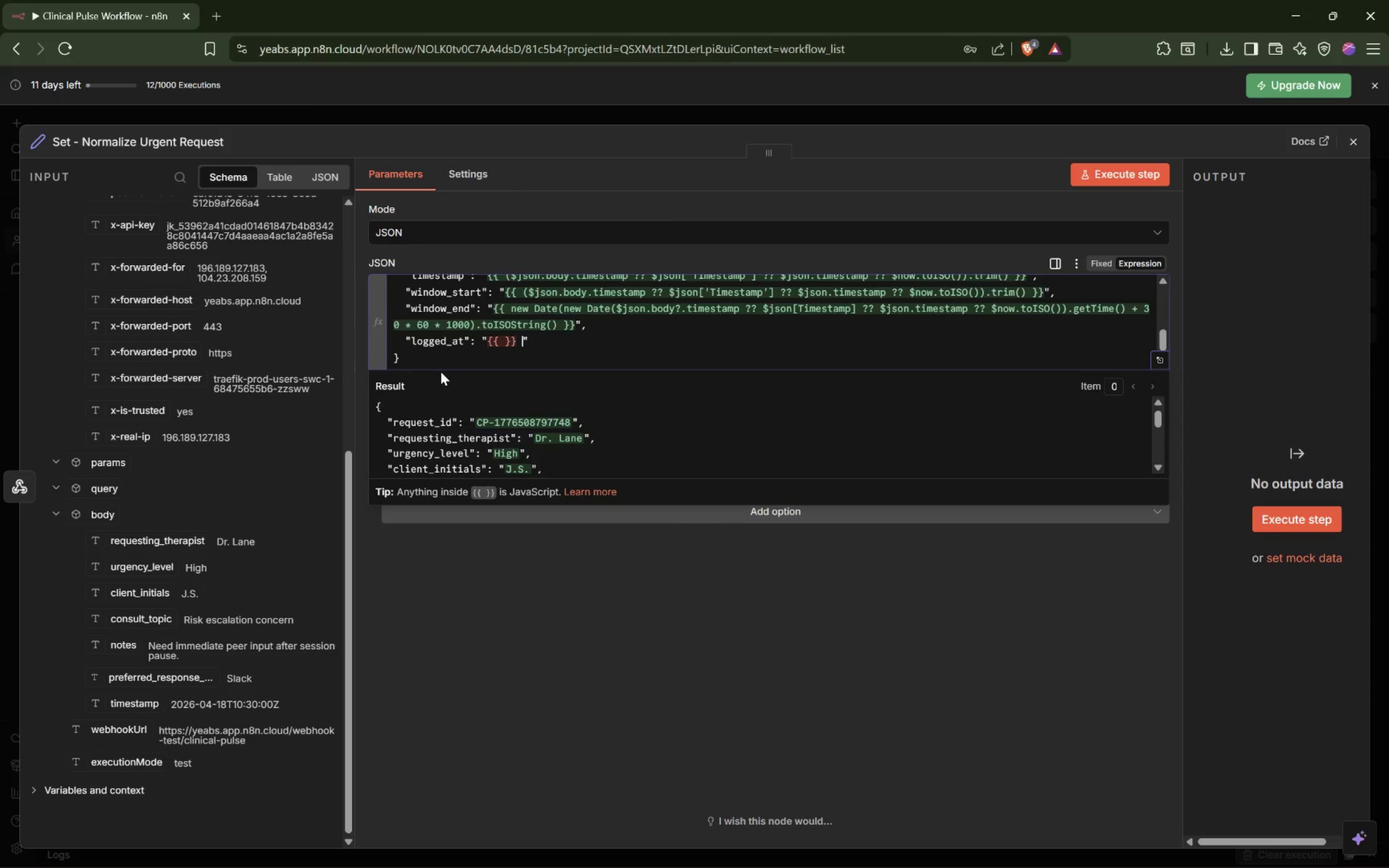 
key(Backspace)
 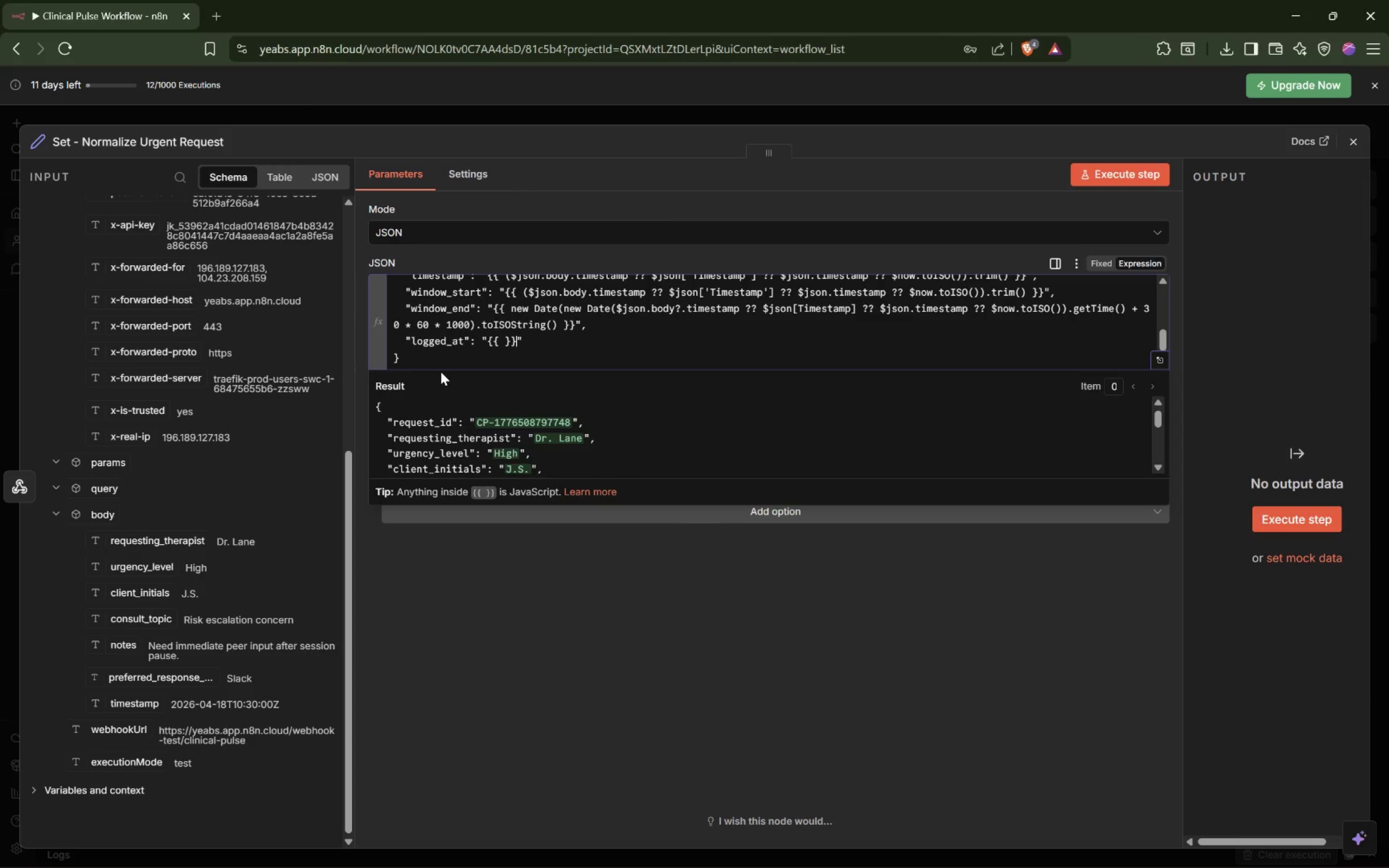 
key(ArrowLeft)
 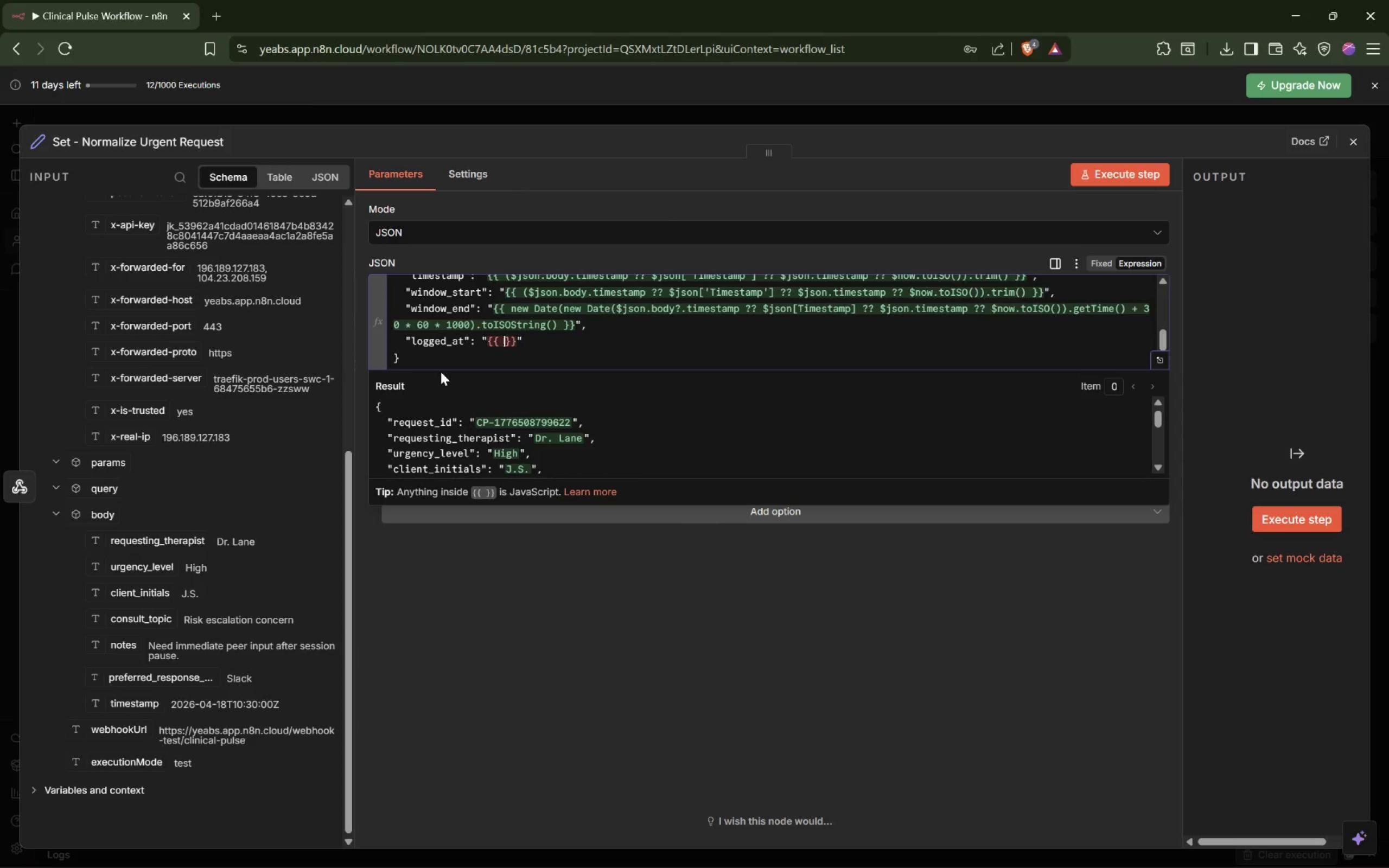 
key(ArrowLeft)
 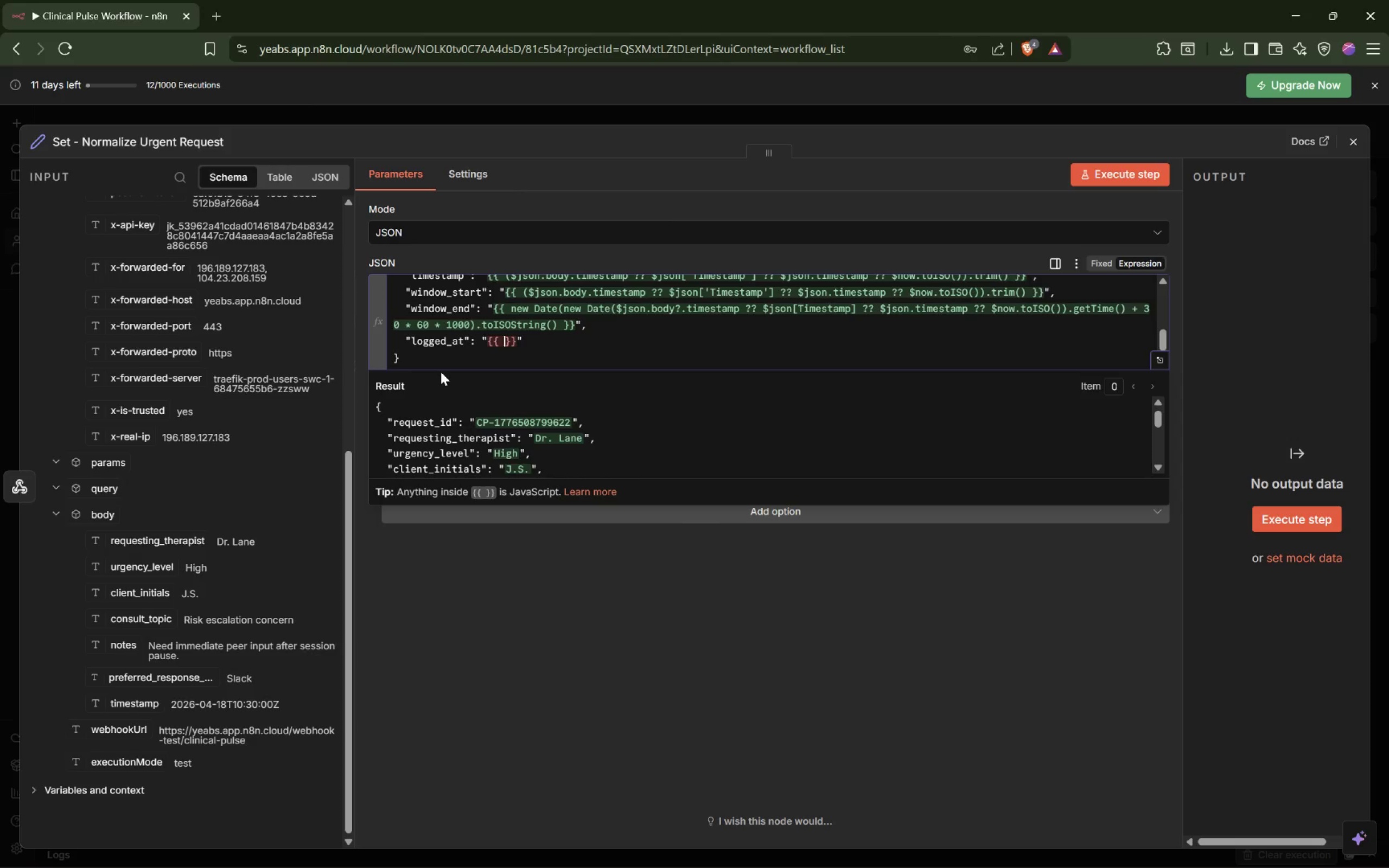 
key(ArrowLeft)
 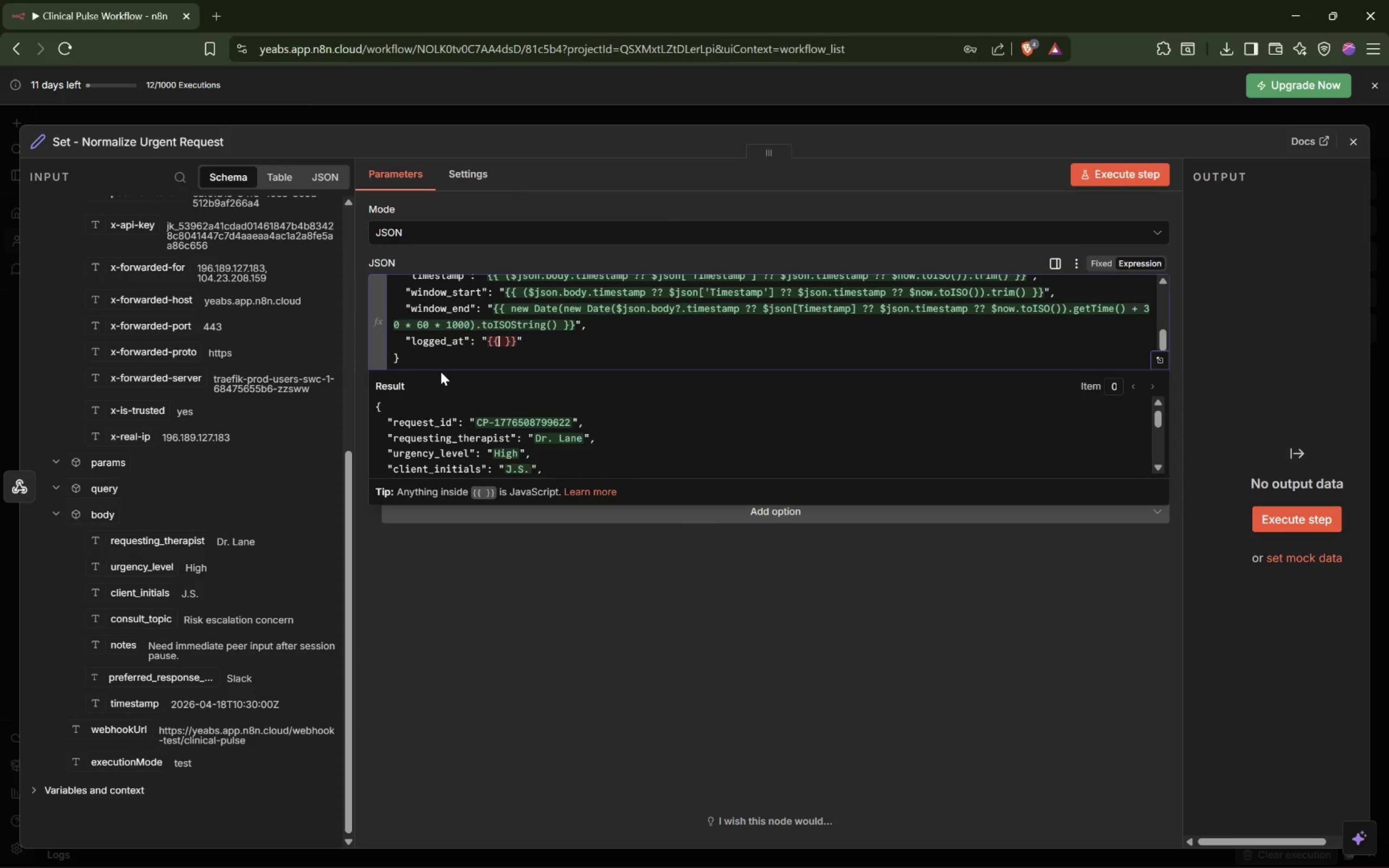 
type( $now.toISO())
 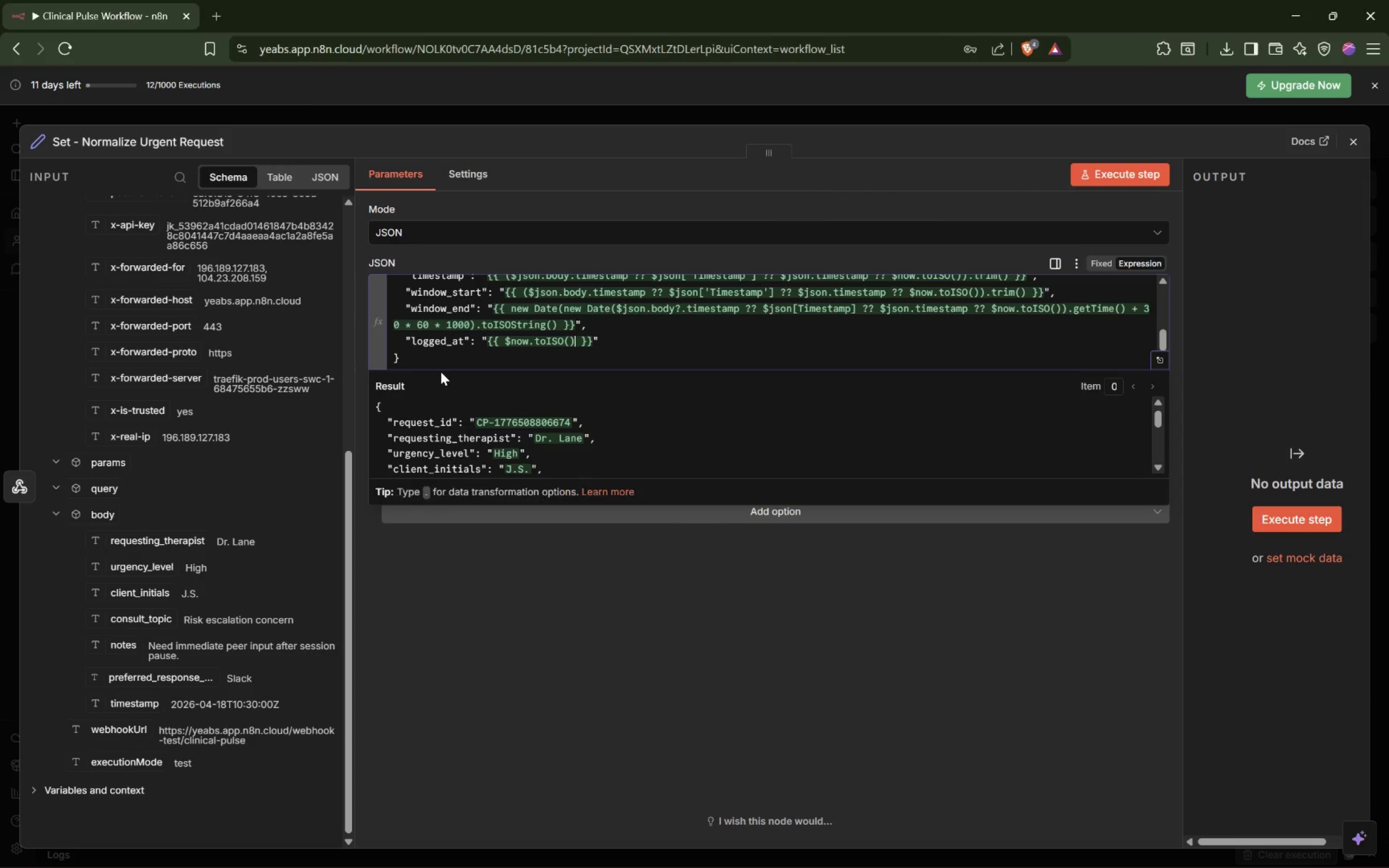 
wait(8.19)
 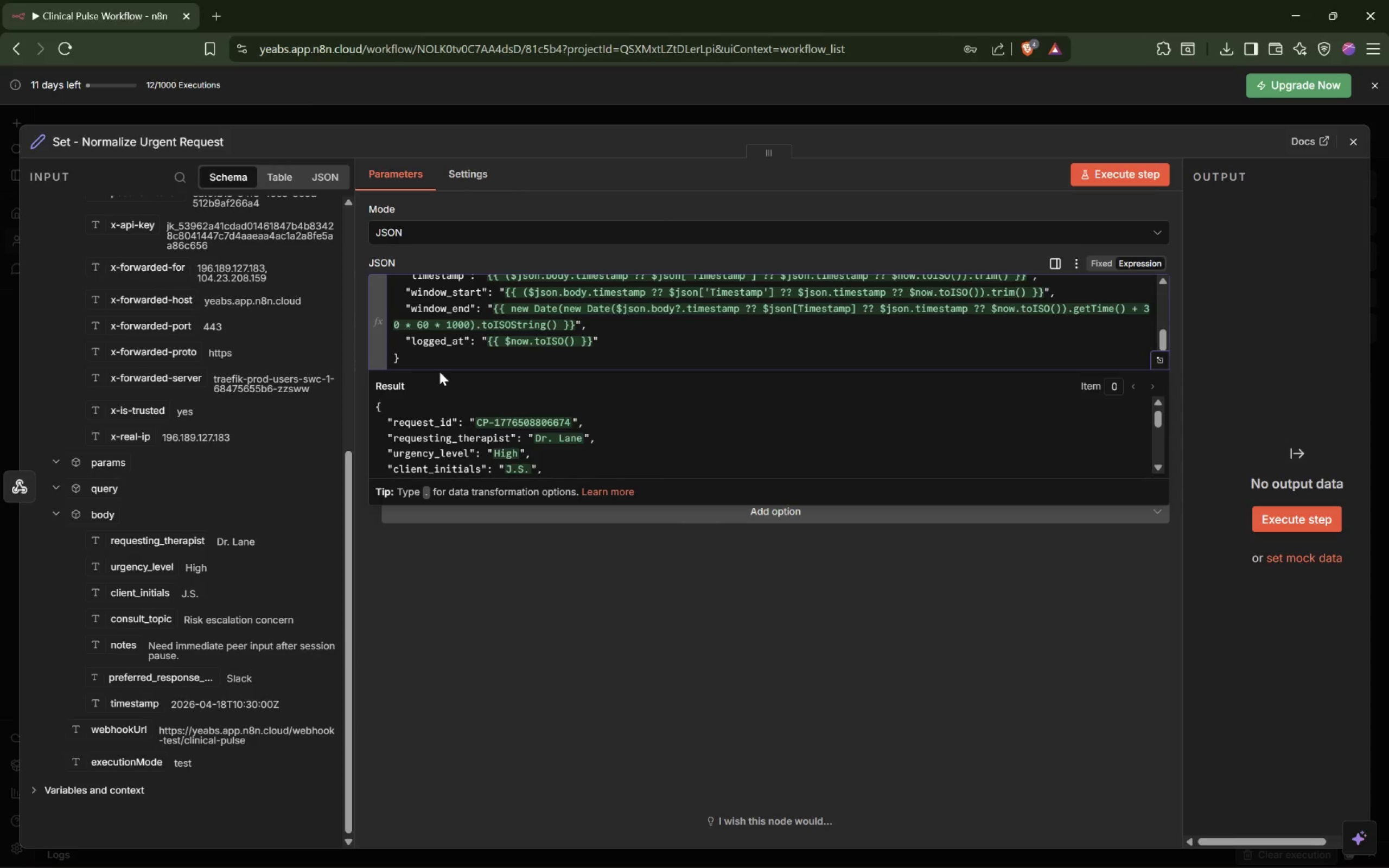 
left_click([585, 110])
 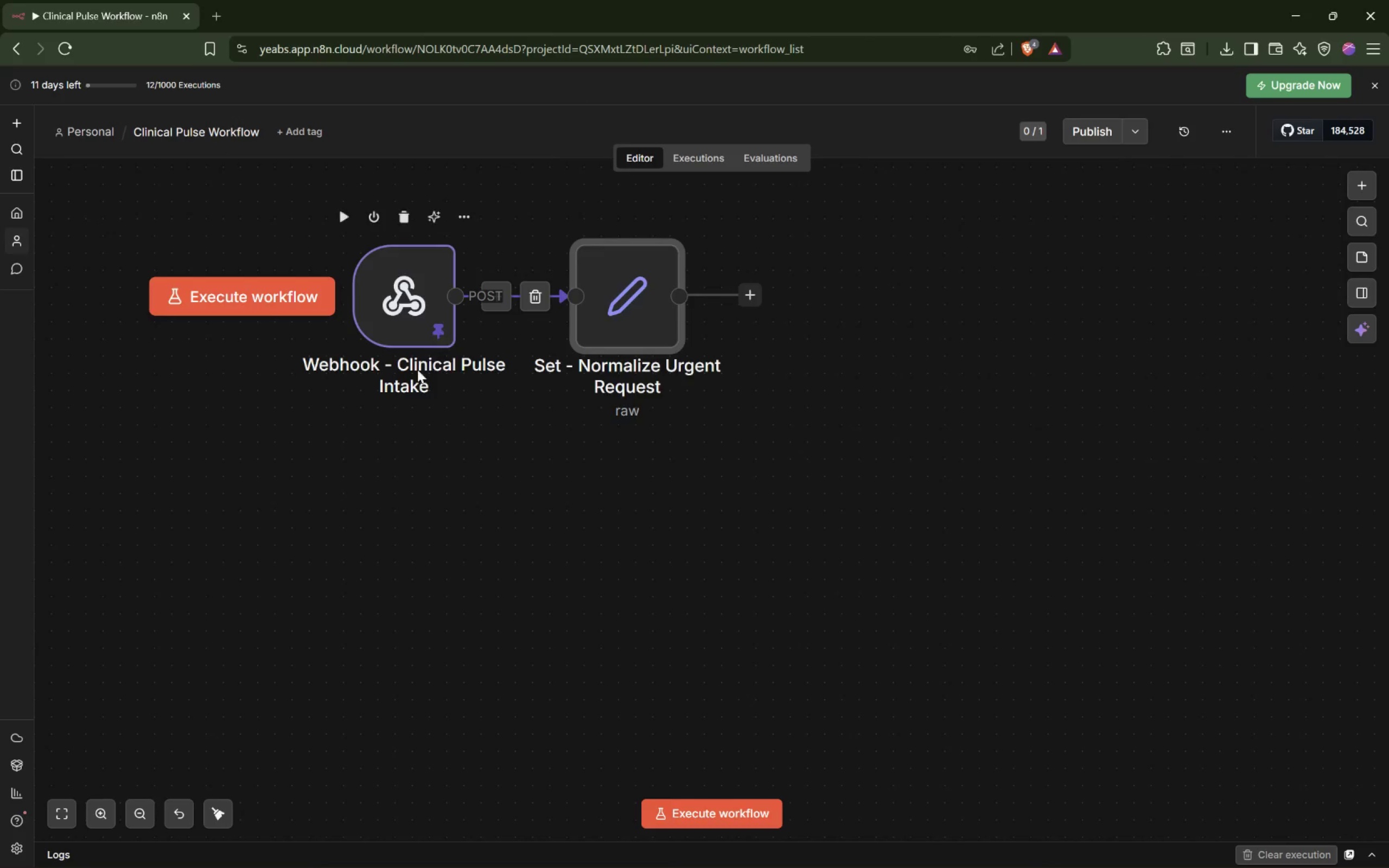 
scroll: coordinate [517, 462], scroll_direction: up, amount: 3.0
 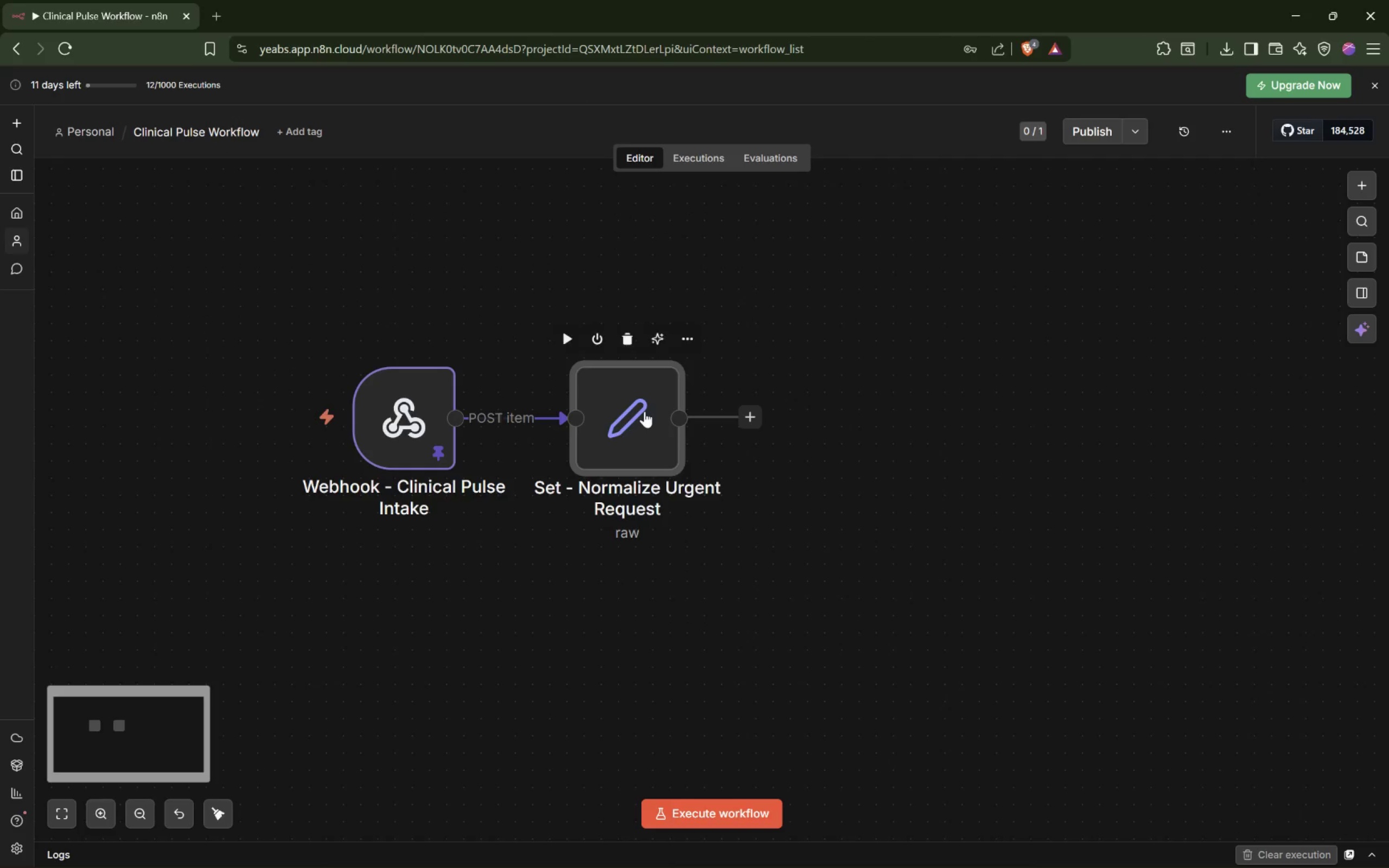 
double_click([645, 411])
 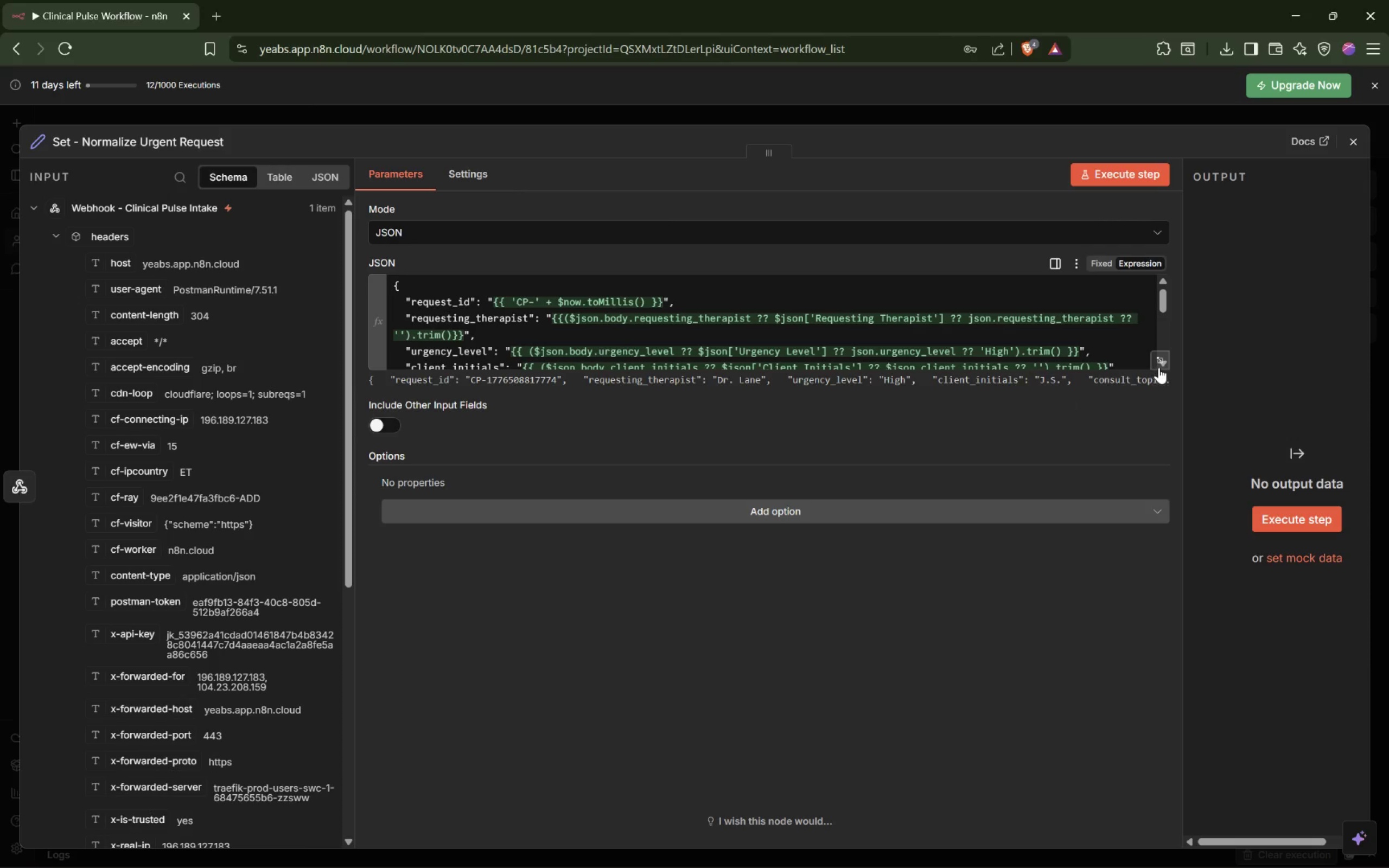 
scroll: coordinate [635, 318], scroll_direction: down, amount: 15.0
 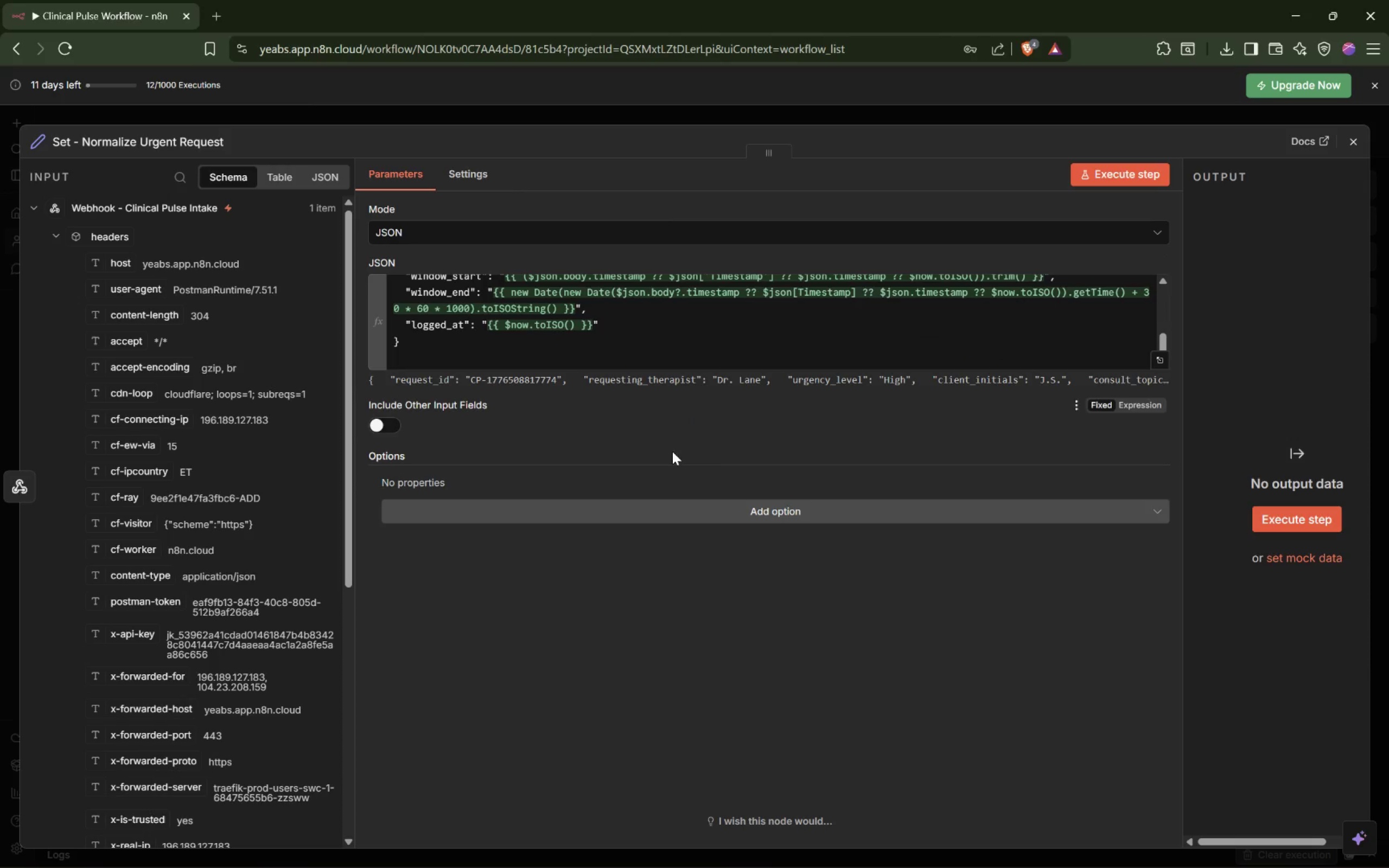 
left_click([749, 434])
 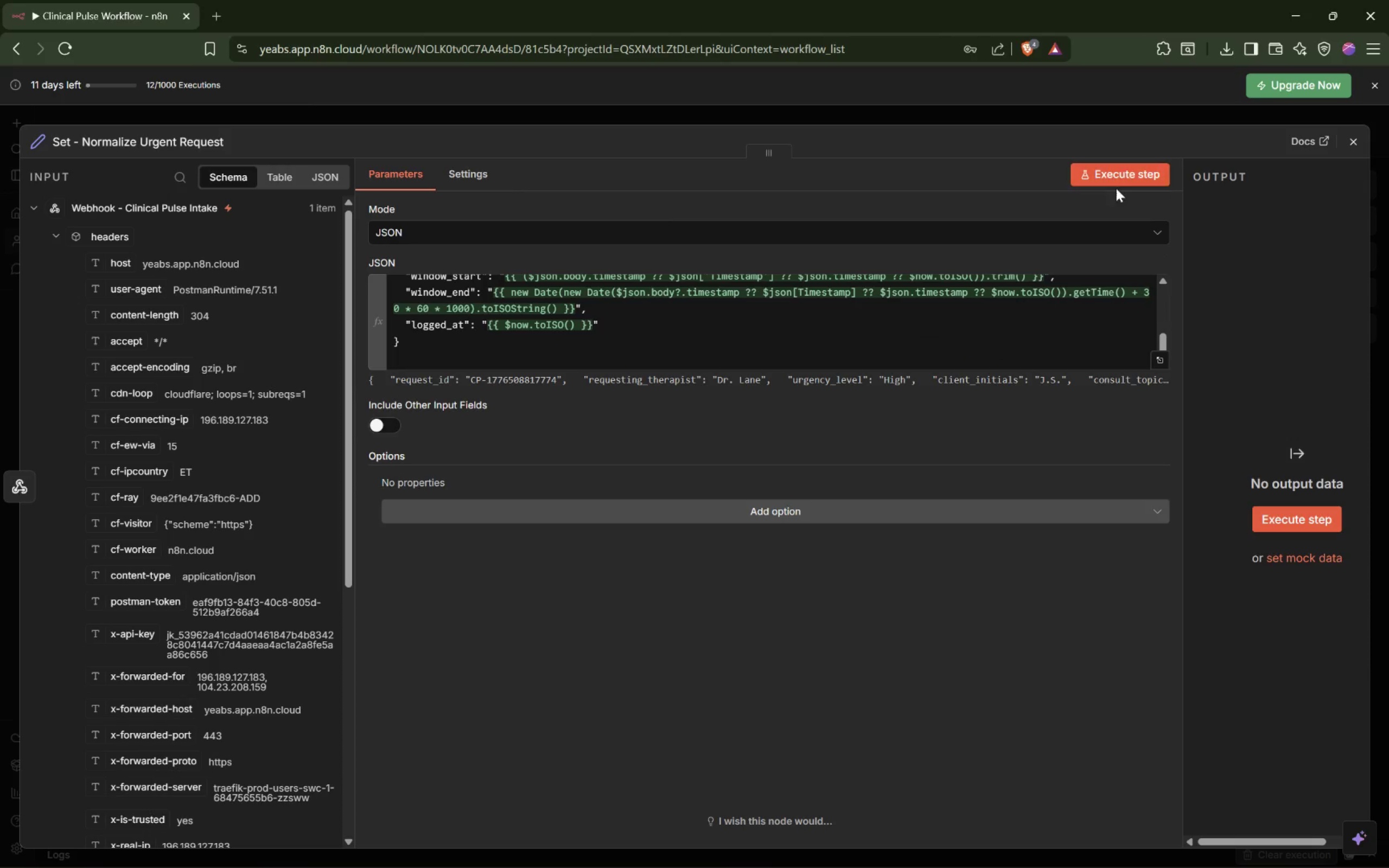 
left_click([1120, 182])
 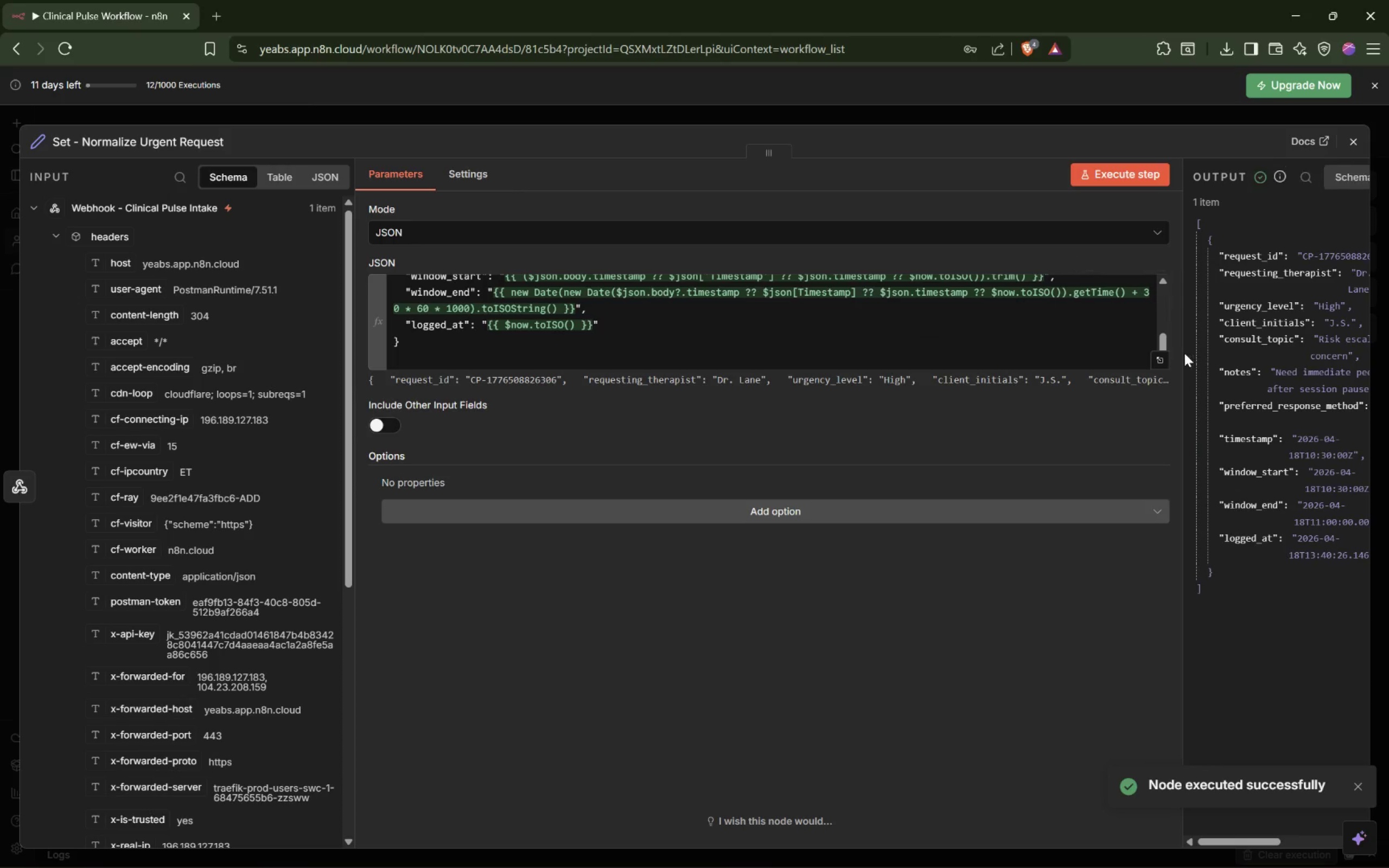 
left_click_drag(start_coordinate=[1183, 353], to_coordinate=[919, 355])
 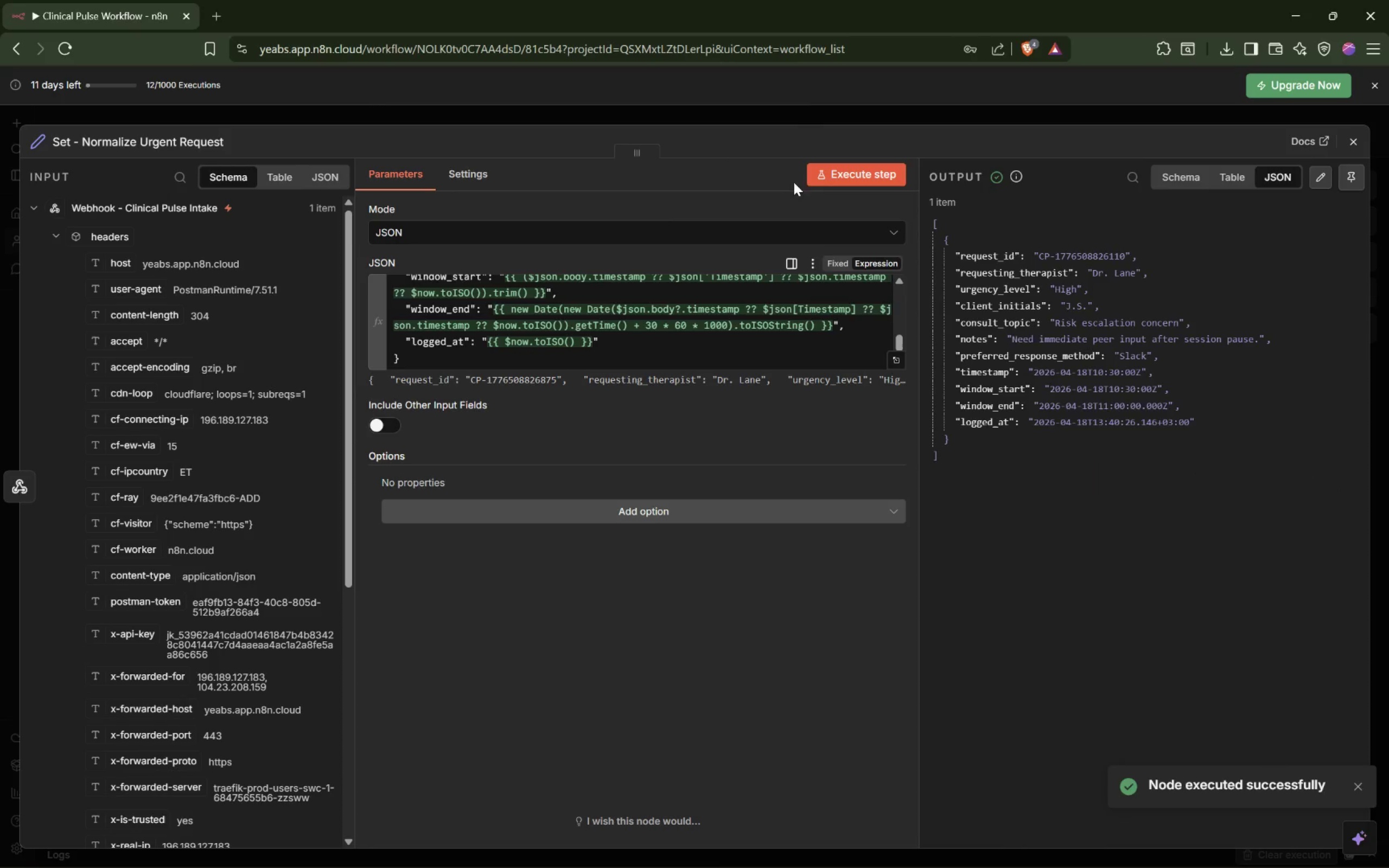 
left_click([811, 114])
 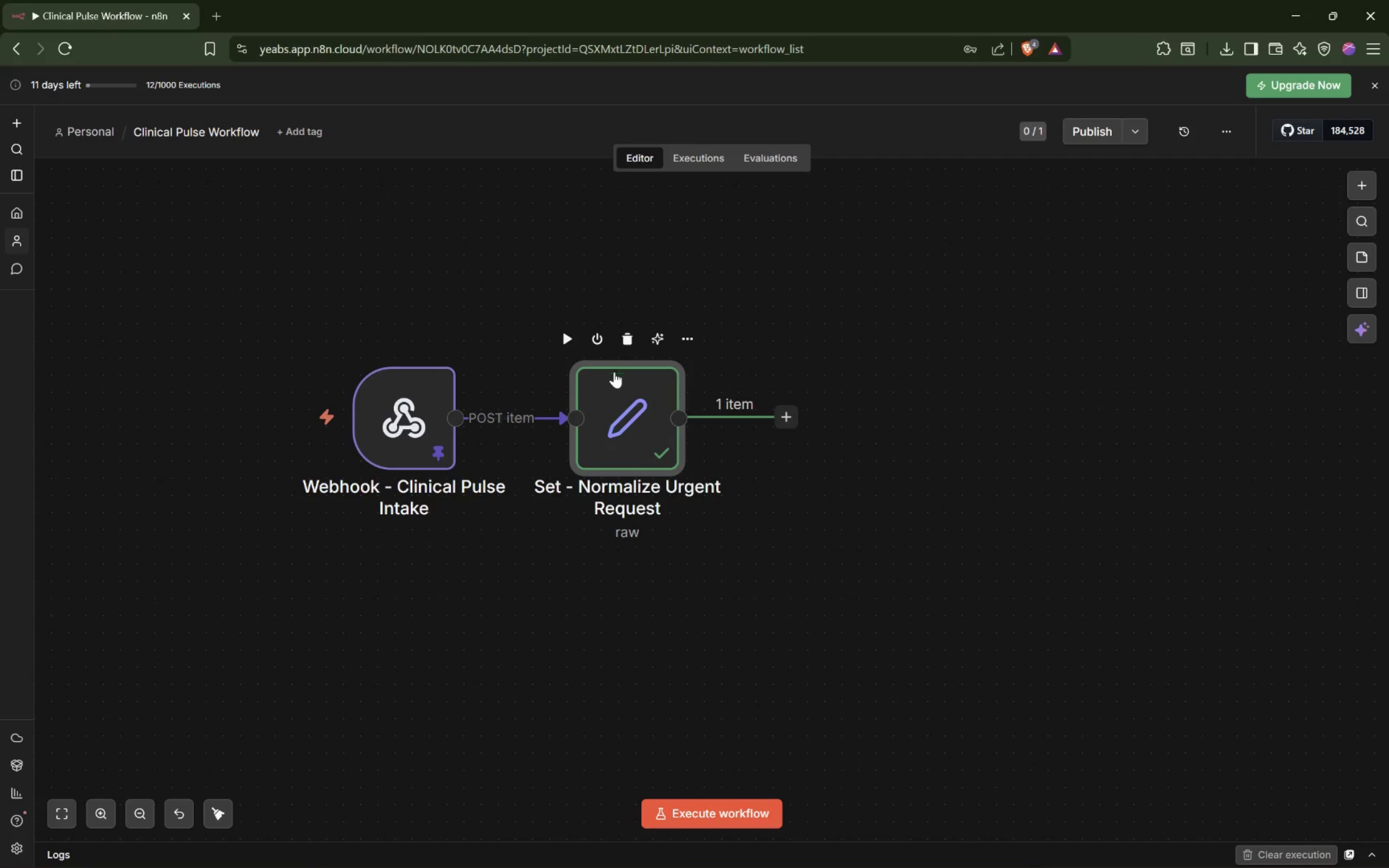 
double_click([639, 414])
 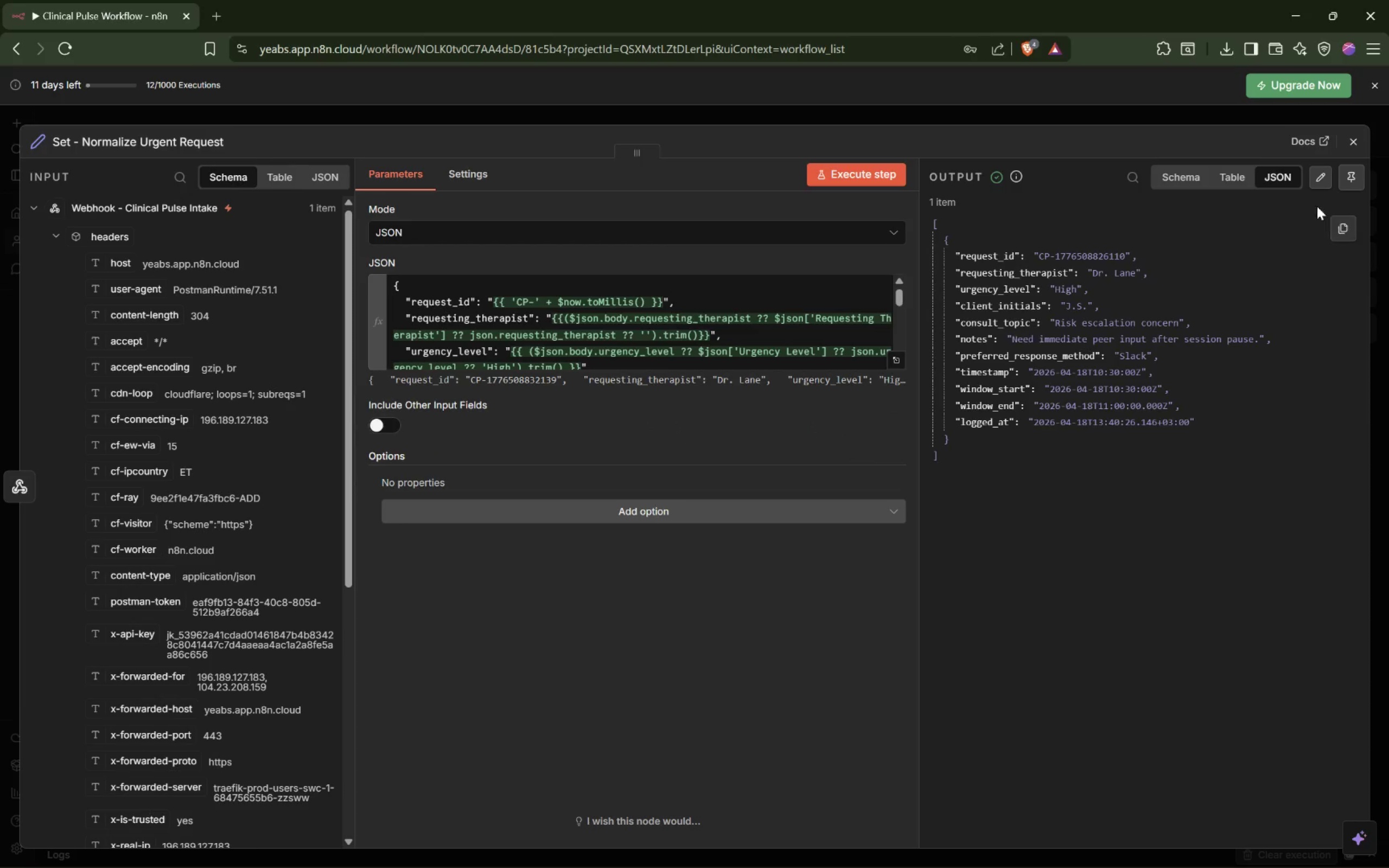 
scroll: coordinate [1119, 371], scroll_direction: down, amount: 3.0
 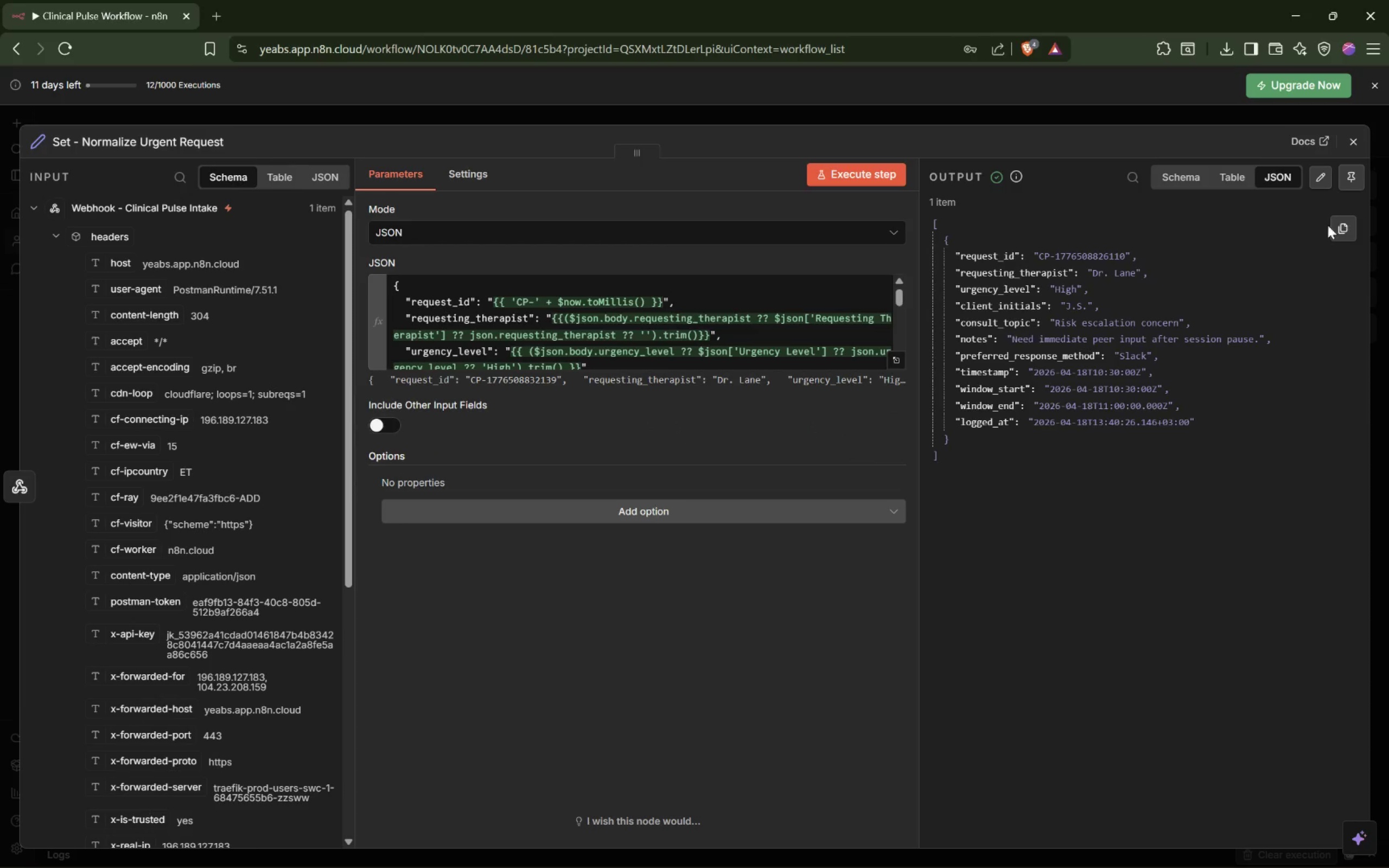 
left_click([1352, 181])
 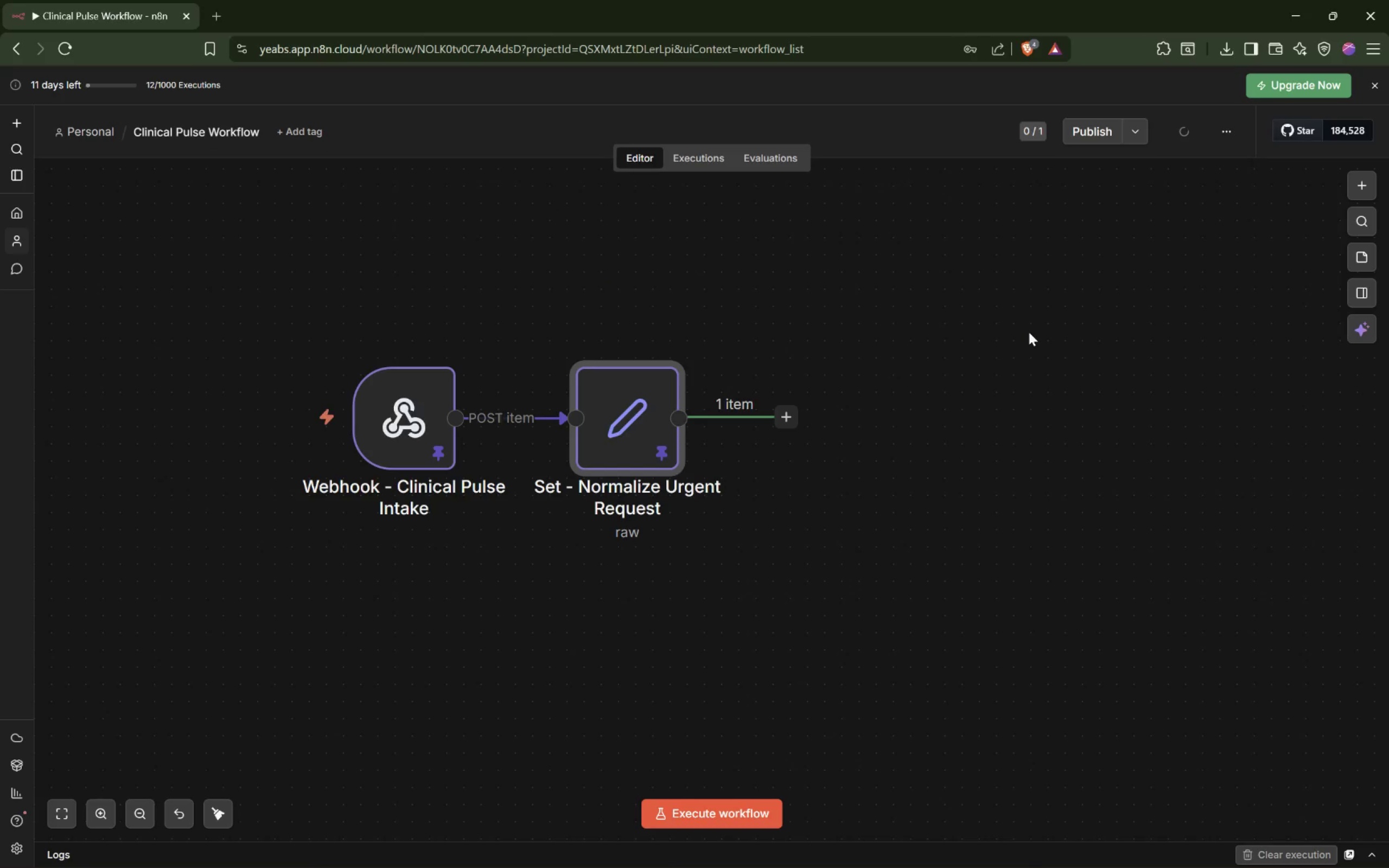 
key(Alt+AltLeft)
 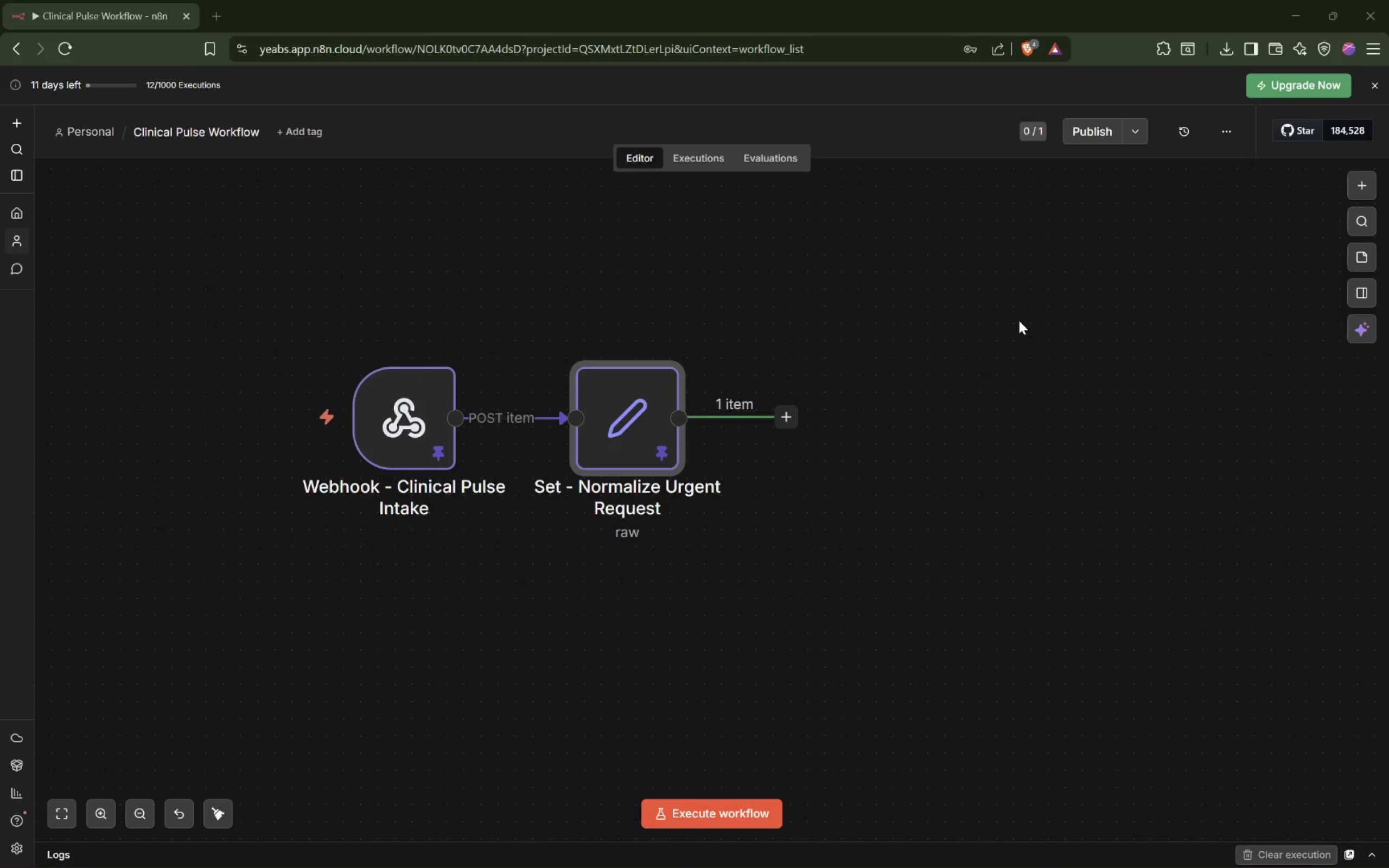 
key(Alt+Tab)
 